 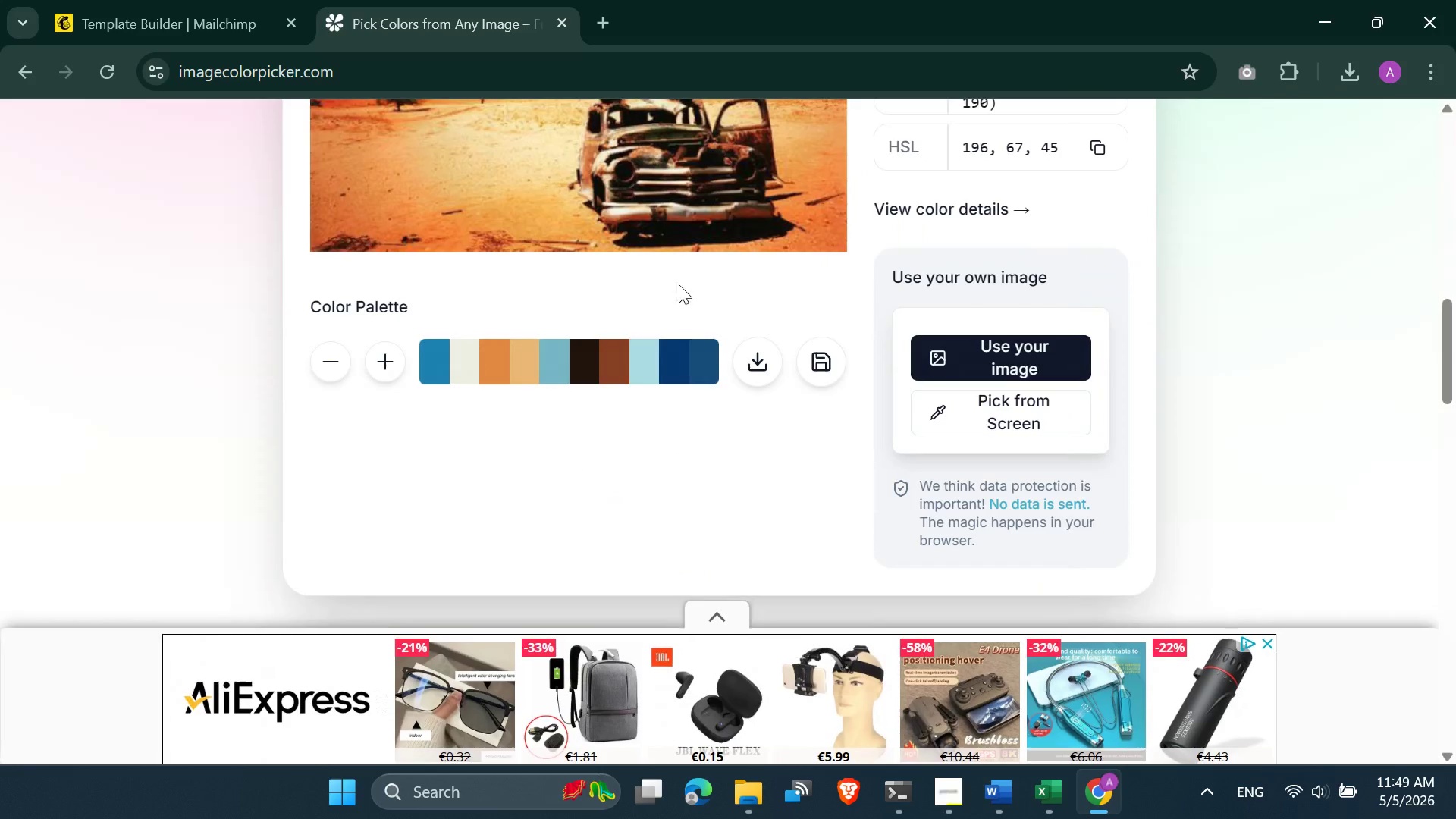 
left_click([984, 359])
 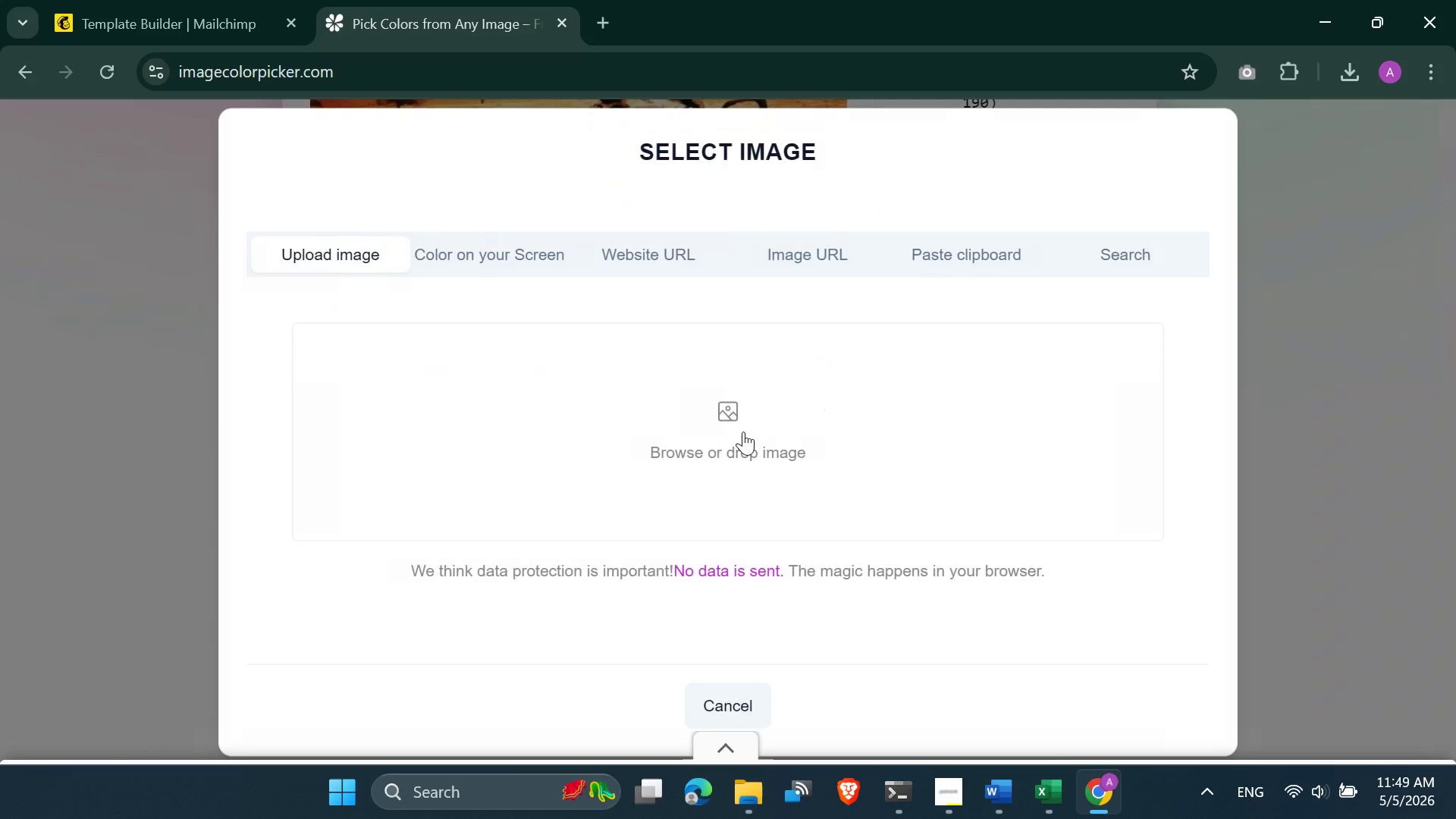 
left_click([742, 431])
 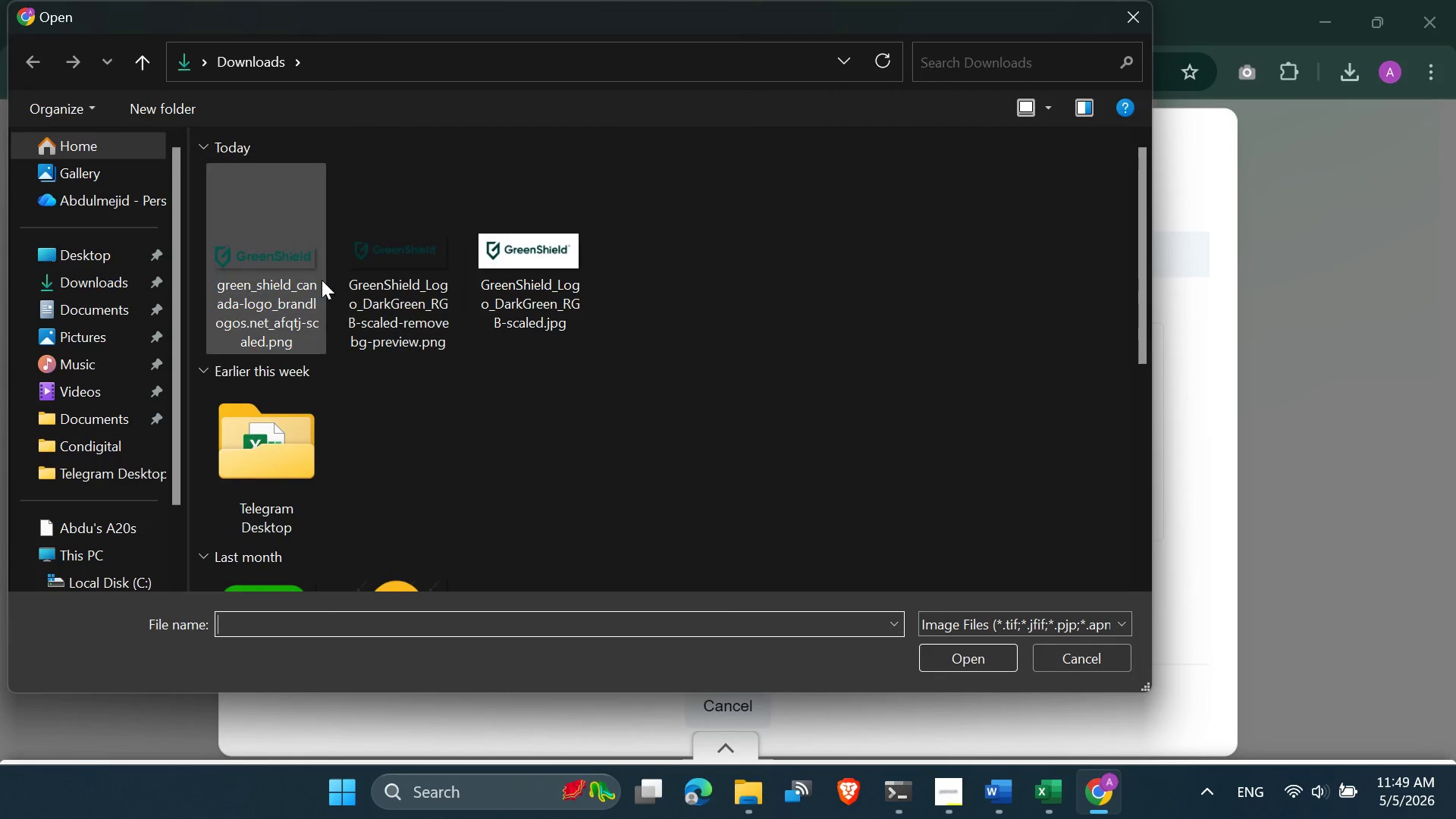 
double_click([293, 259])
 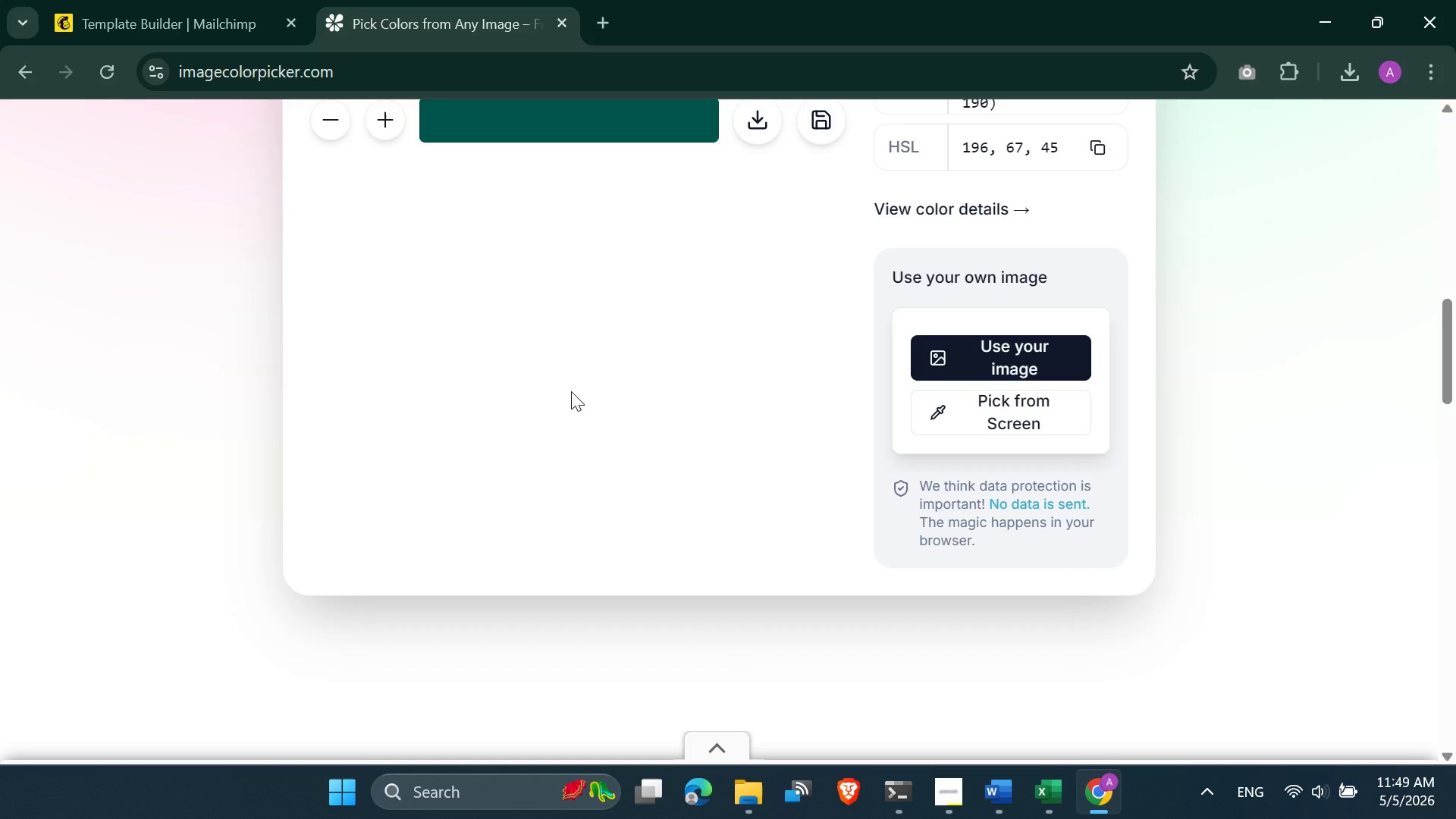 
scroll: coordinate [535, 541], scroll_direction: up, amount: 5.0
 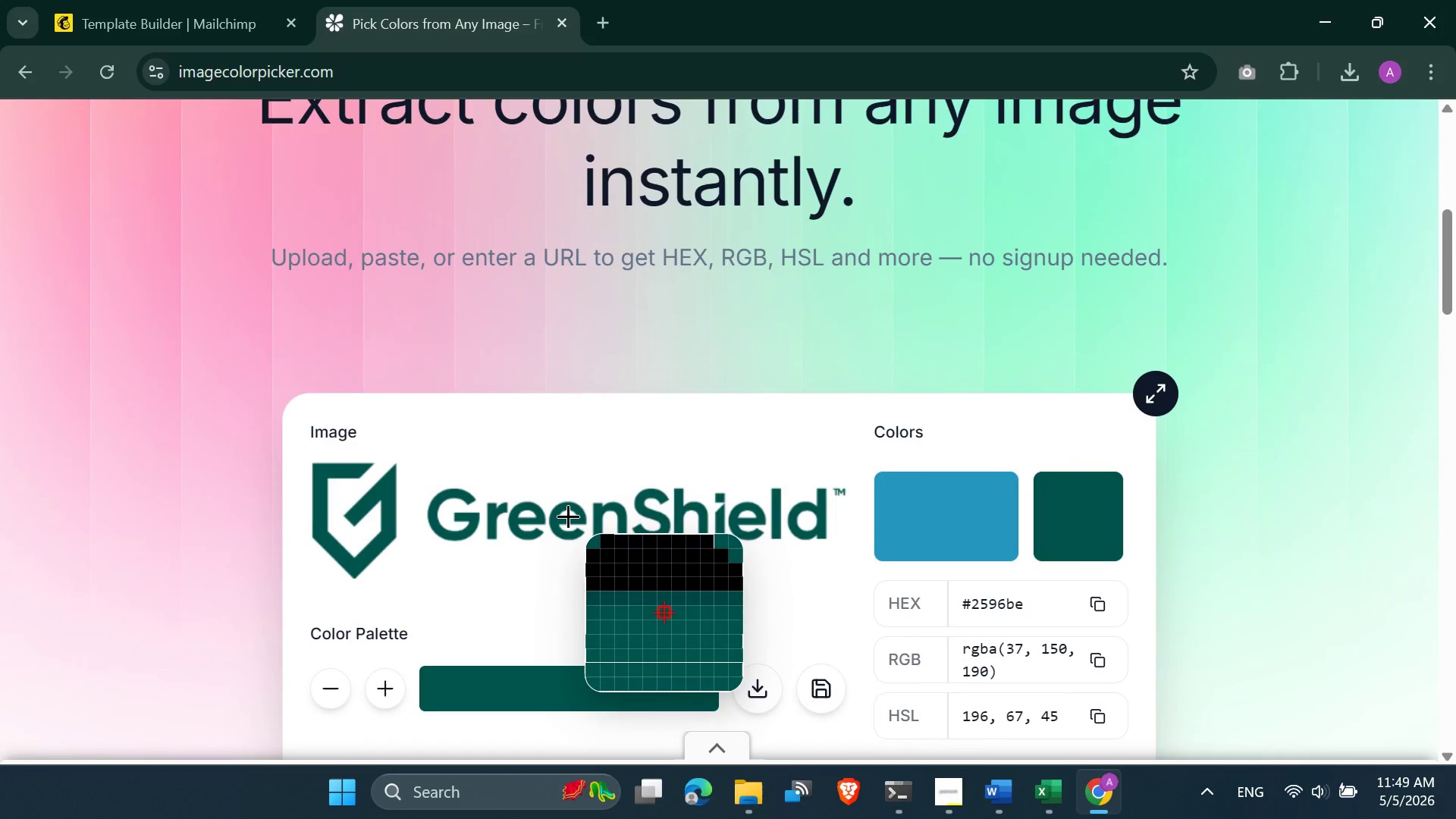 
left_click([567, 518])
 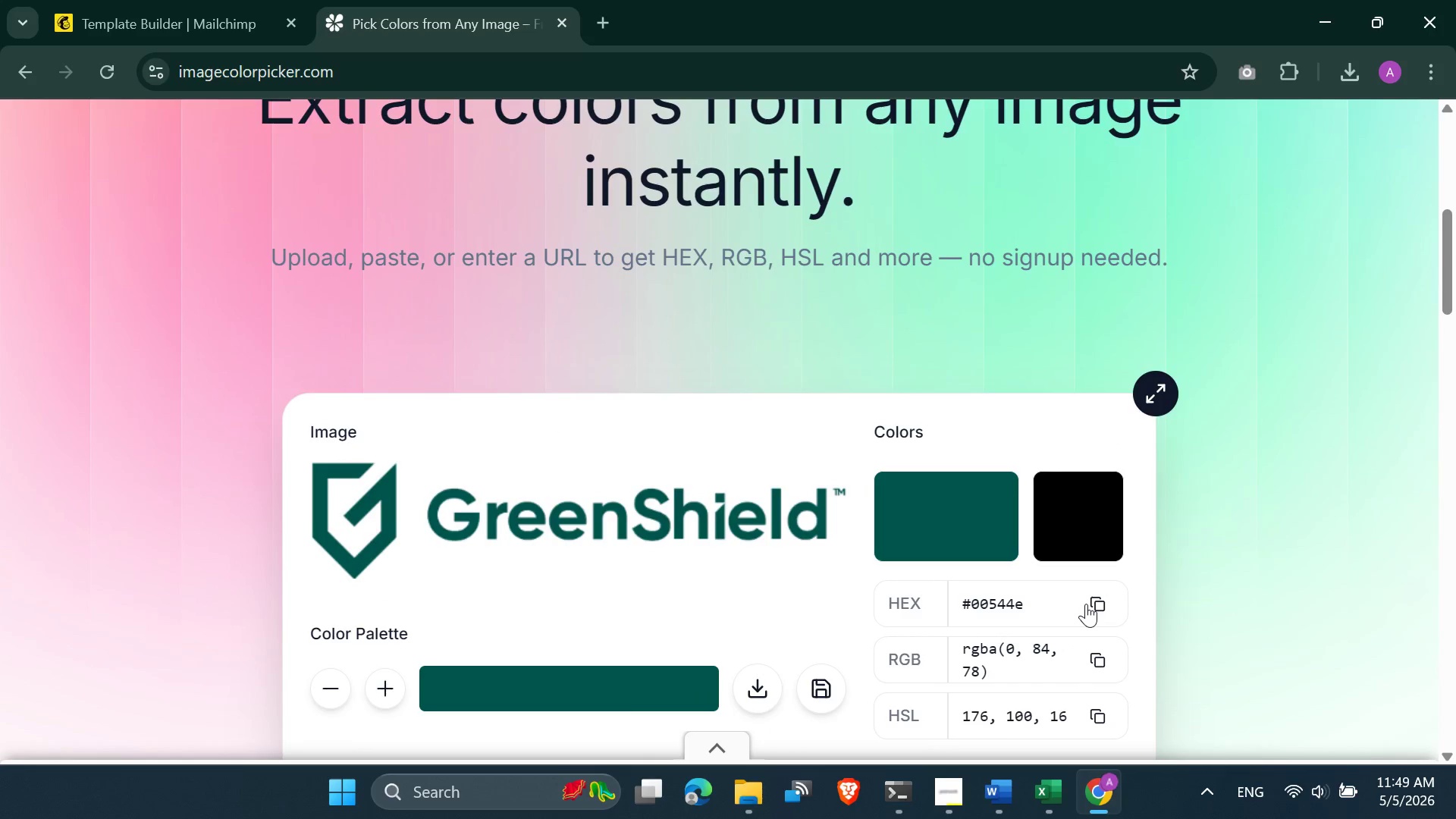 
left_click([1084, 604])
 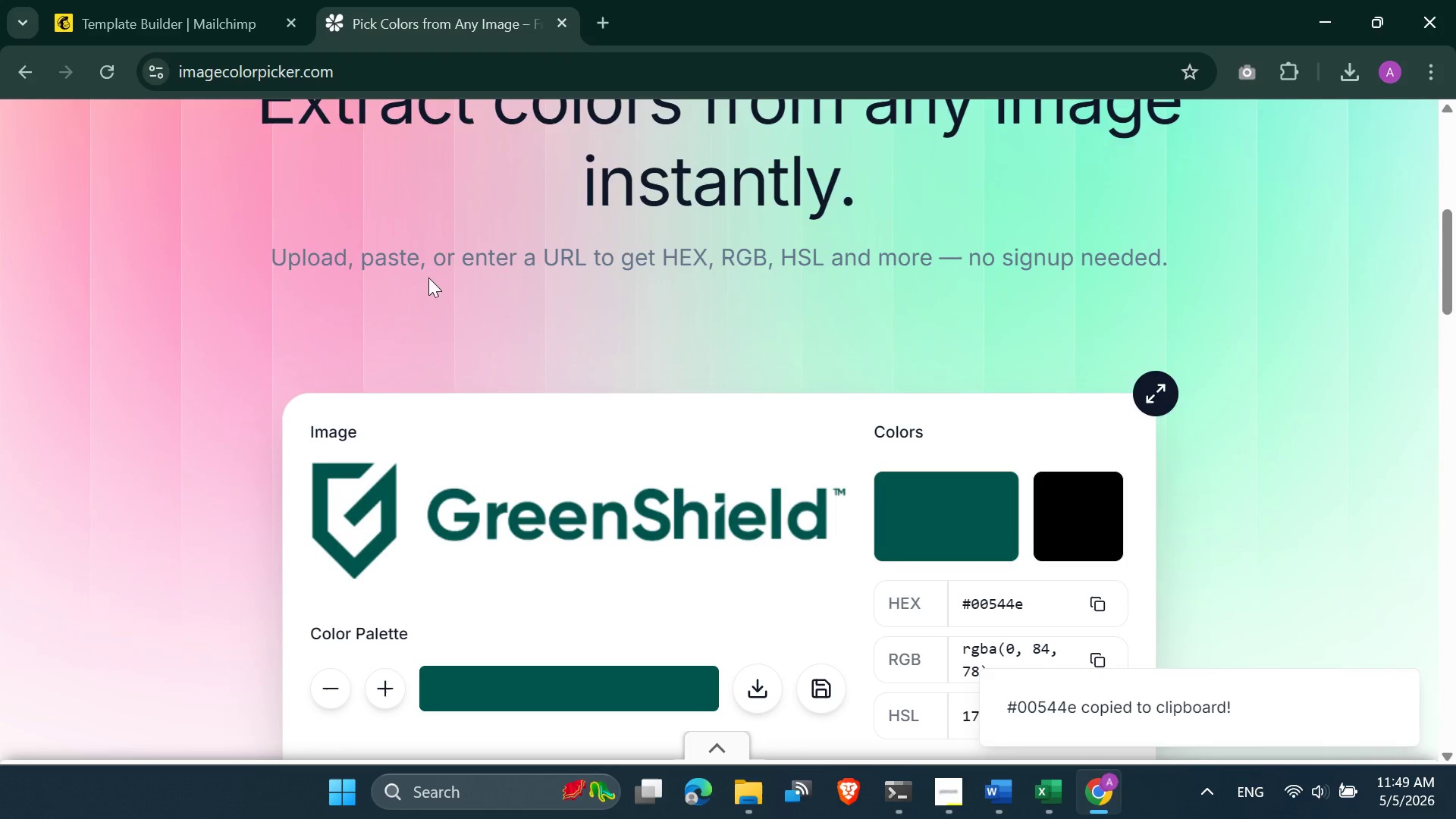 
left_click([179, 0])
 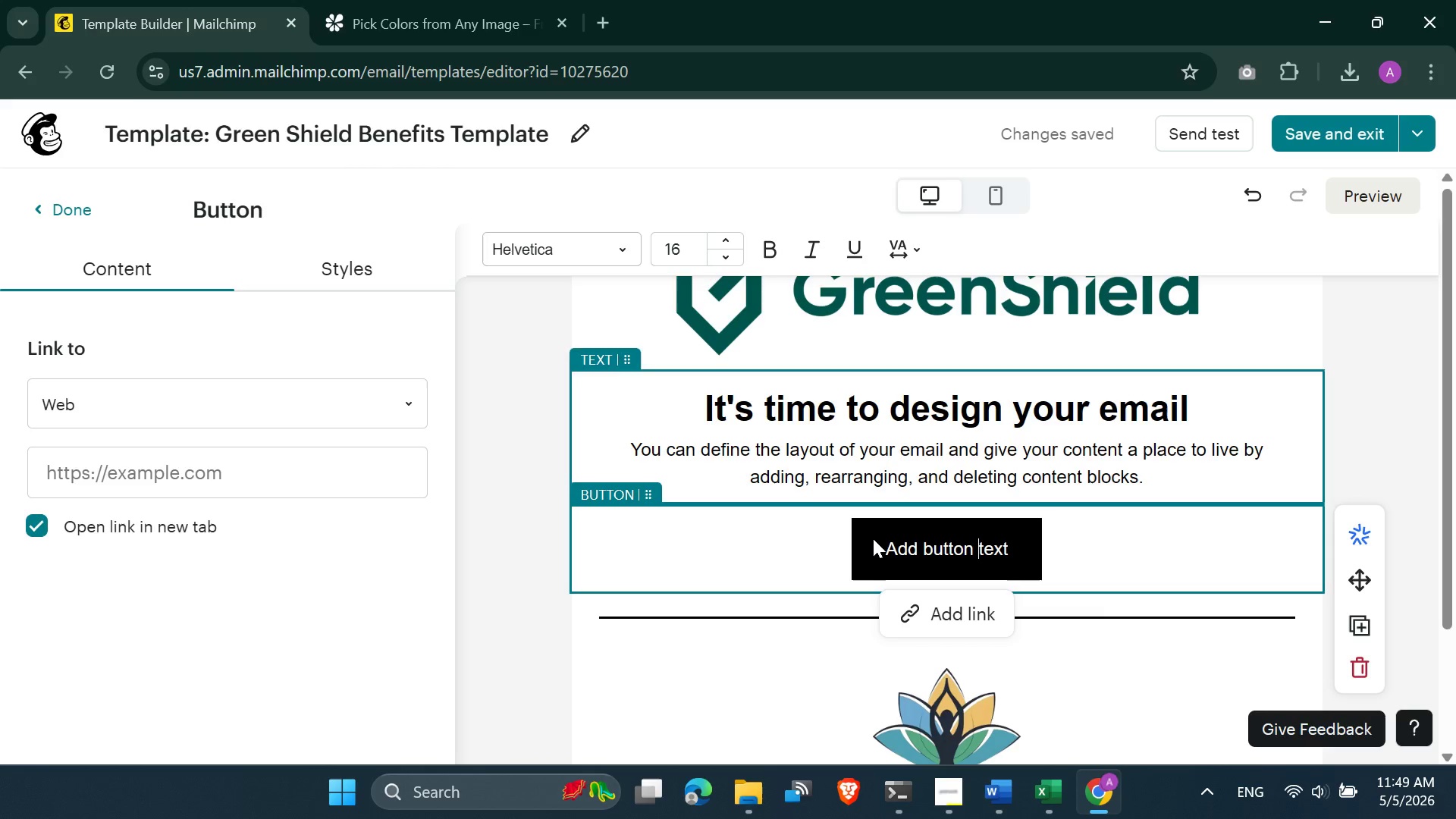 
left_click([874, 544])
 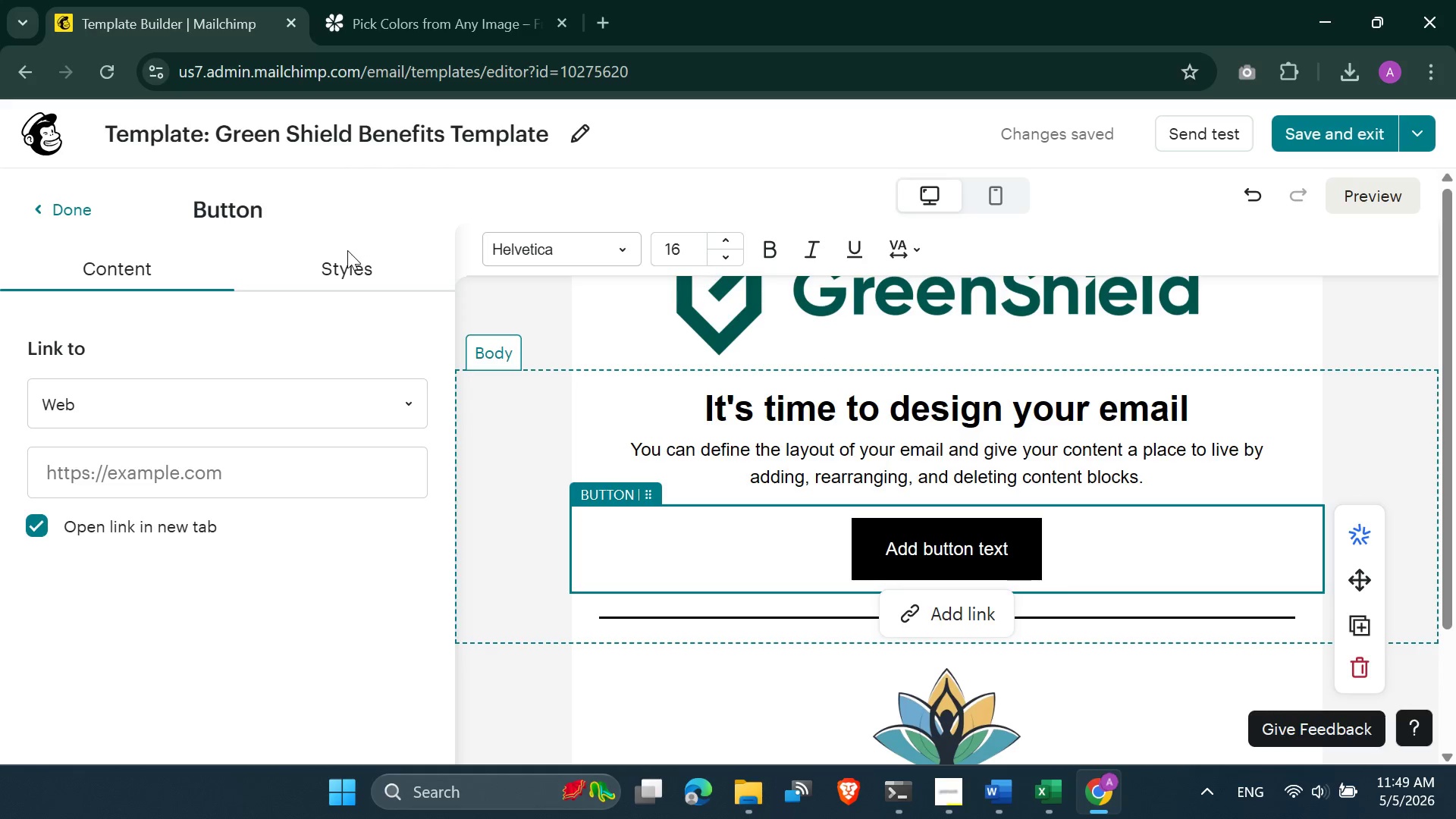 
double_click([347, 256])
 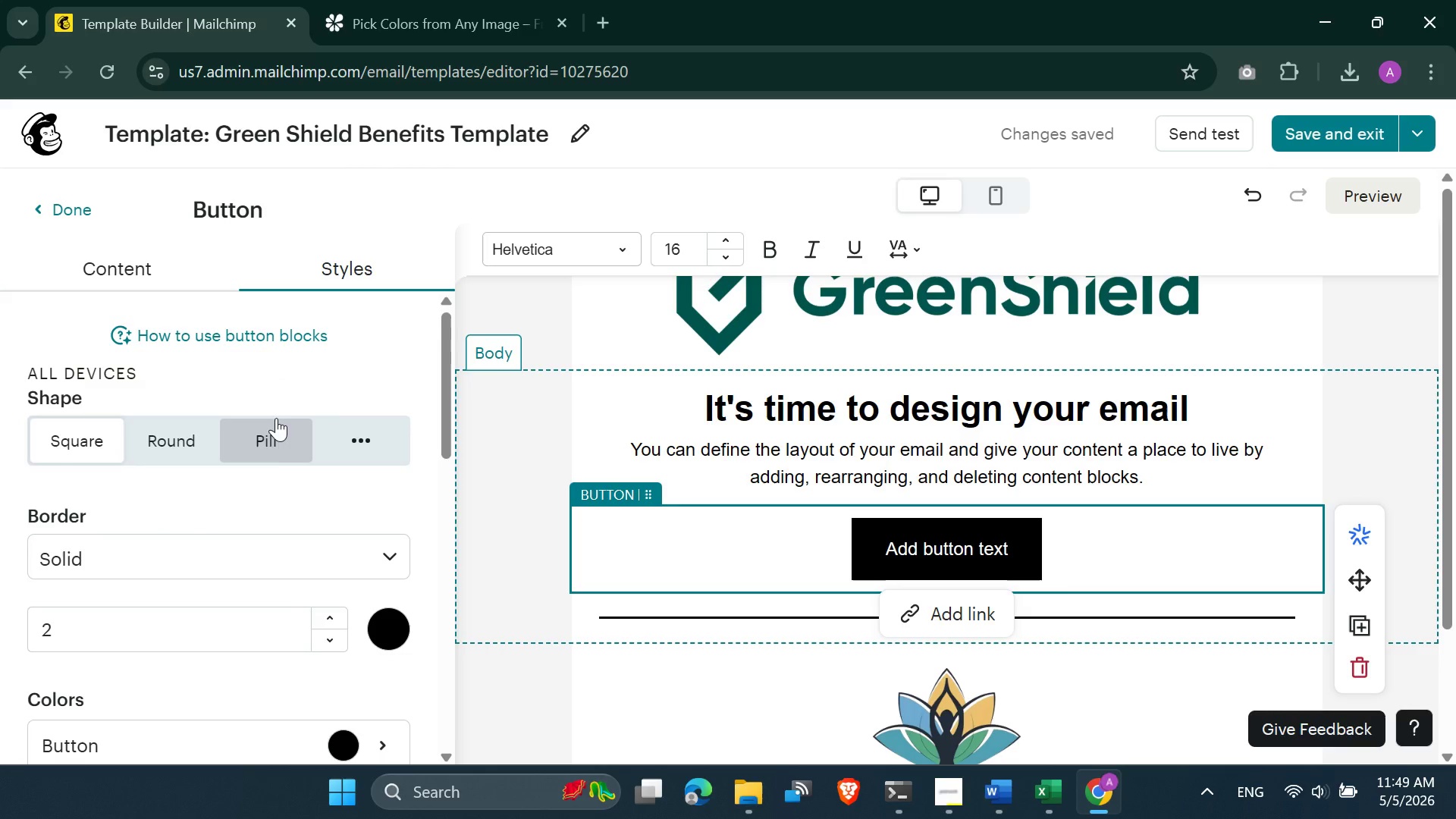 
left_click([271, 441])
 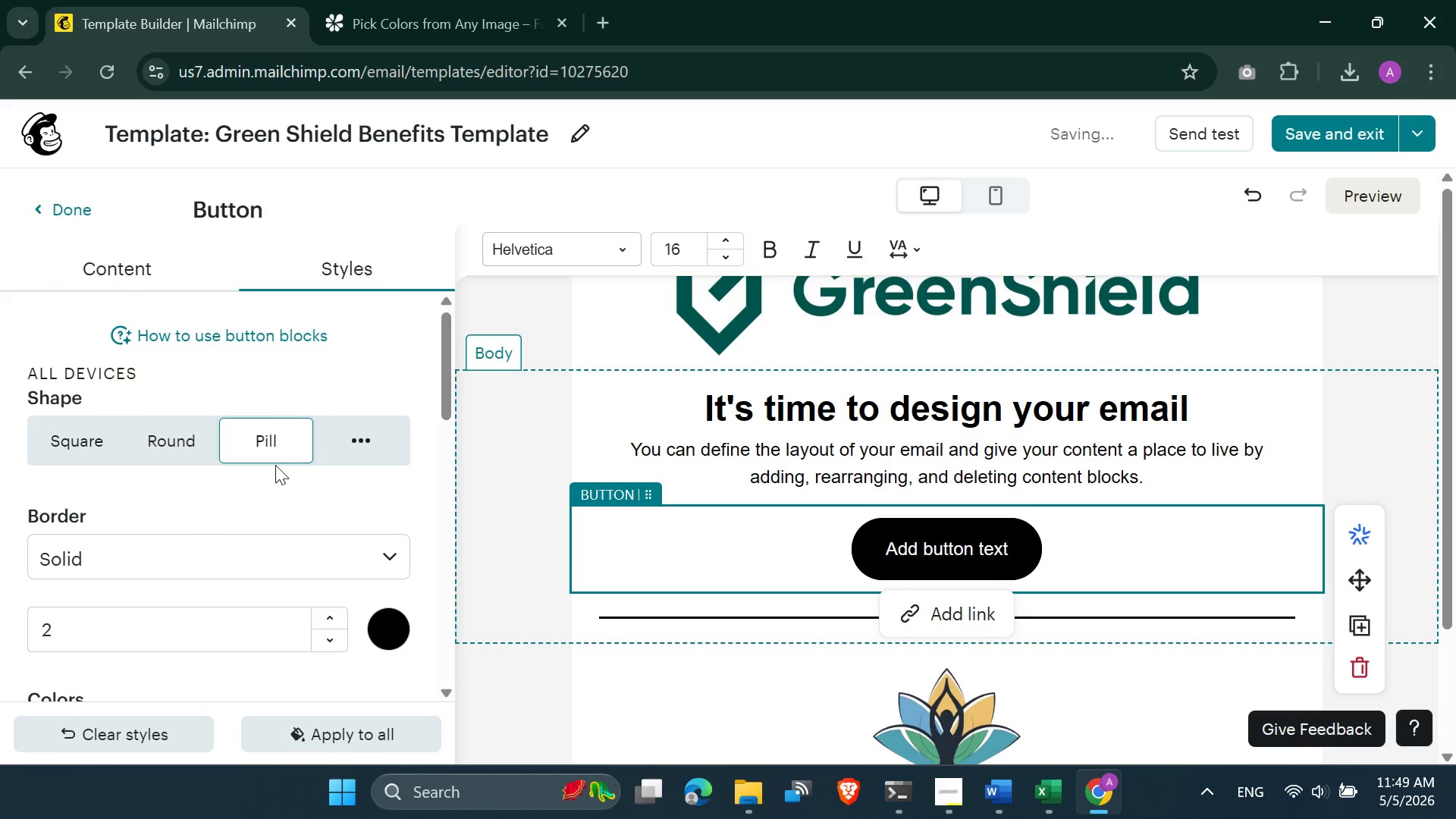 
scroll: coordinate [275, 466], scroll_direction: down, amount: 2.0
 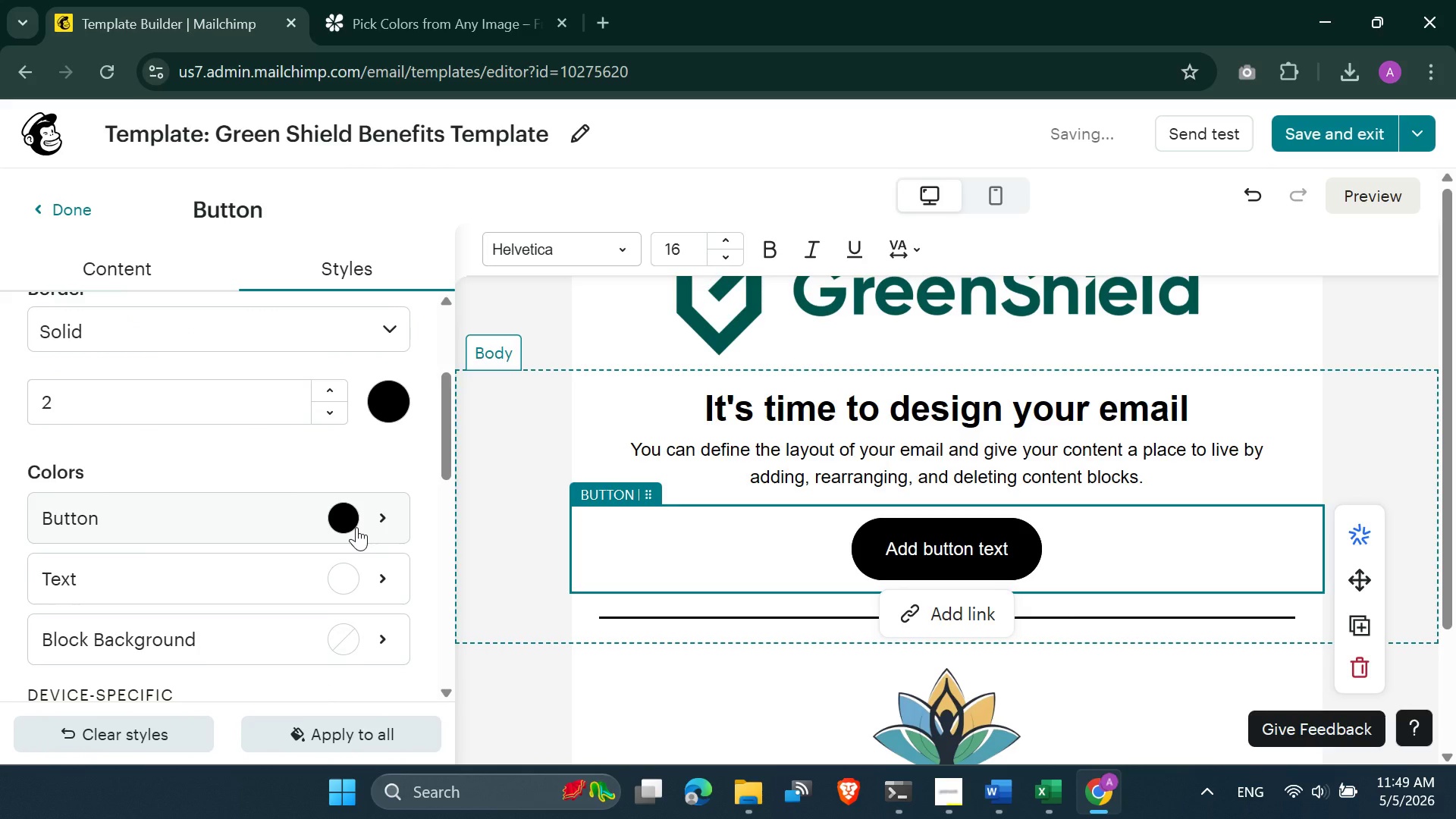 
left_click([352, 518])
 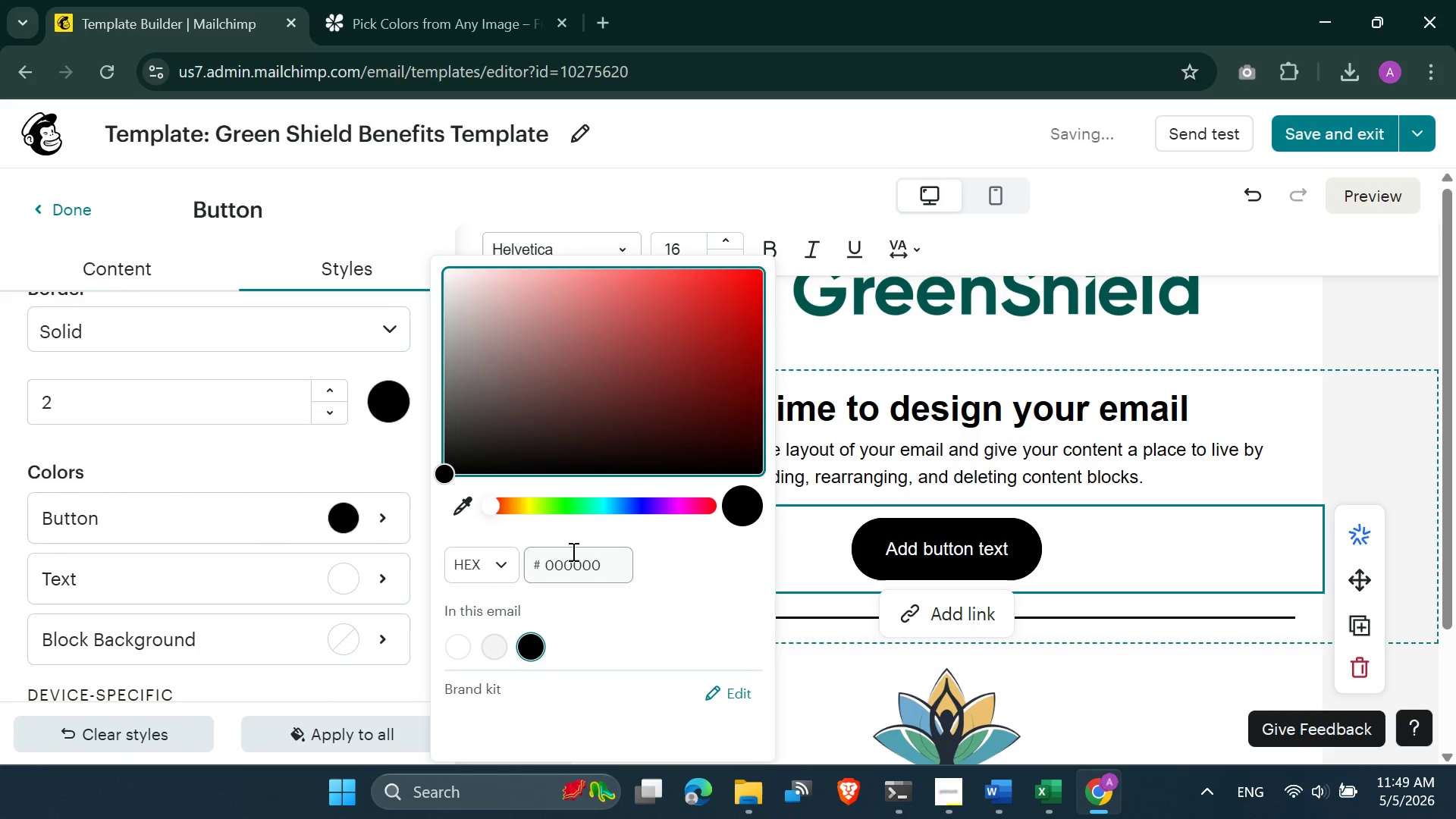 
double_click([572, 551])
 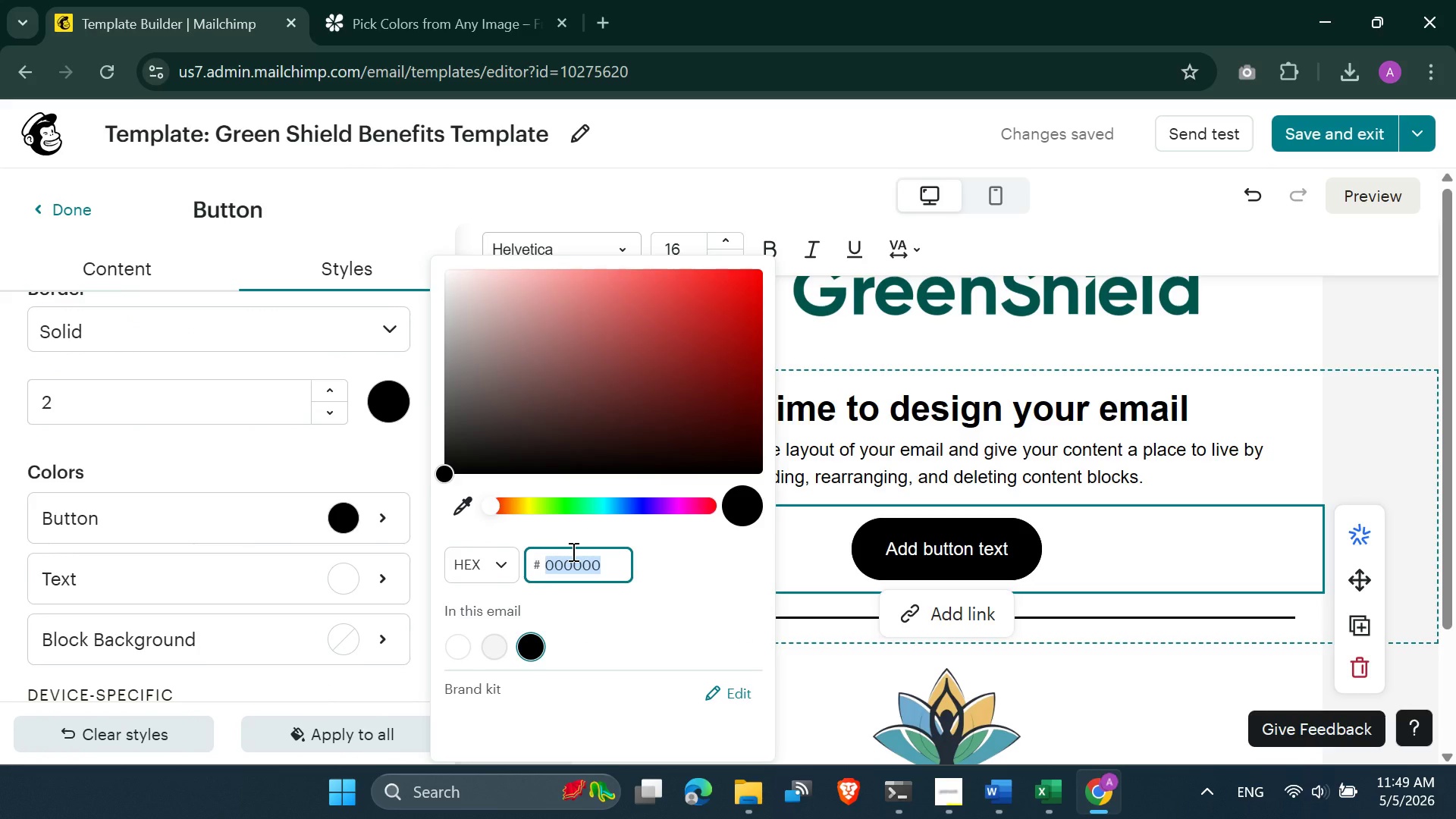 
key(Control+V)
 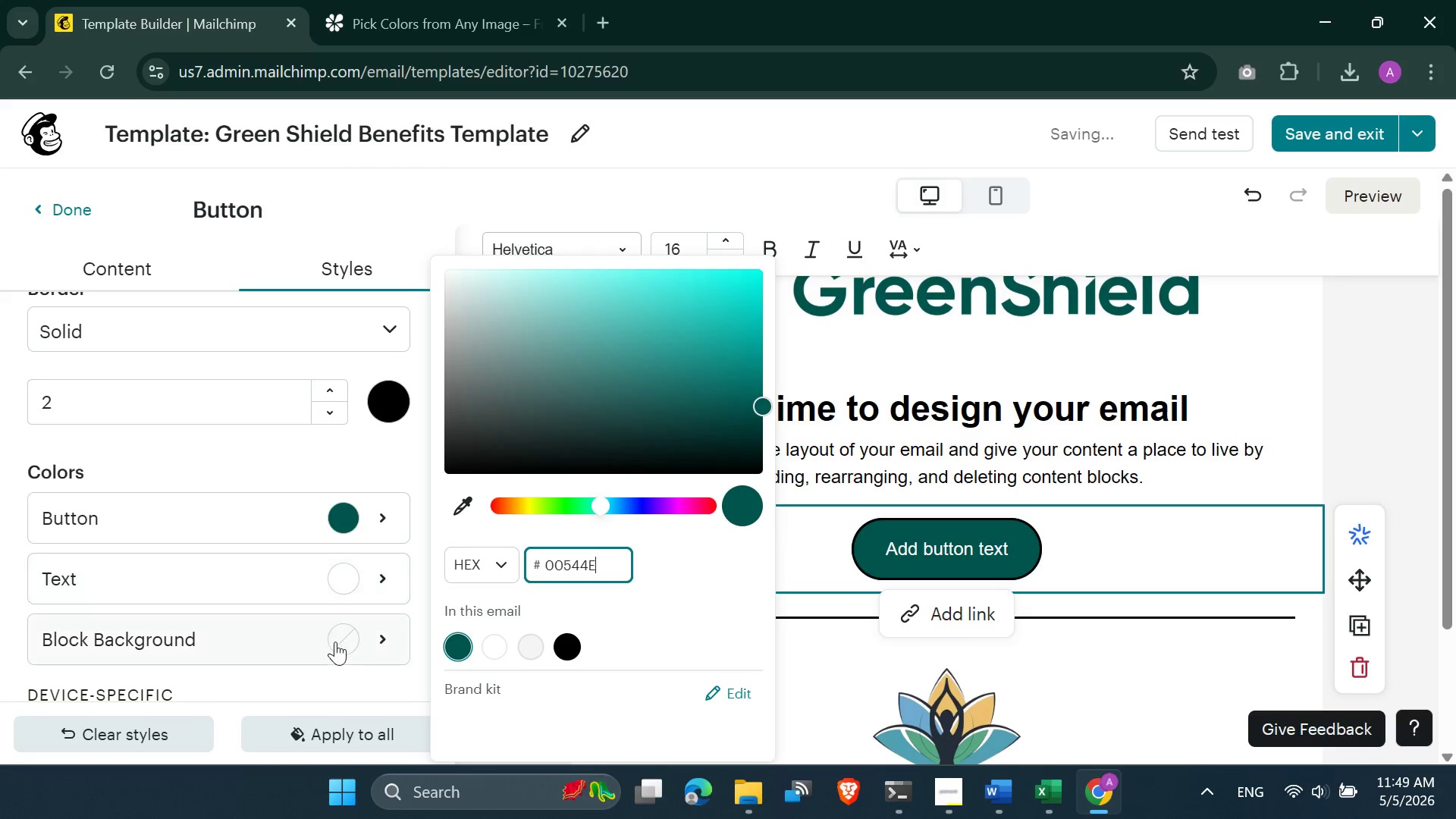 
left_click([383, 416])
 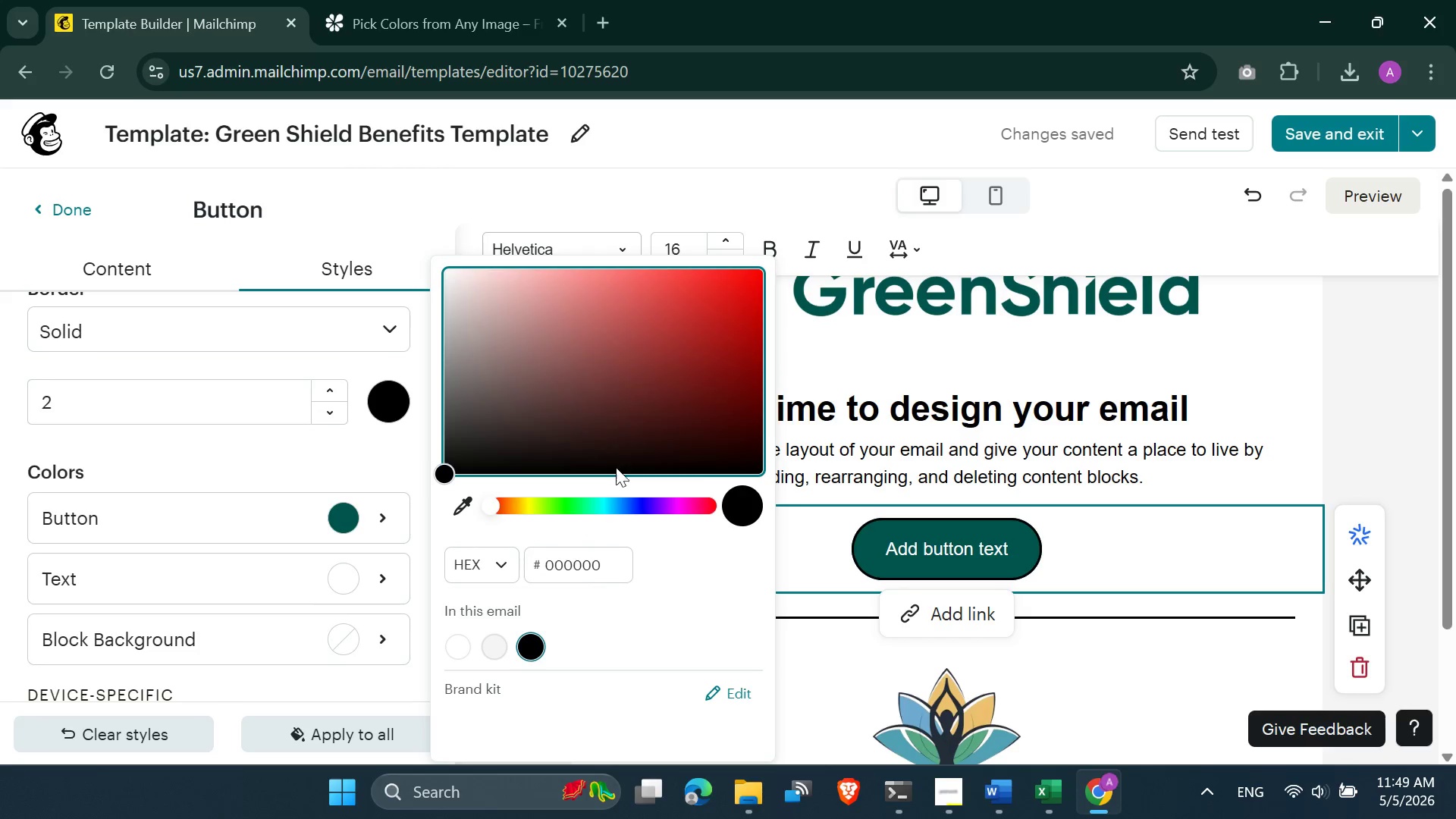 
left_click([606, 369])
 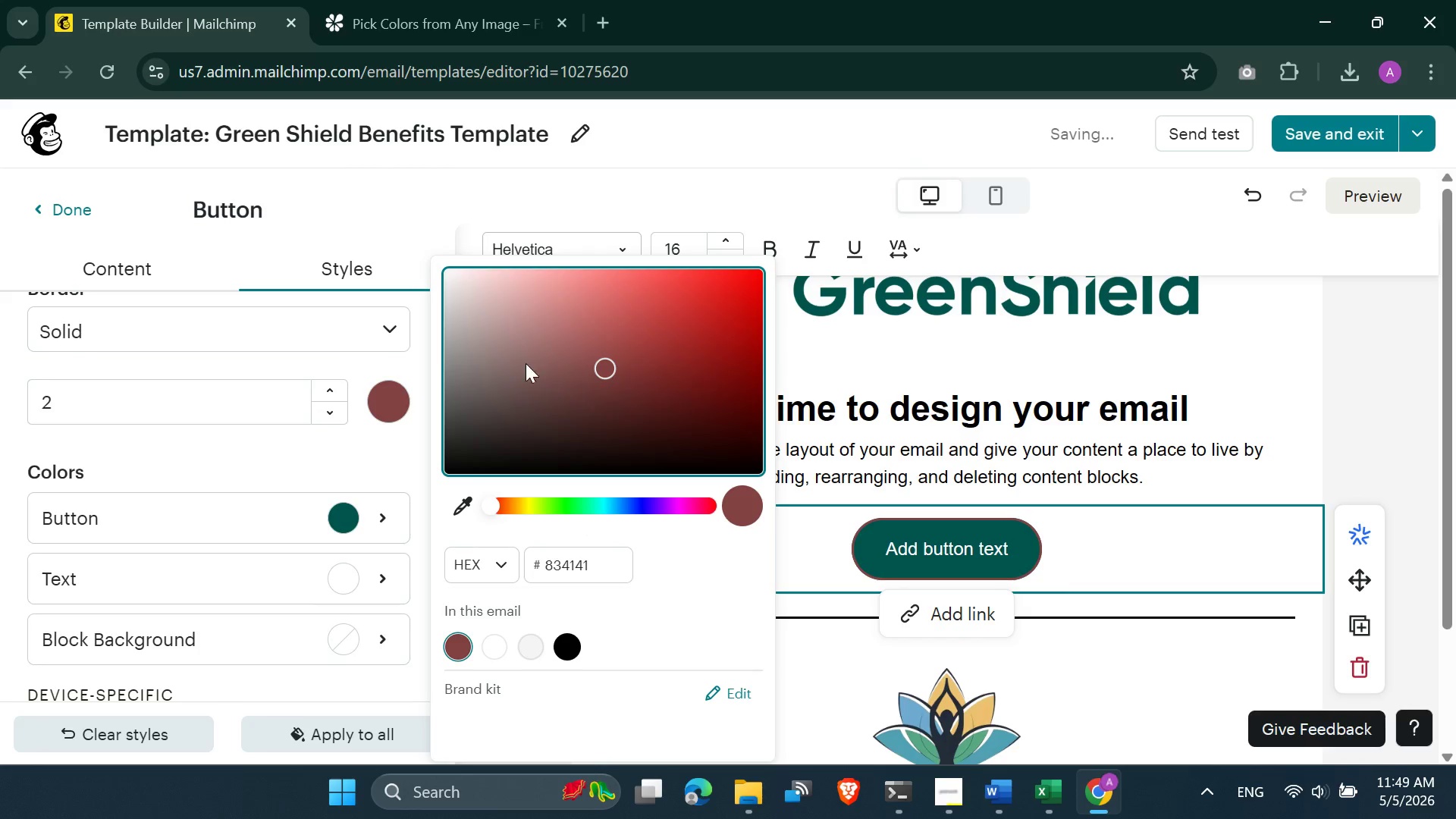 
left_click([495, 343])
 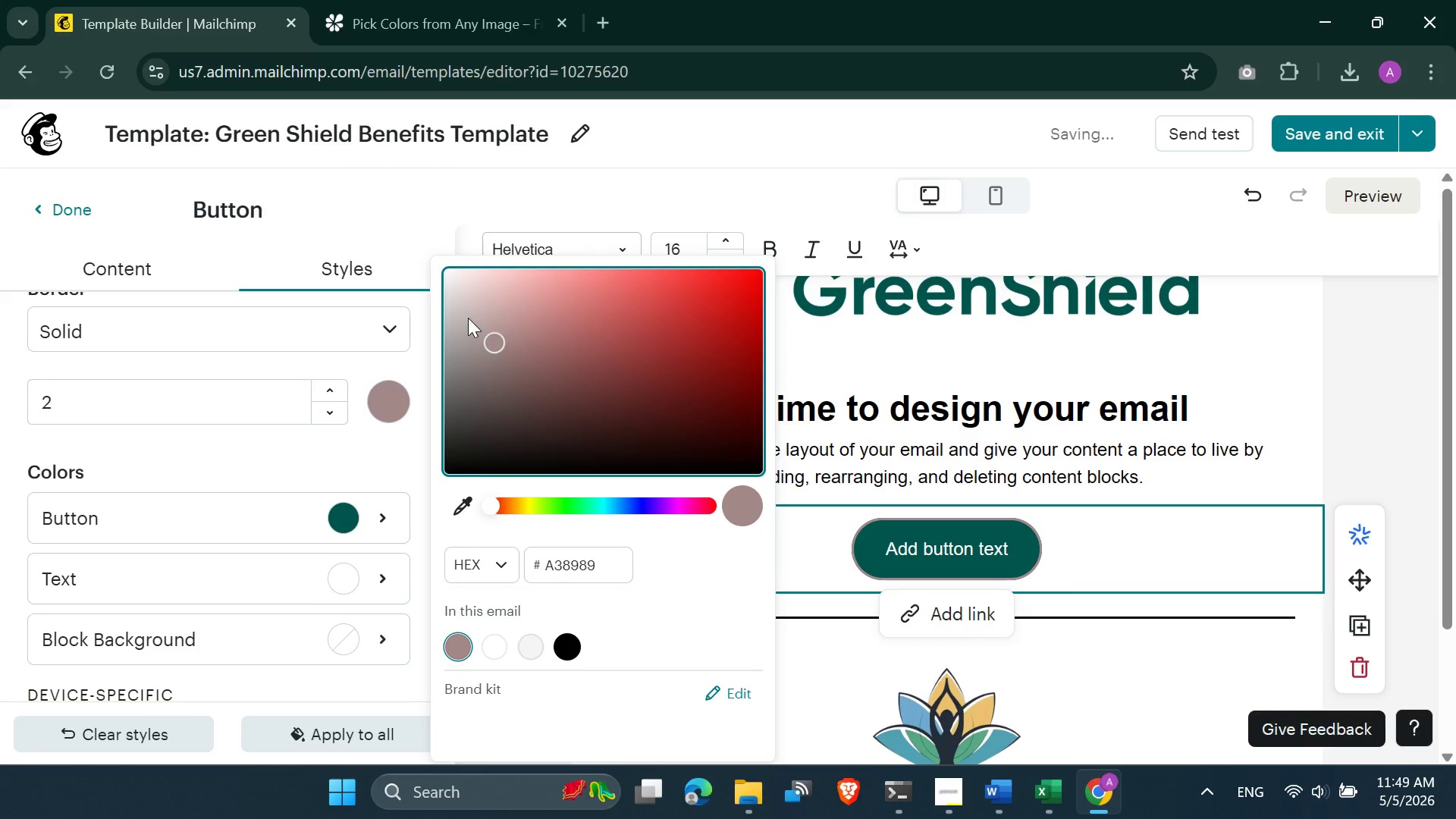 
left_click([468, 318])
 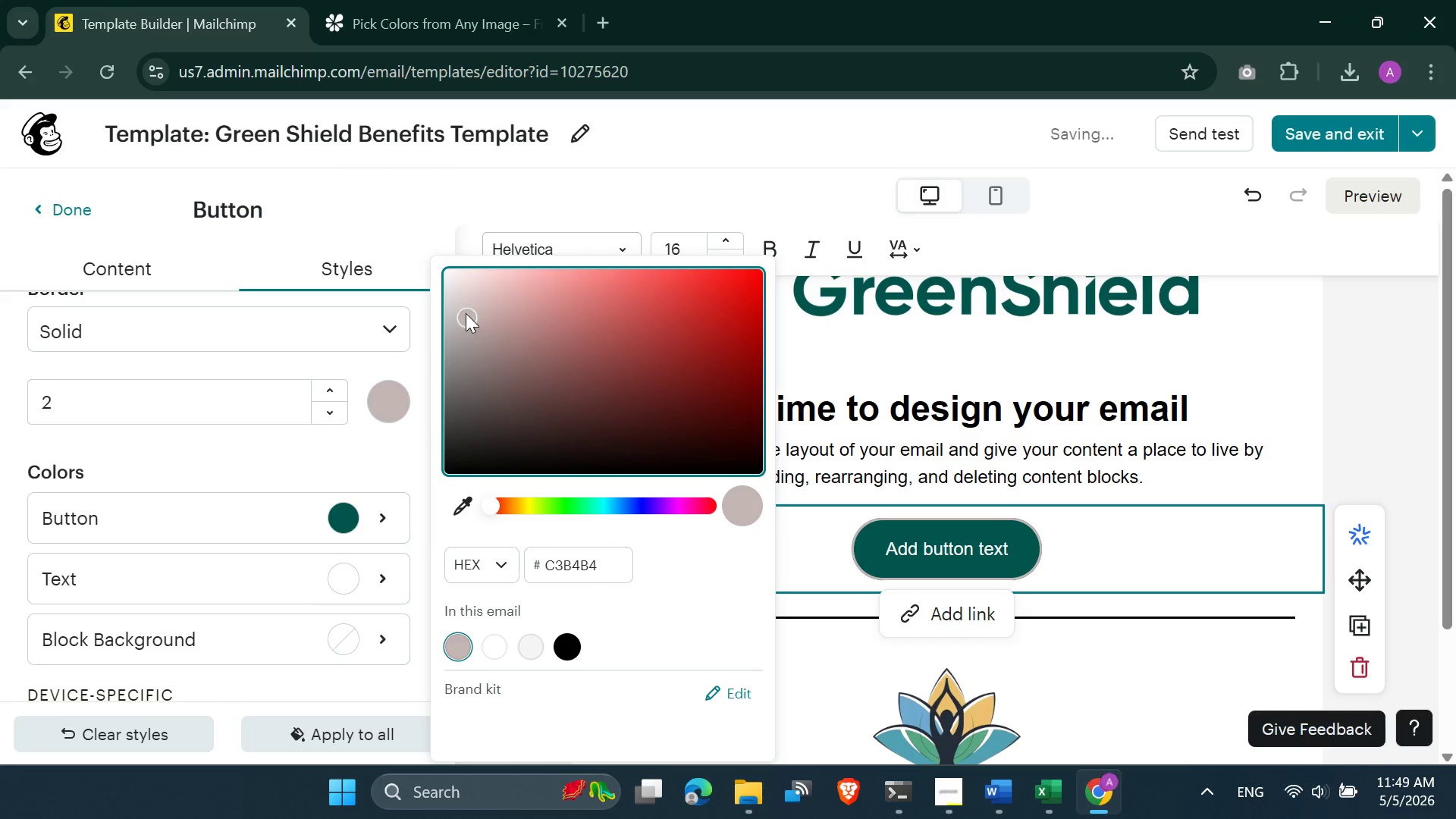 
left_click([460, 305])
 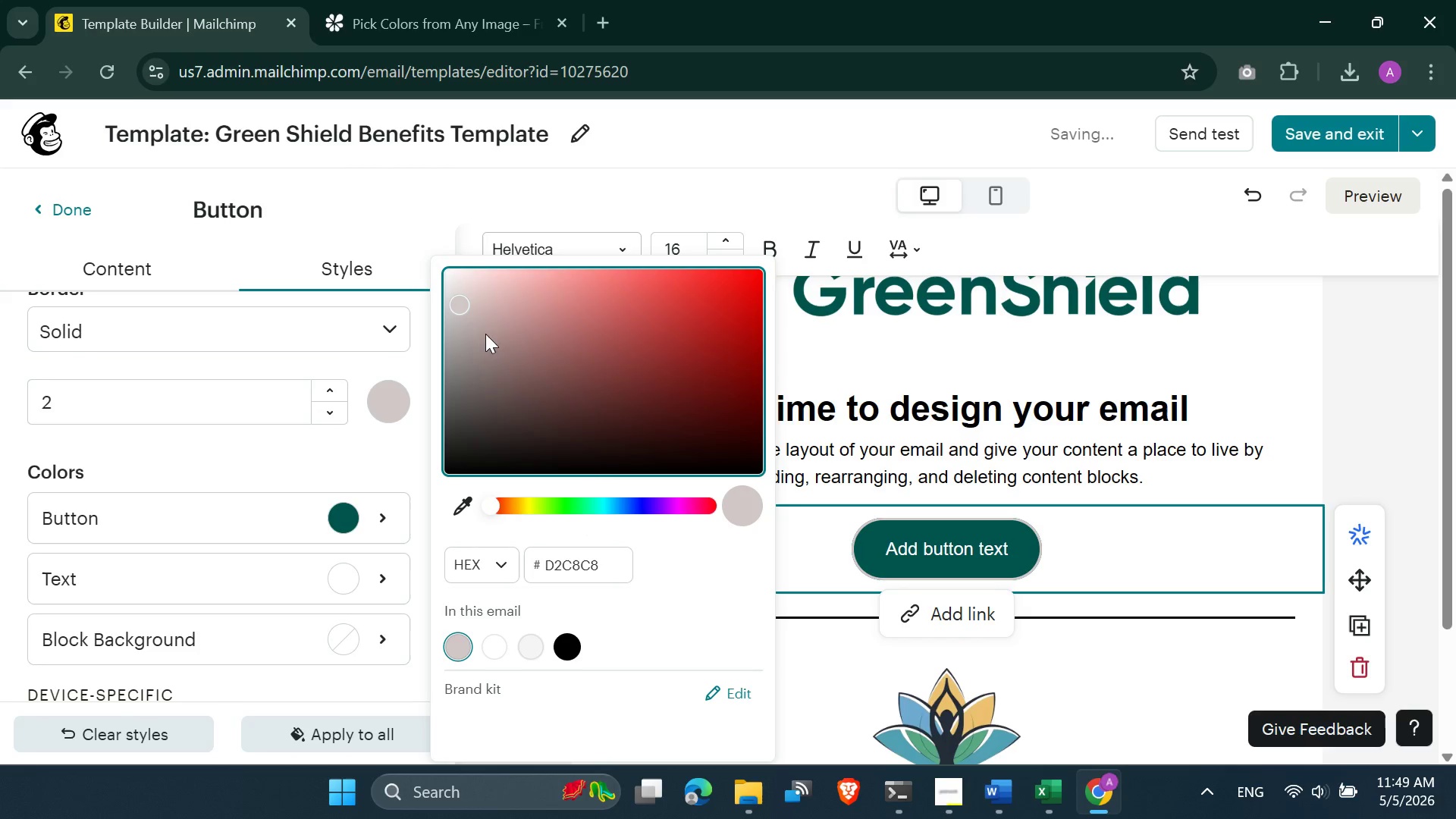 
left_click([474, 334])
 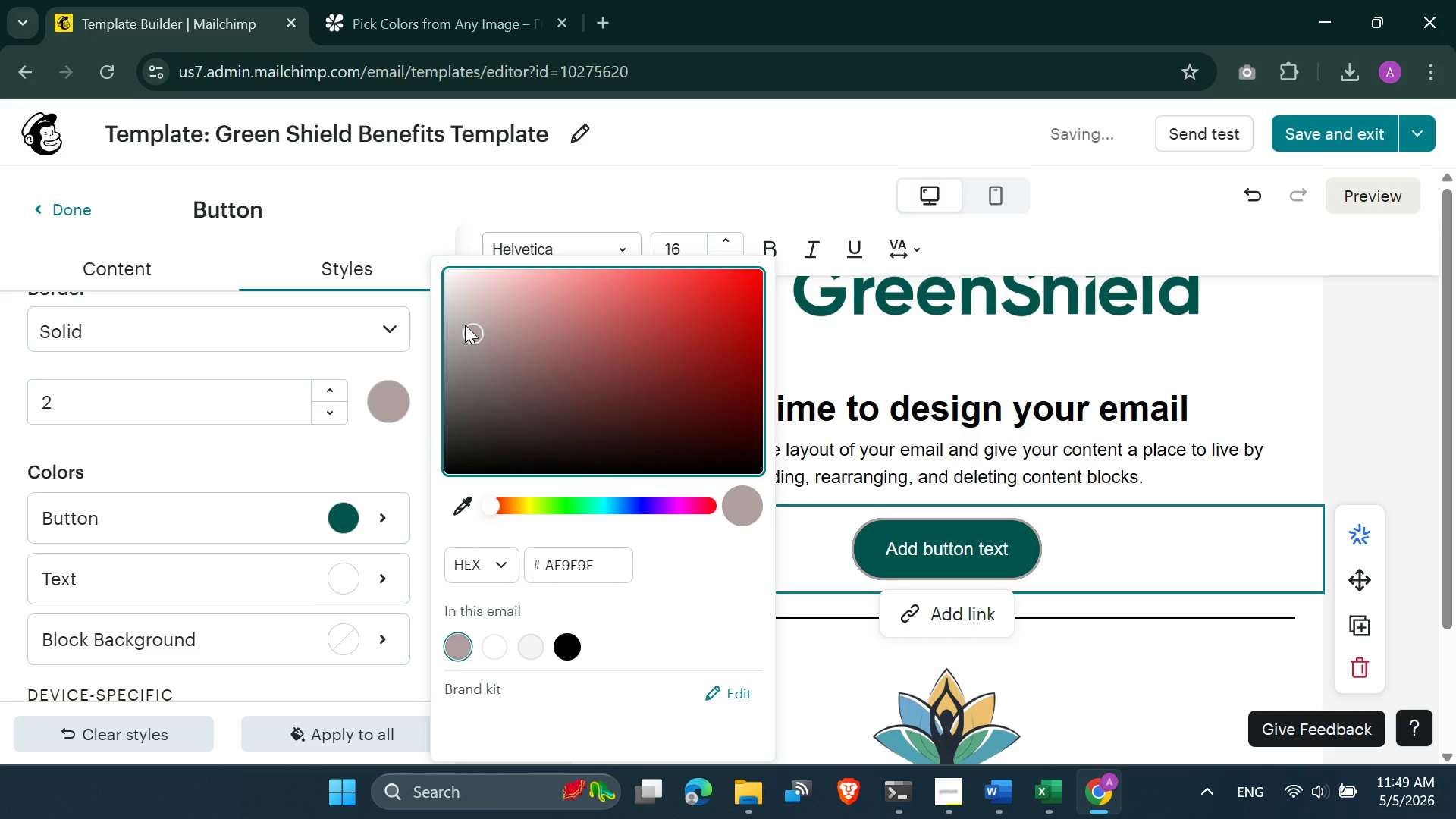 
left_click([461, 323])
 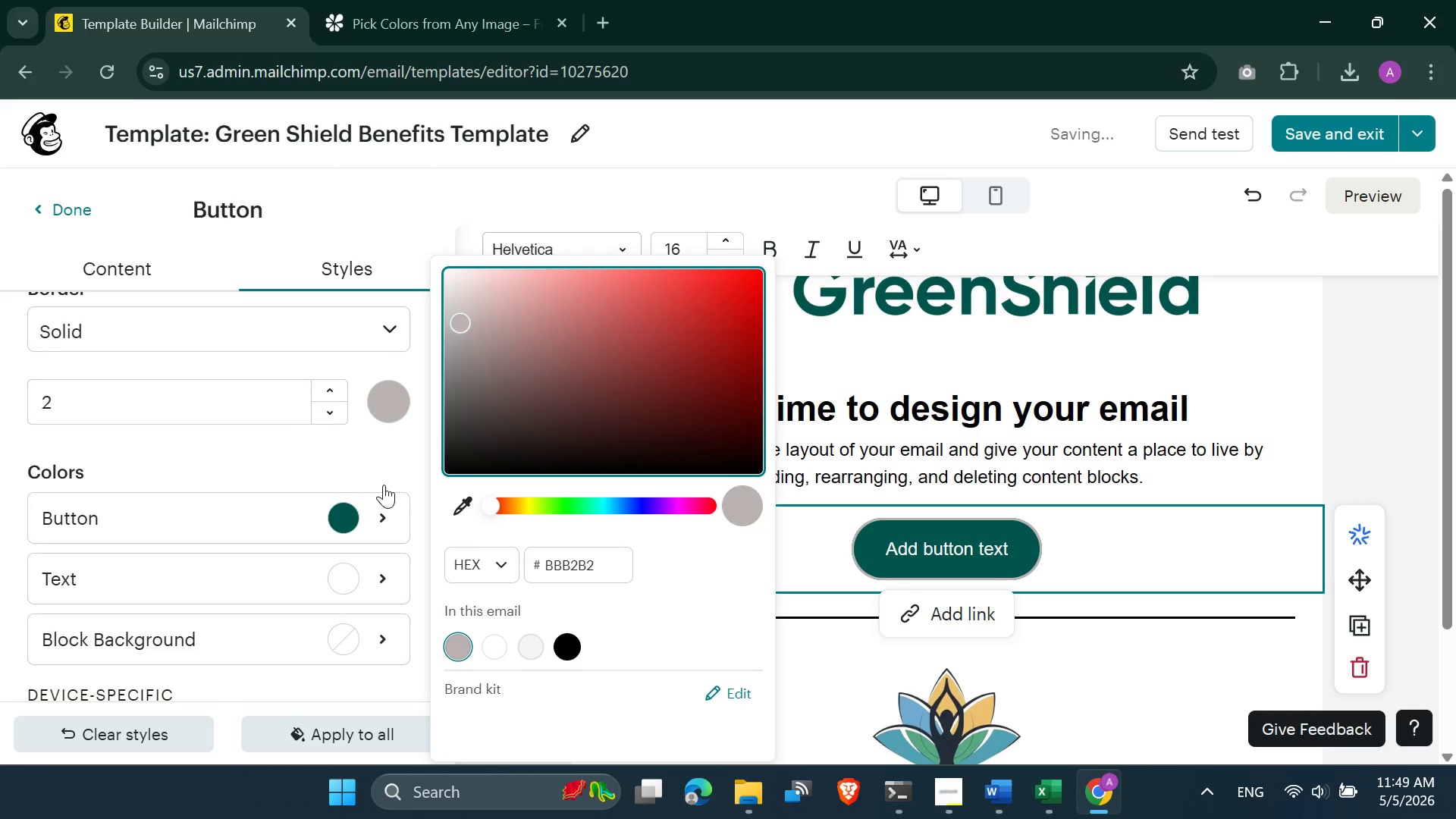 
left_click([378, 463])
 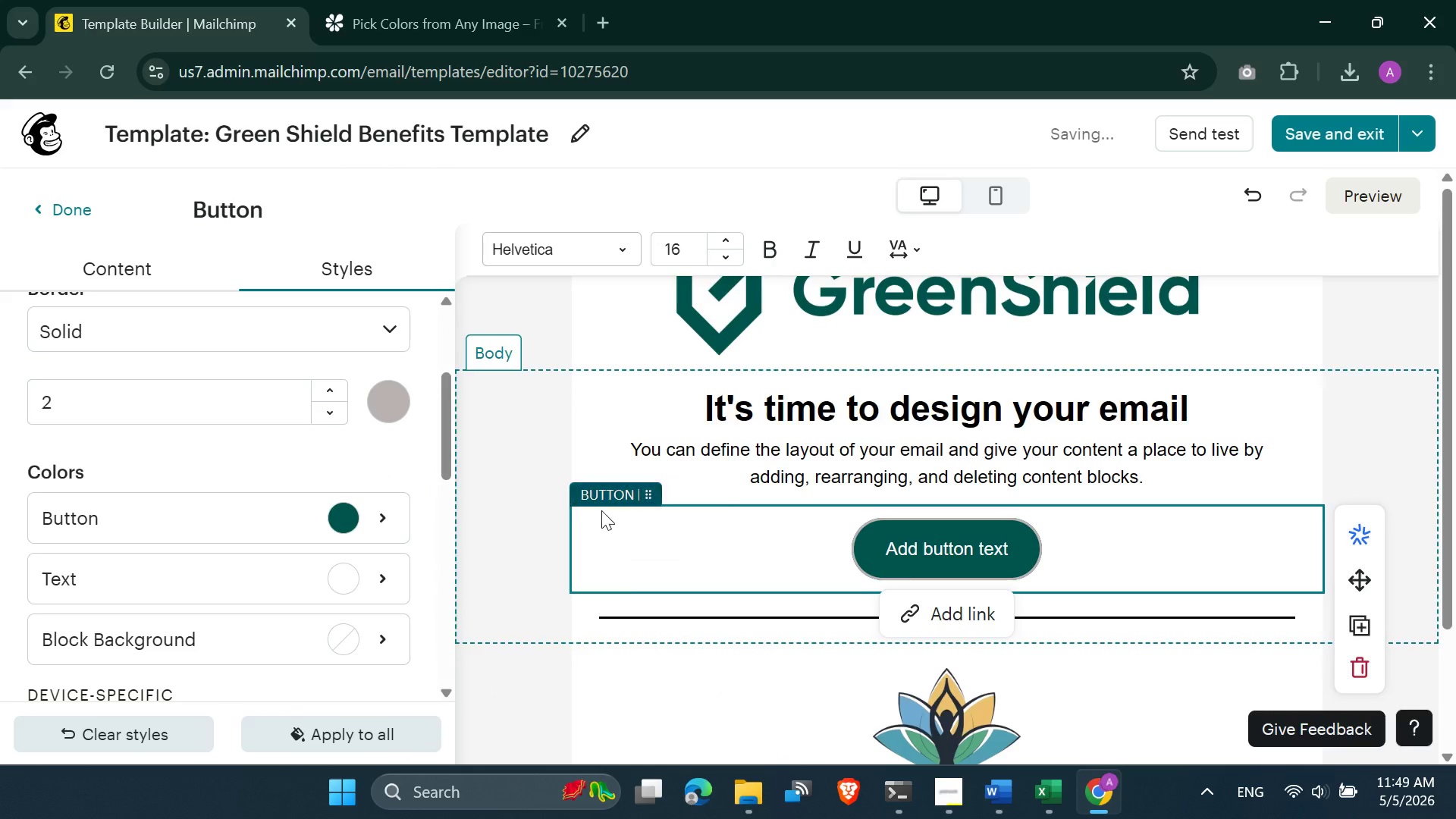 
scroll: coordinate [295, 621], scroll_direction: down, amount: 7.0
 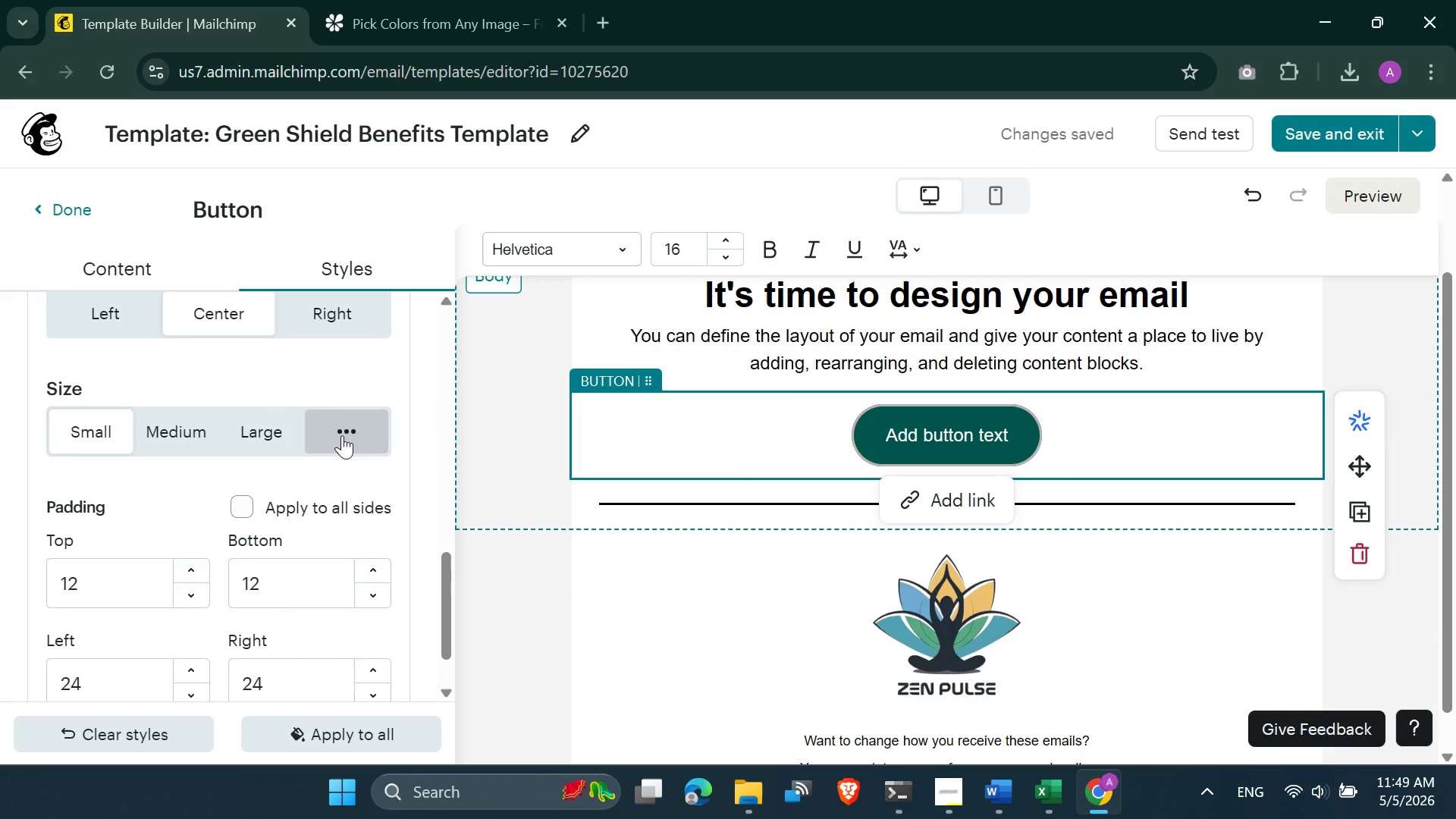 
left_click([342, 435])
 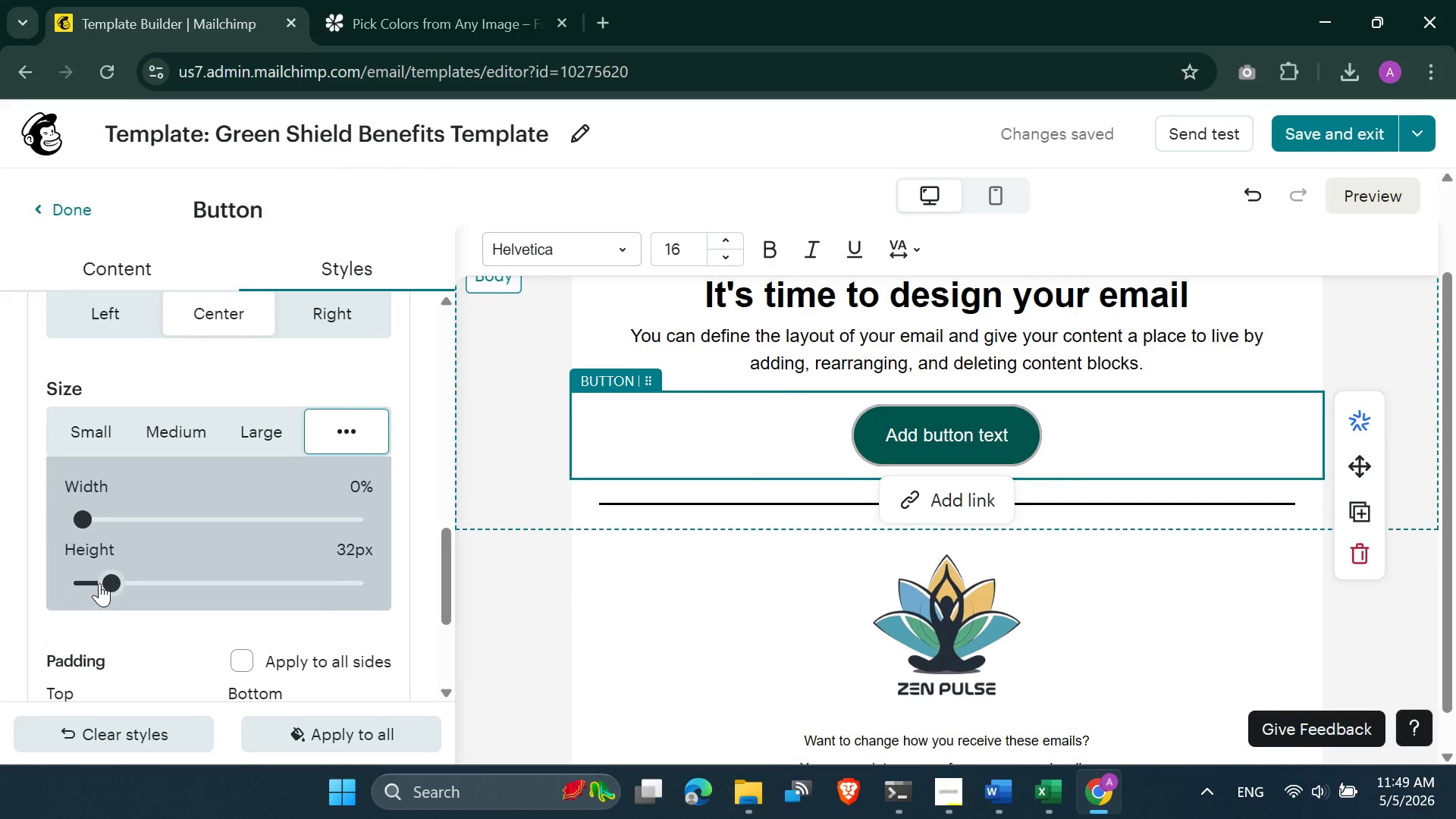 
left_click_drag(start_coordinate=[102, 581], to_coordinate=[0, 586])
 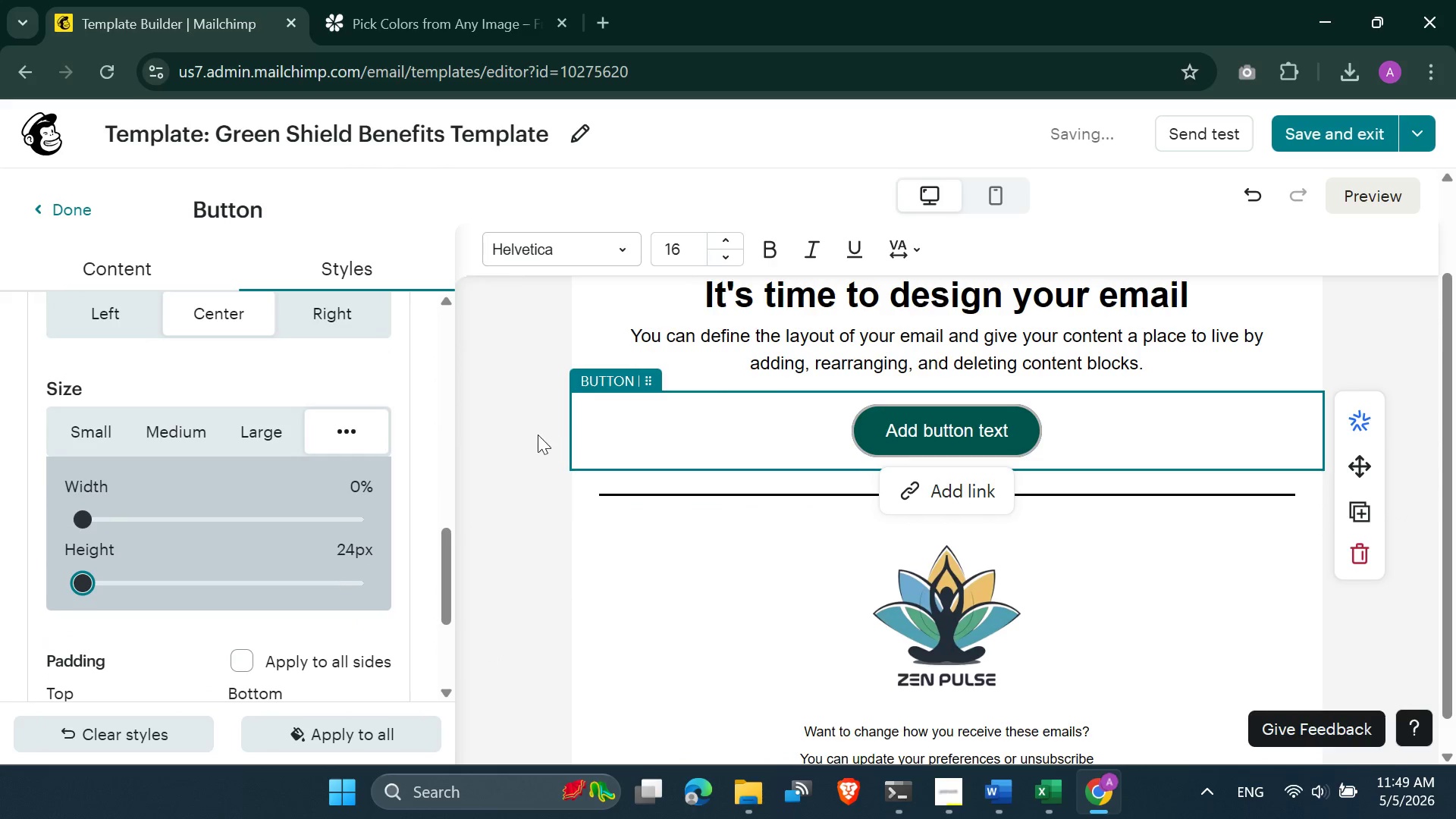 
left_click([535, 435])
 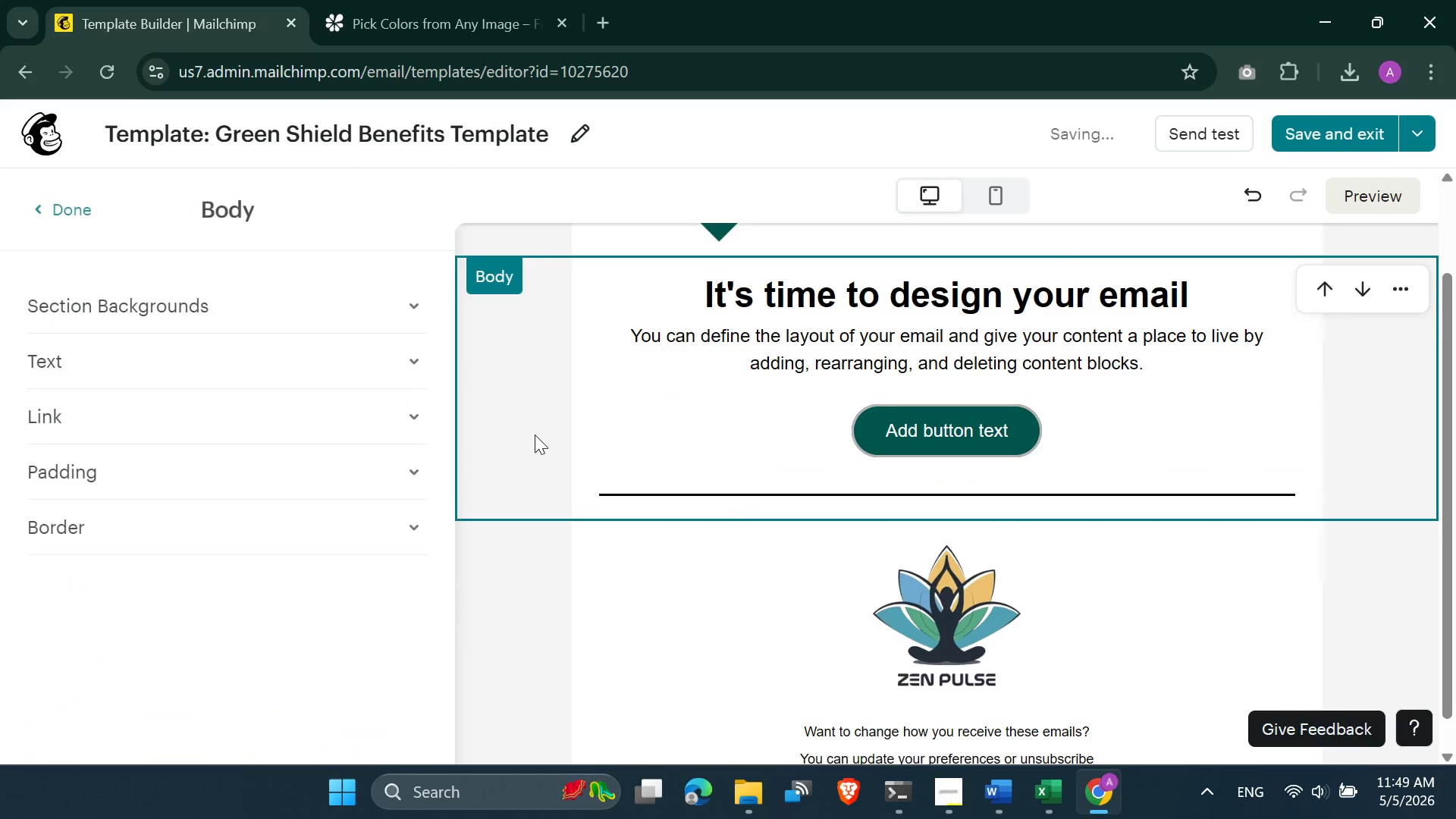 
scroll: coordinate [535, 435], scroll_direction: up, amount: 7.0
 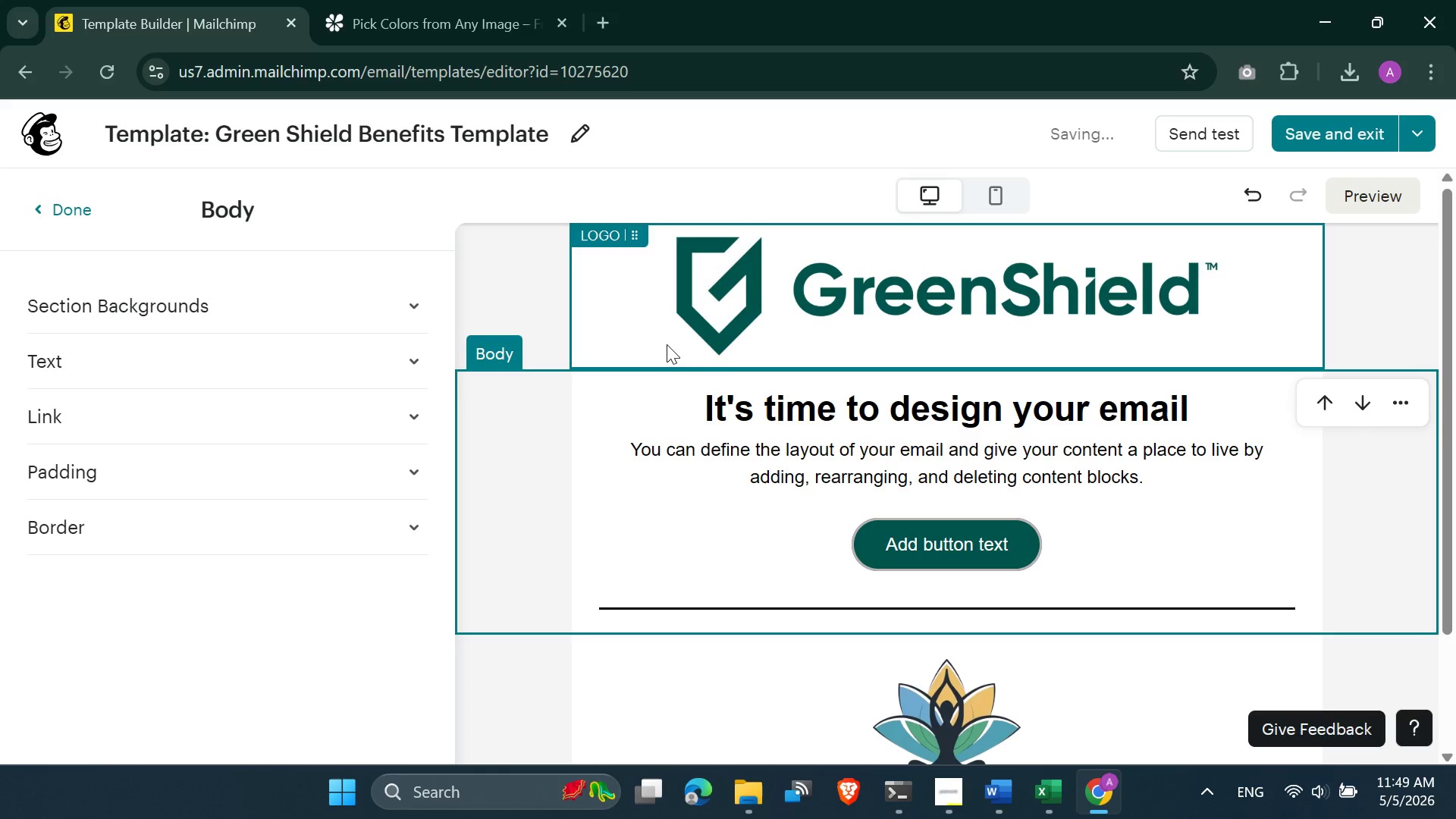 
left_click([631, 316])
 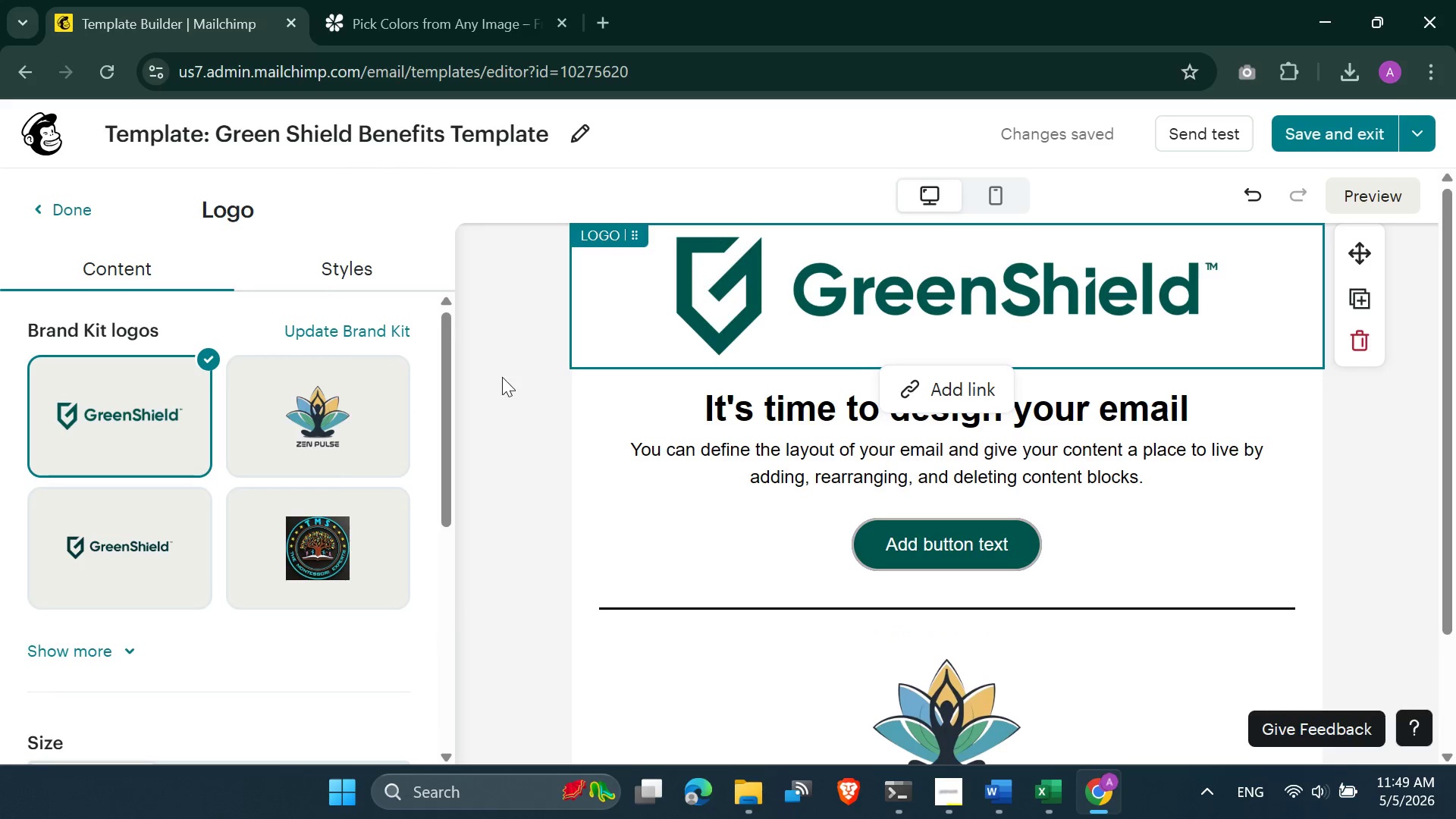 
left_click([366, 265])
 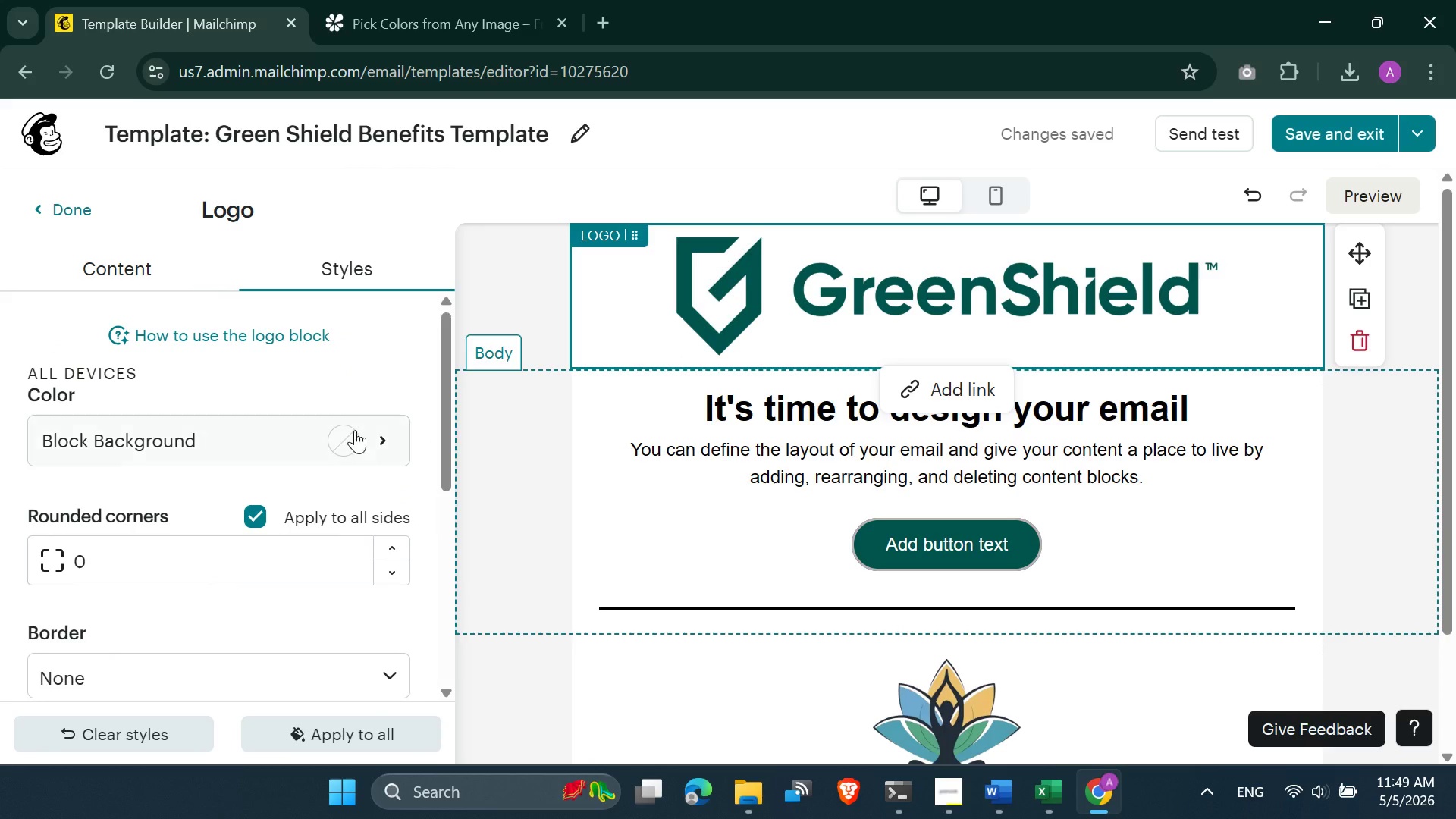 
left_click([352, 434])
 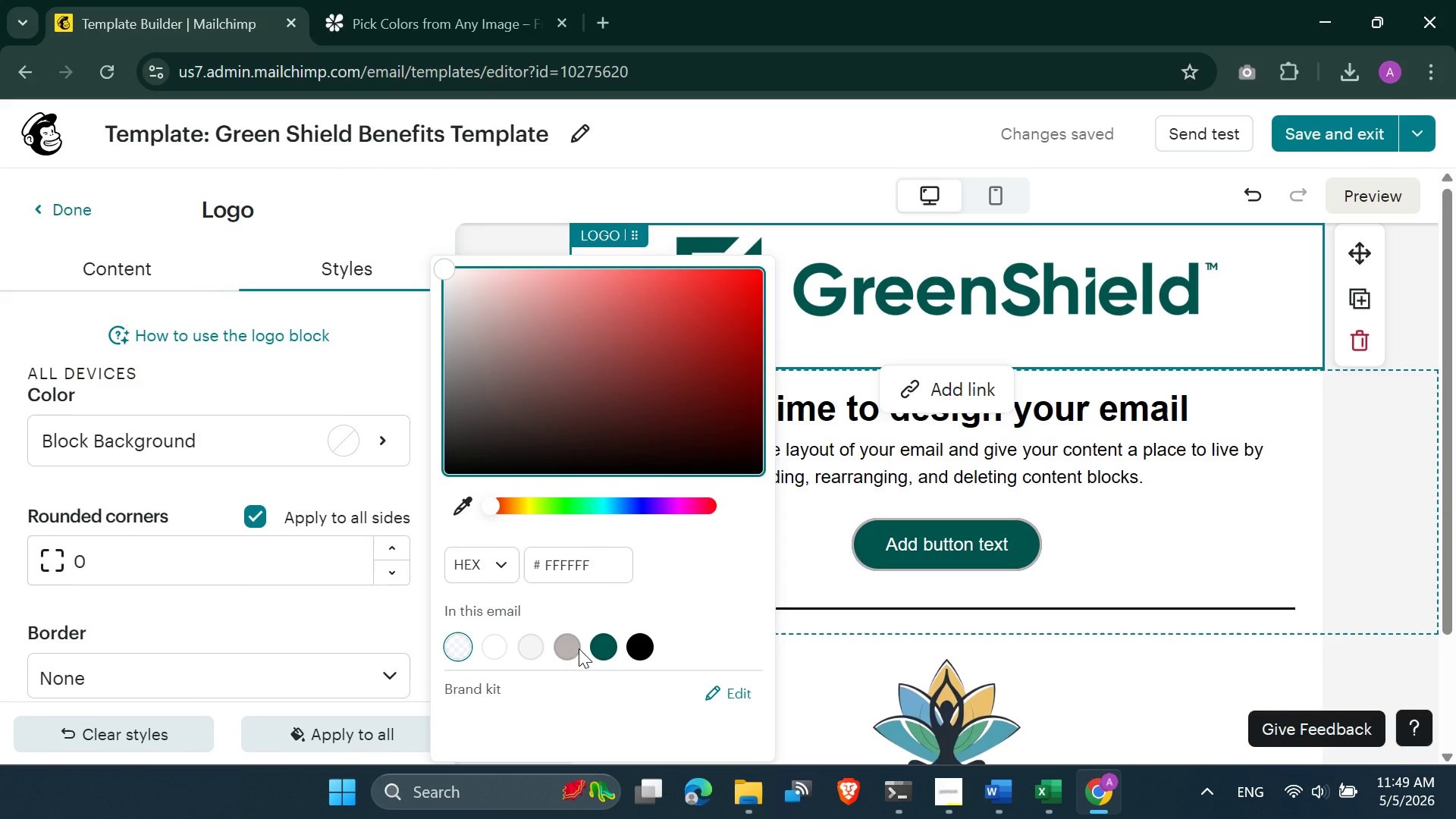 
left_click([573, 648])
 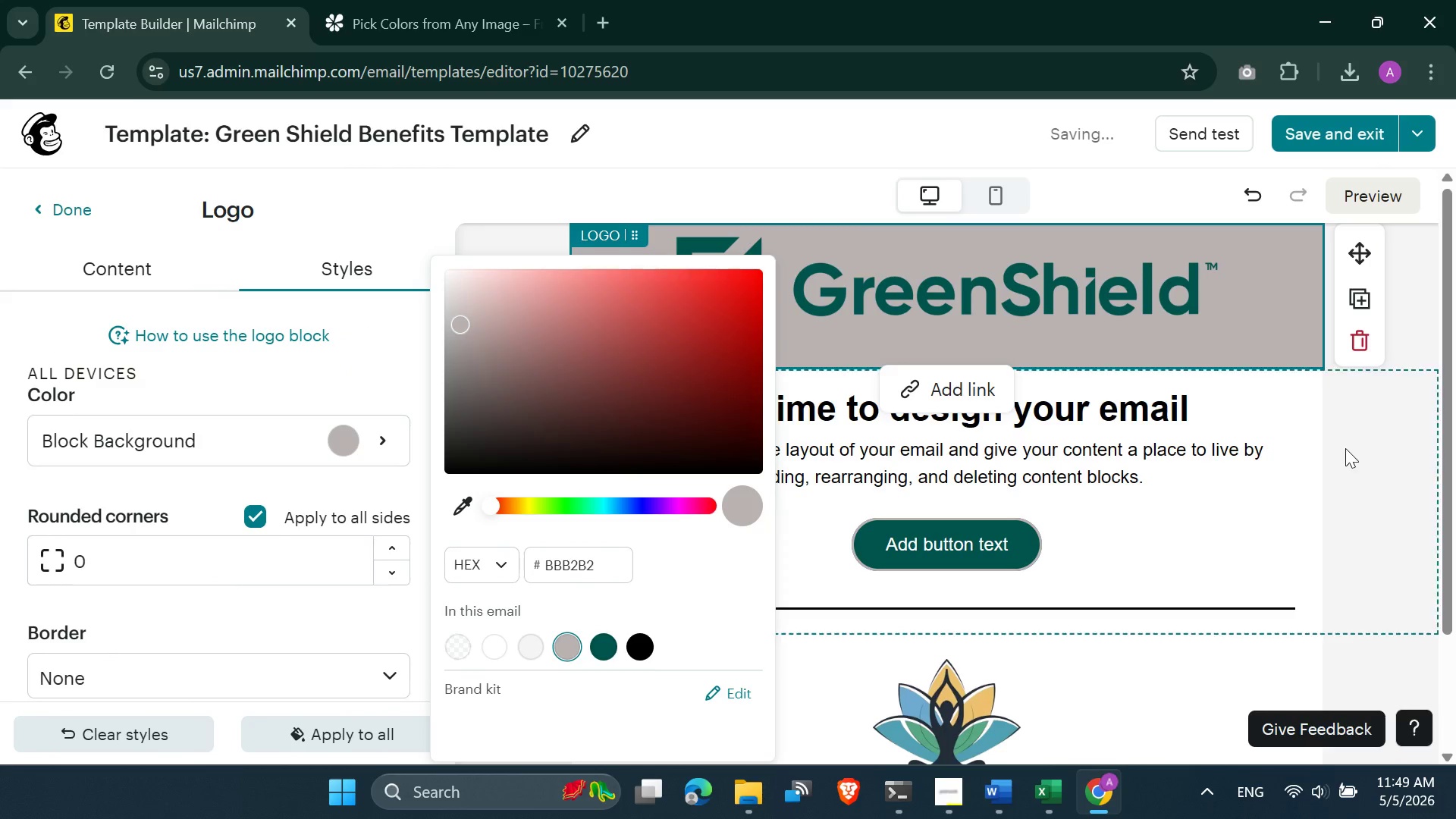 
left_click([1345, 449])
 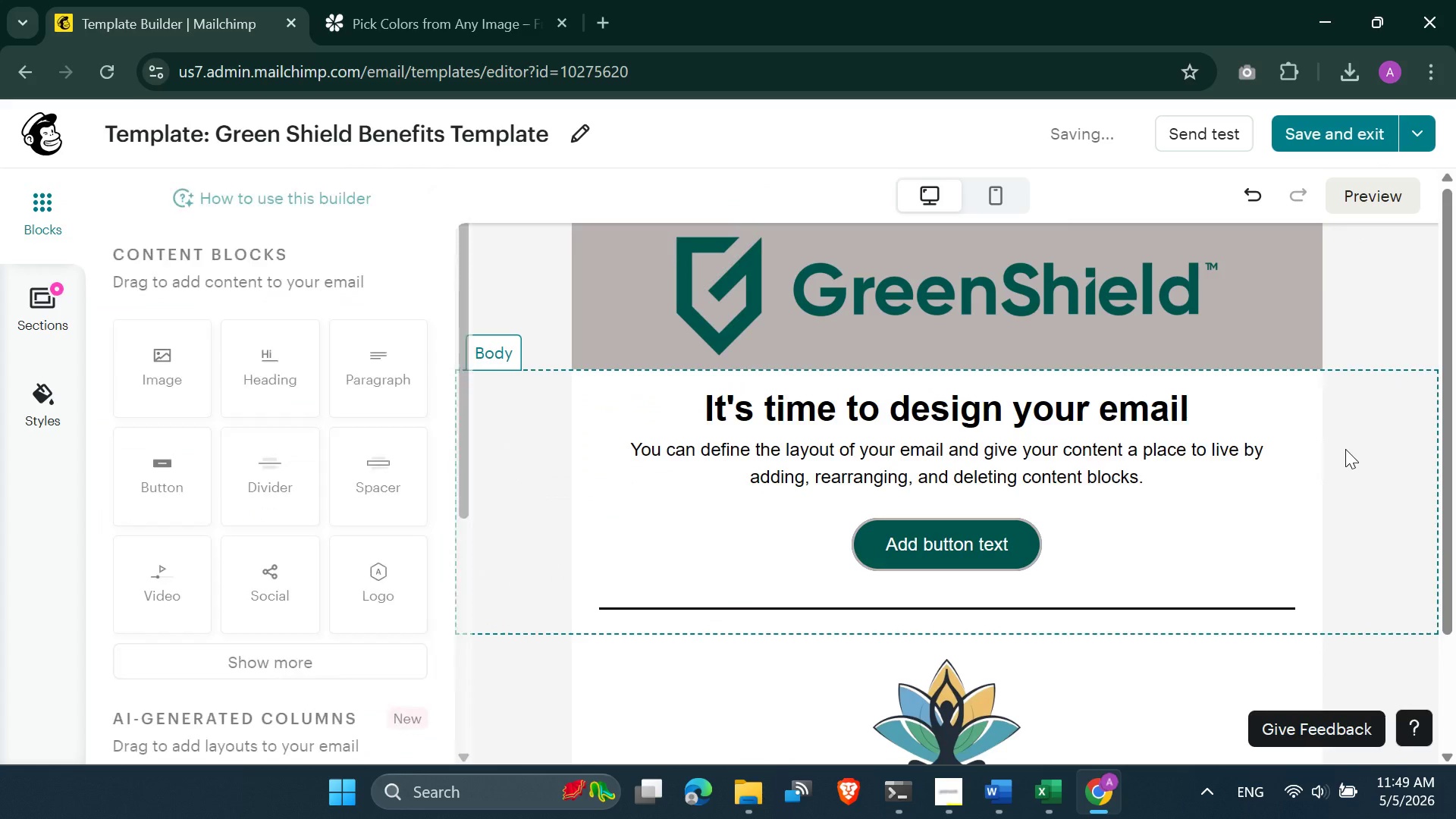 
scroll: coordinate [1345, 449], scroll_direction: up, amount: 1.0
 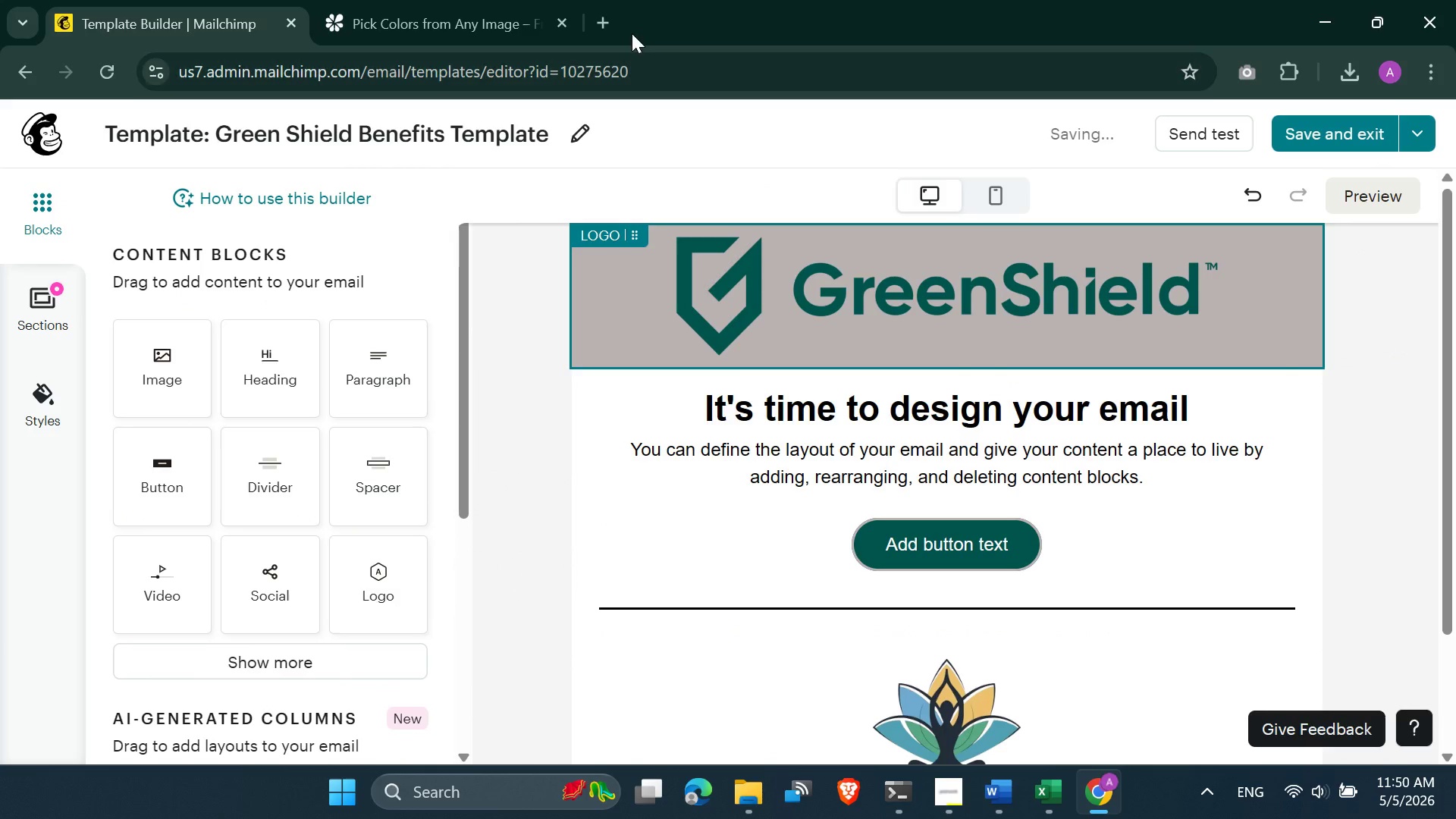 
left_click([613, 20])
 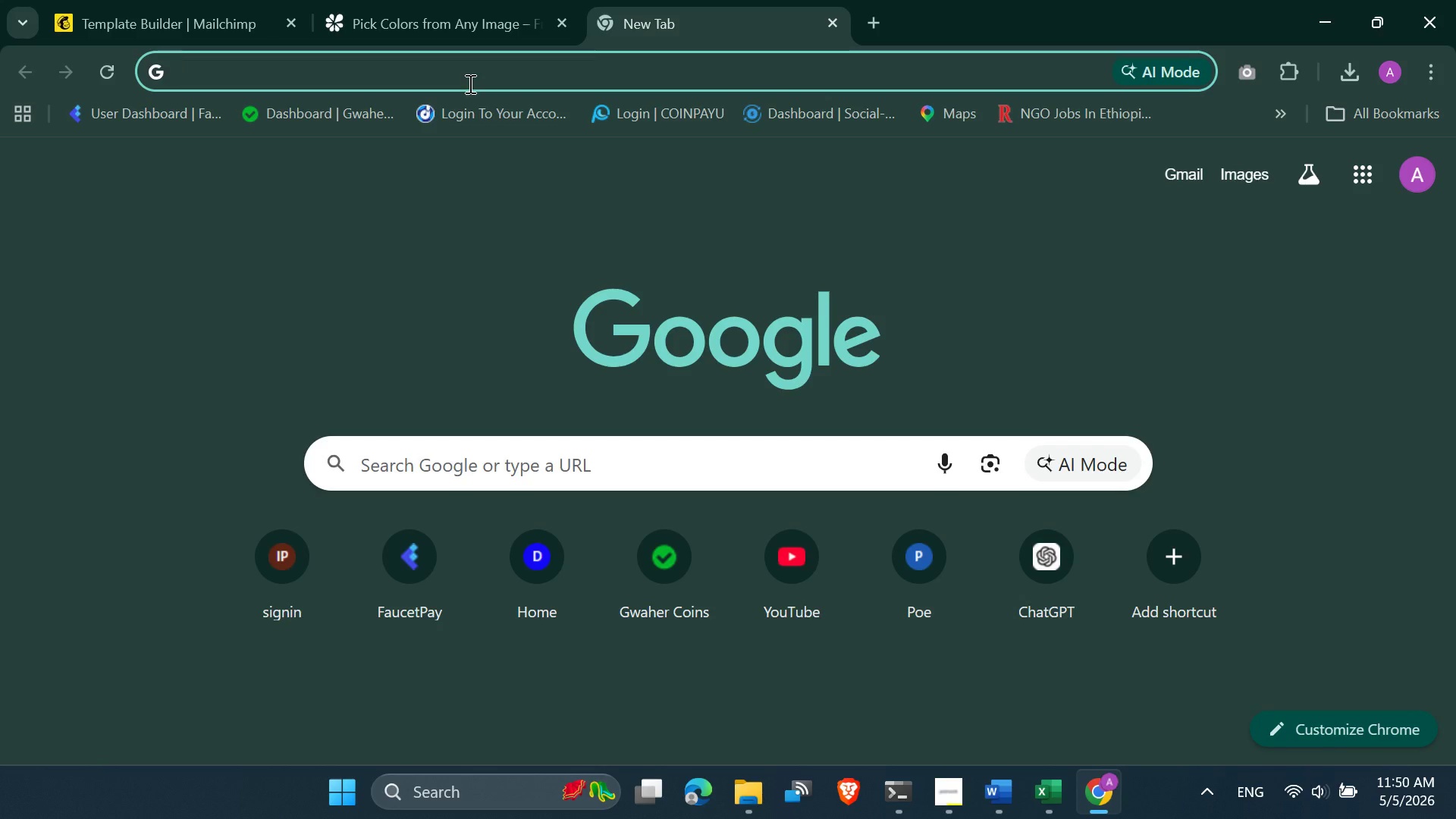 
type(cream )
 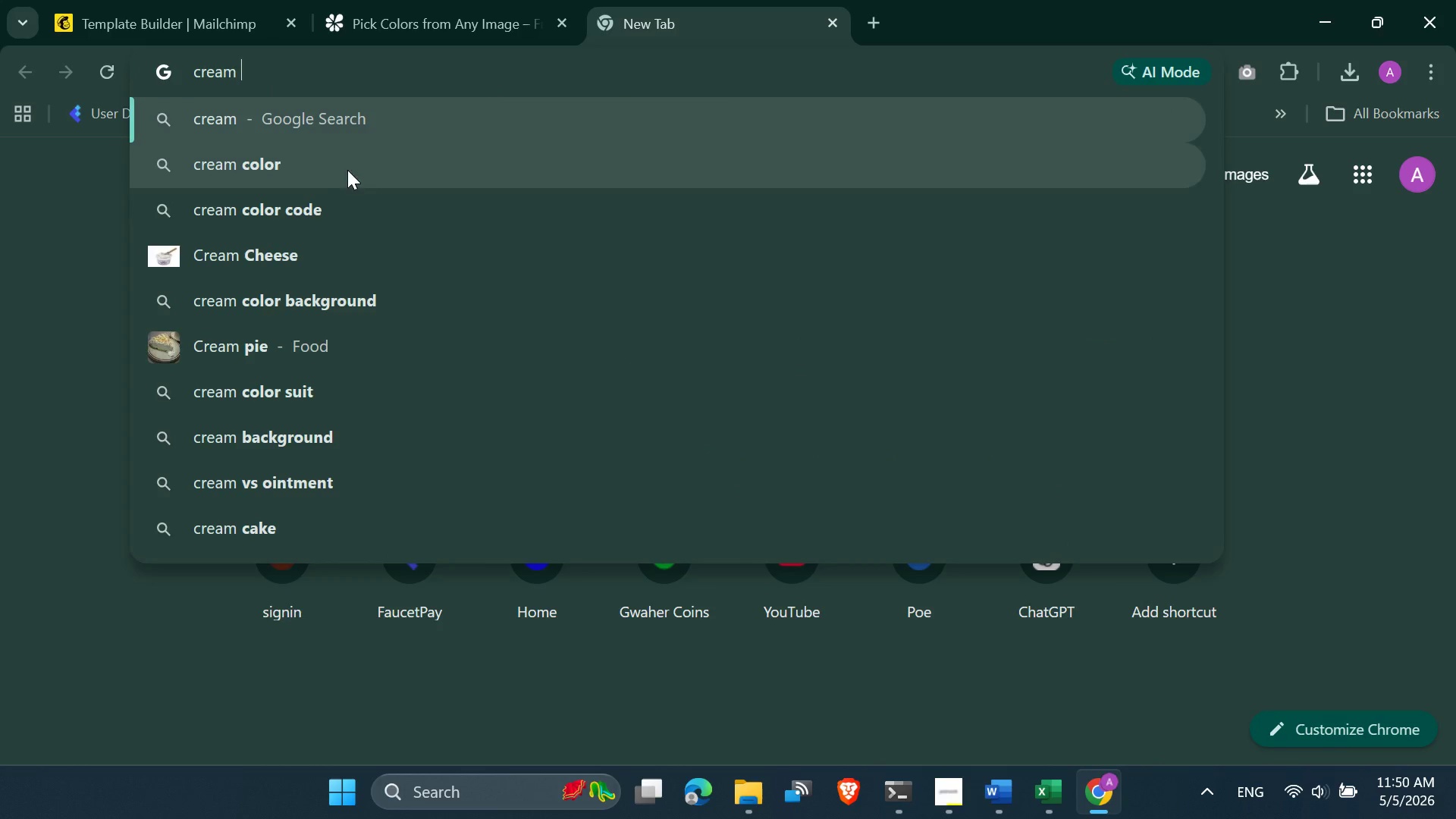 
left_click([328, 199])
 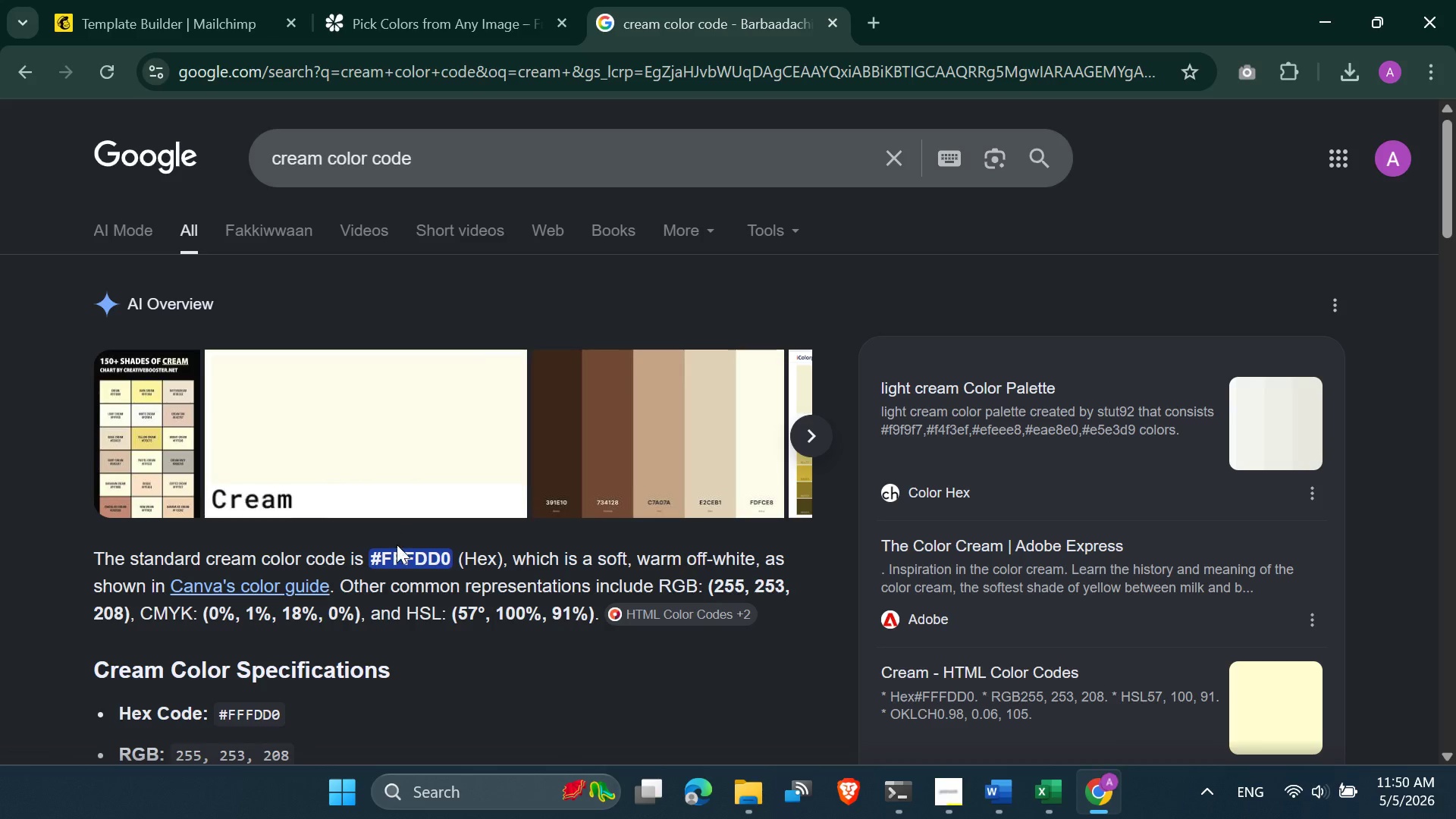 
double_click([405, 557])
 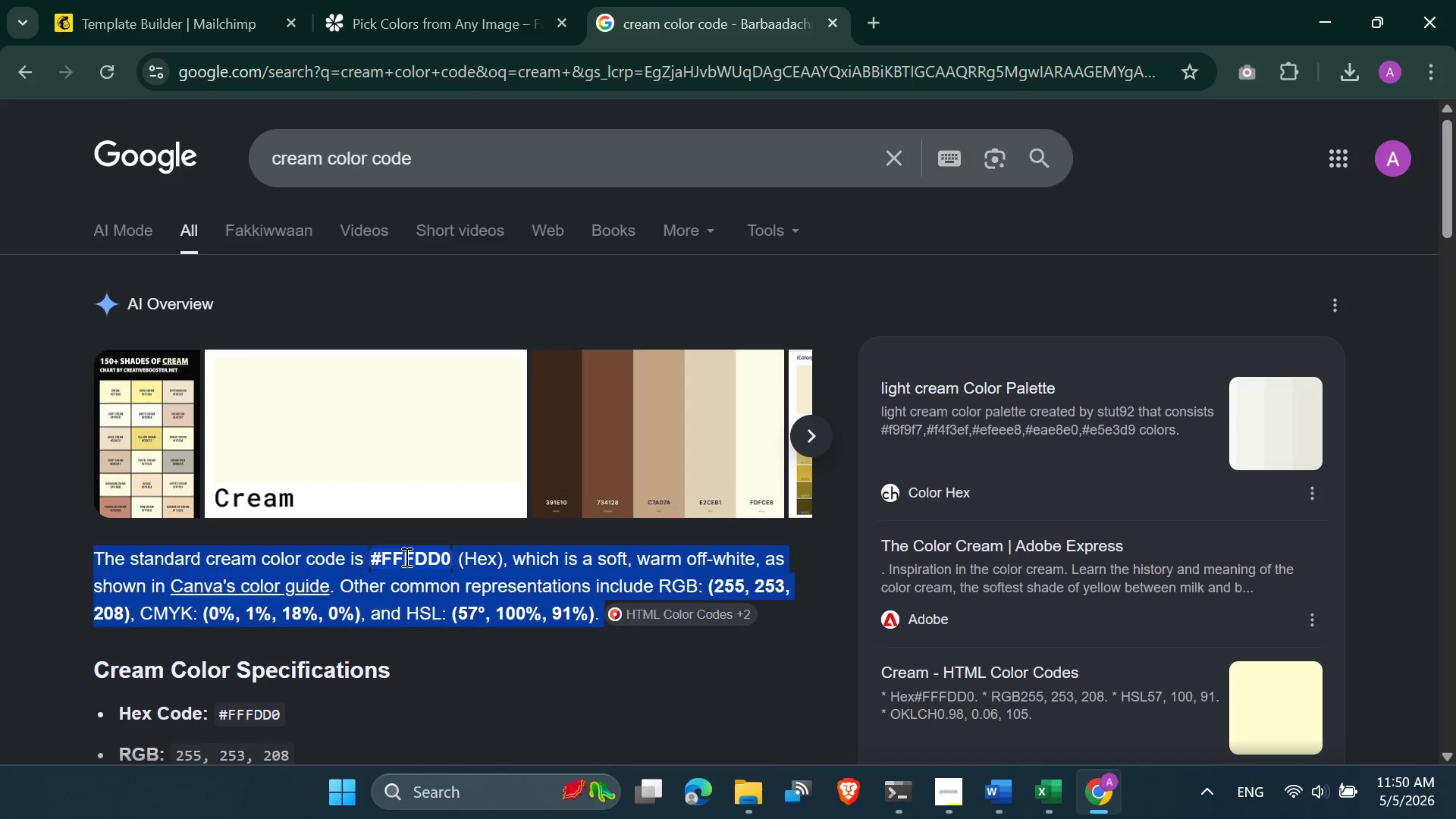 
triple_click([405, 557])
 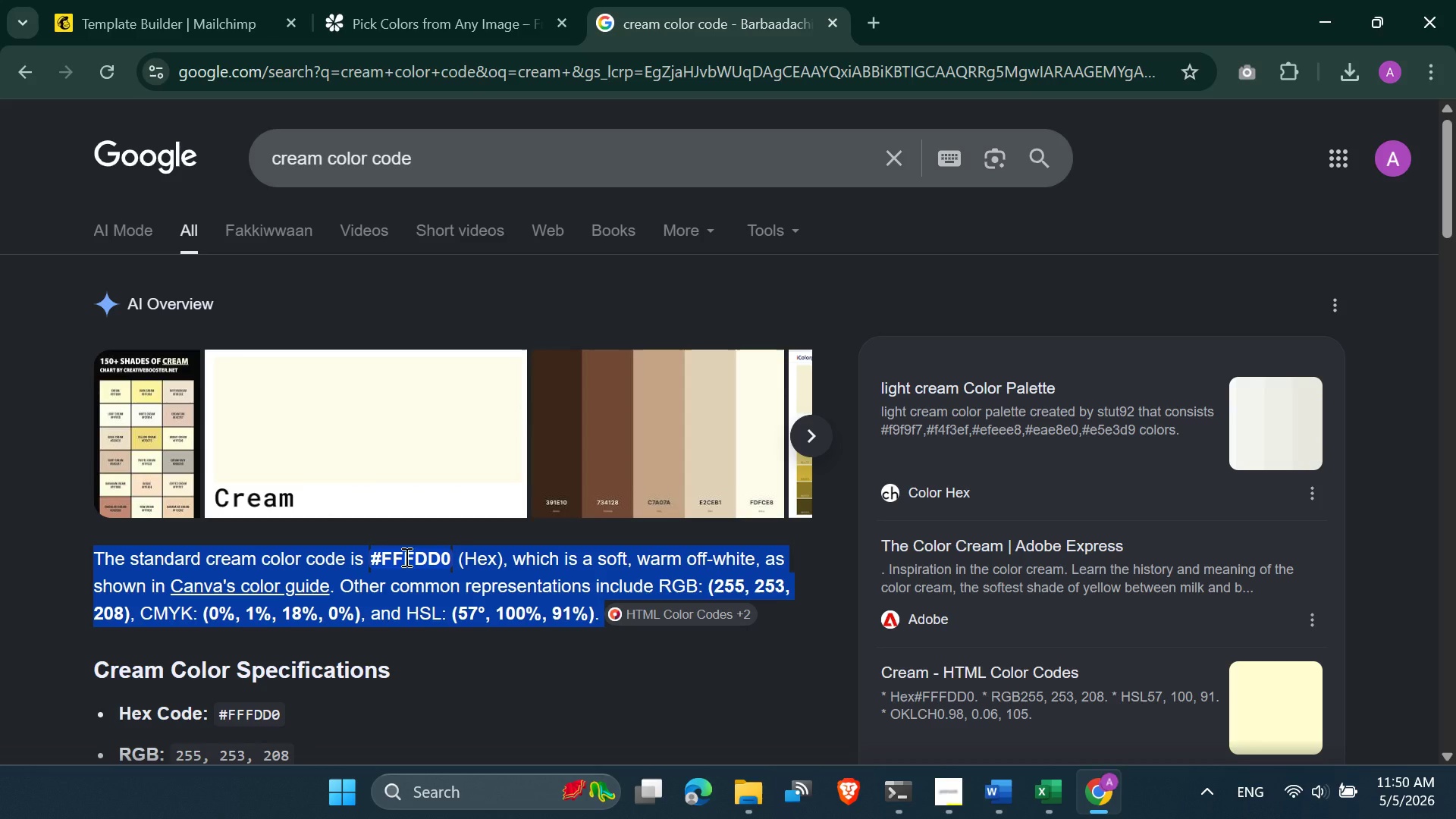 
triple_click([405, 557])
 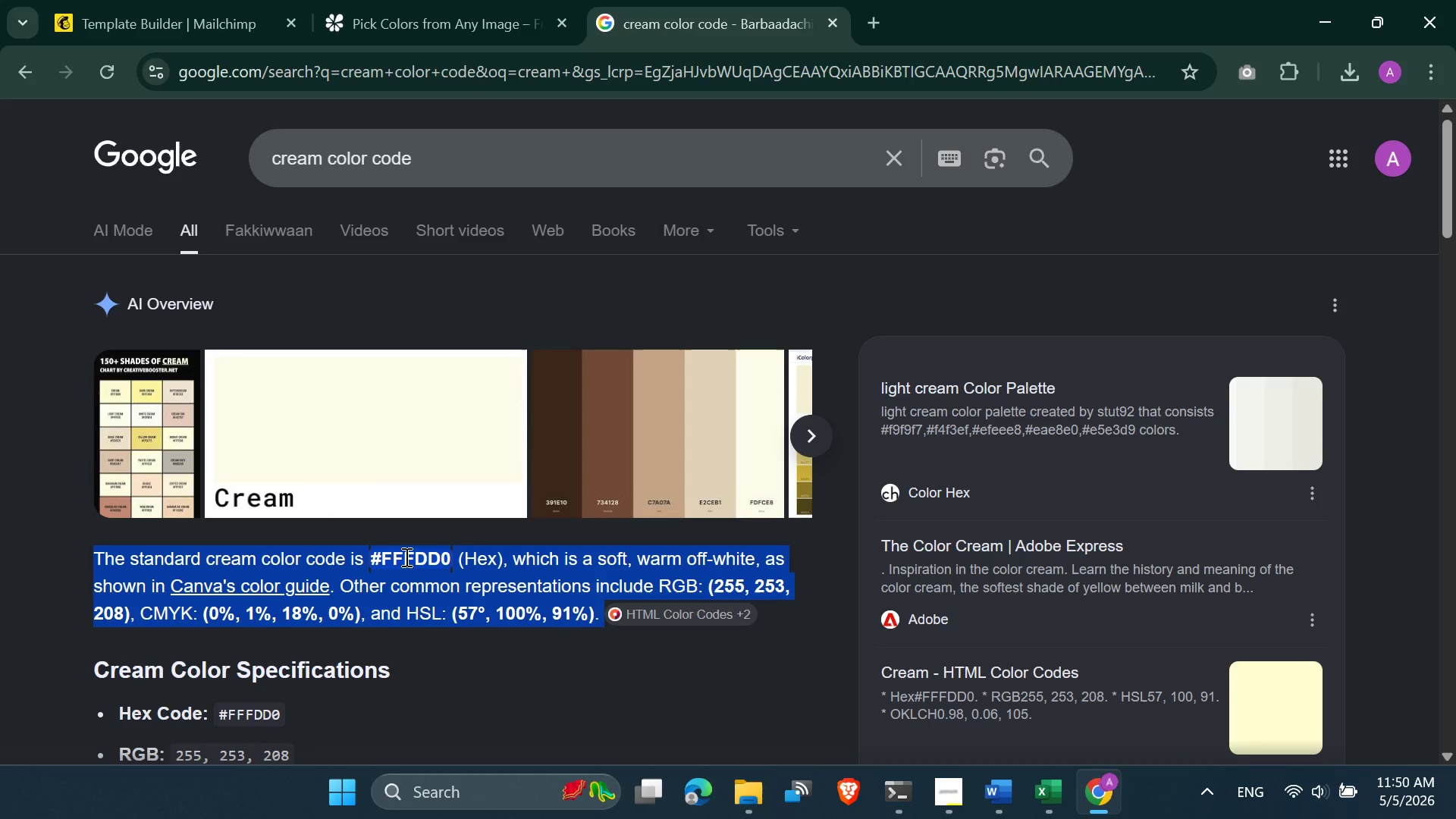 
triple_click([405, 557])
 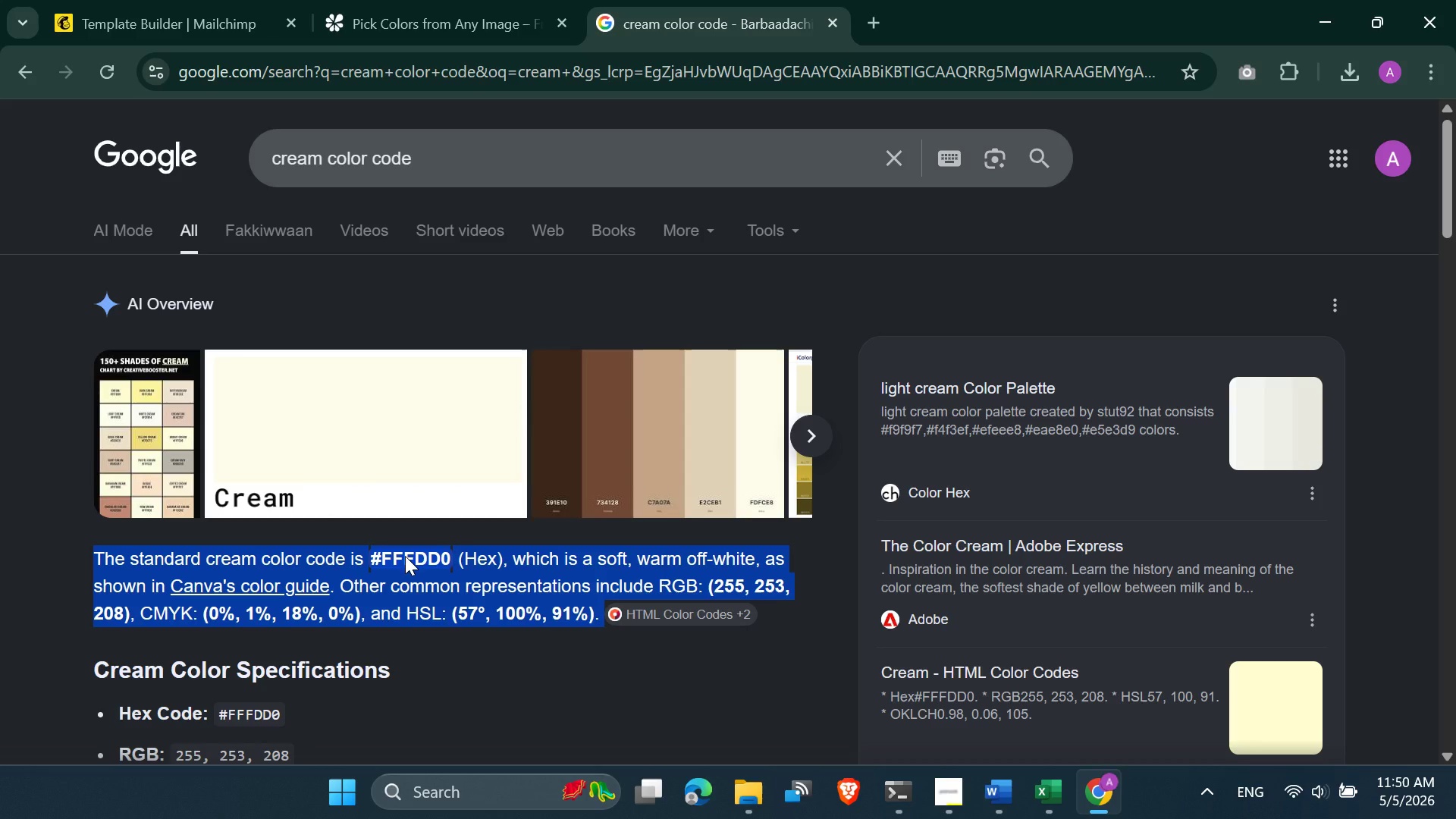 
left_click([405, 556])
 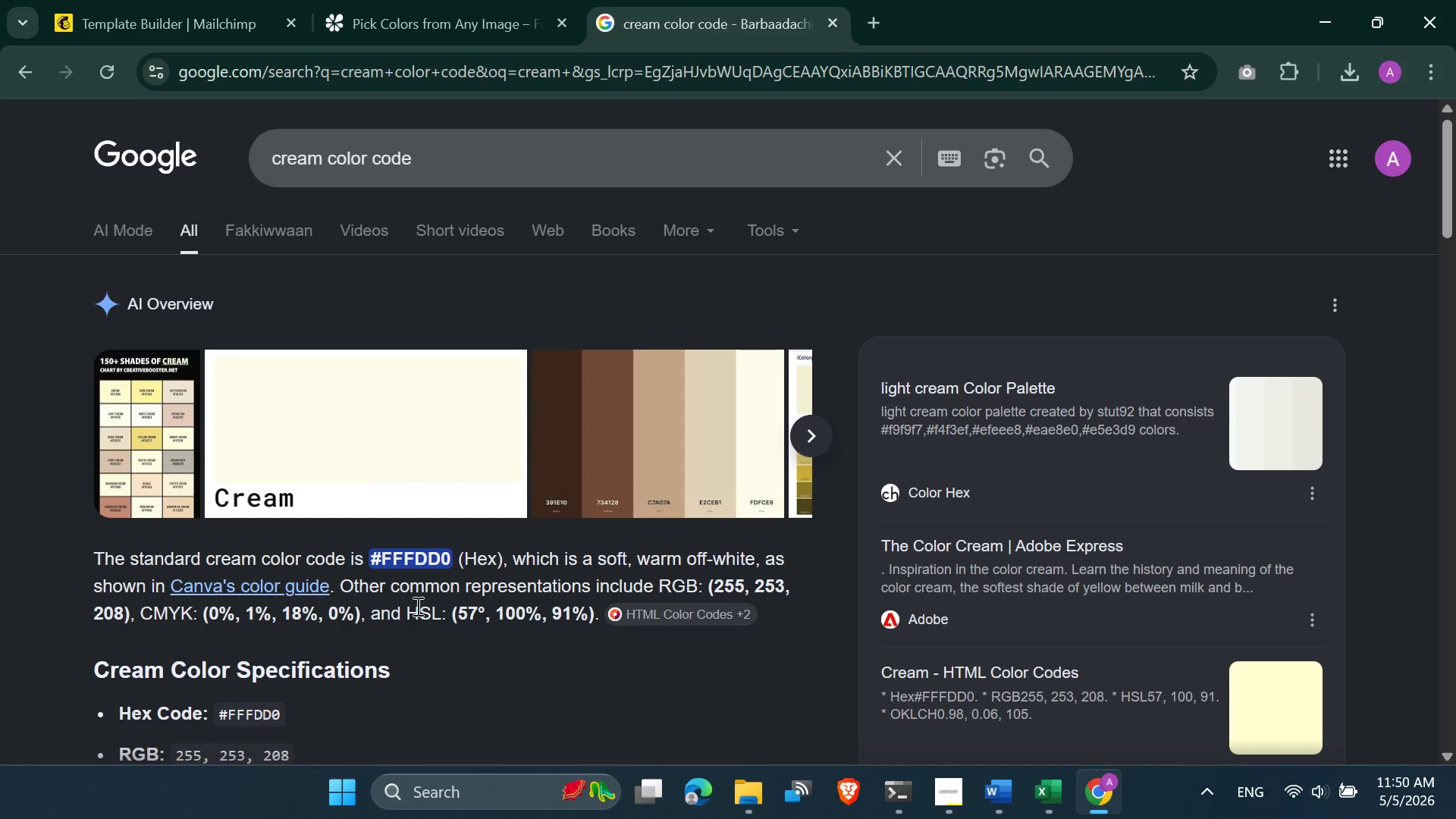 
left_click([412, 556])
 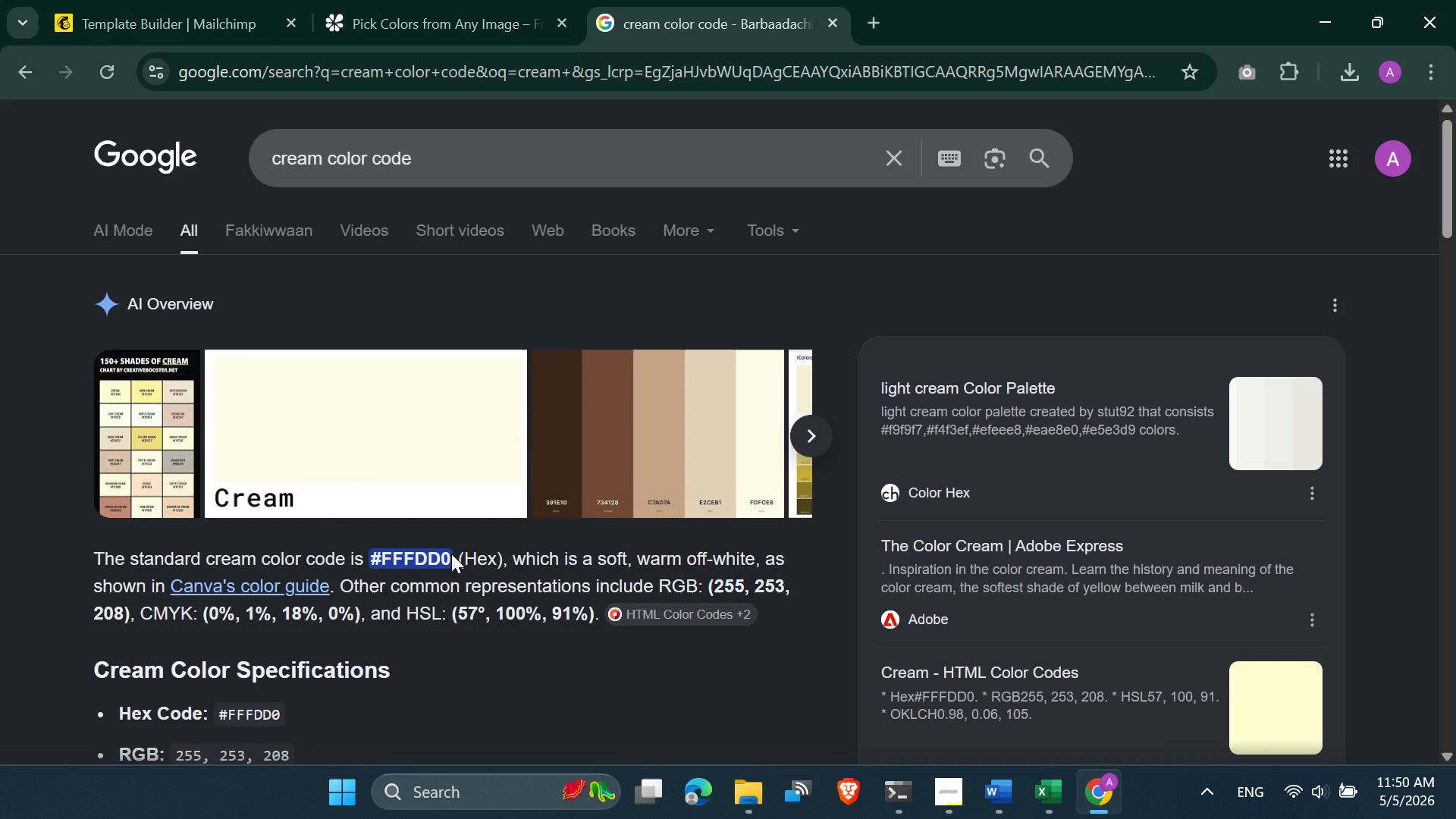 
double_click([438, 544])
 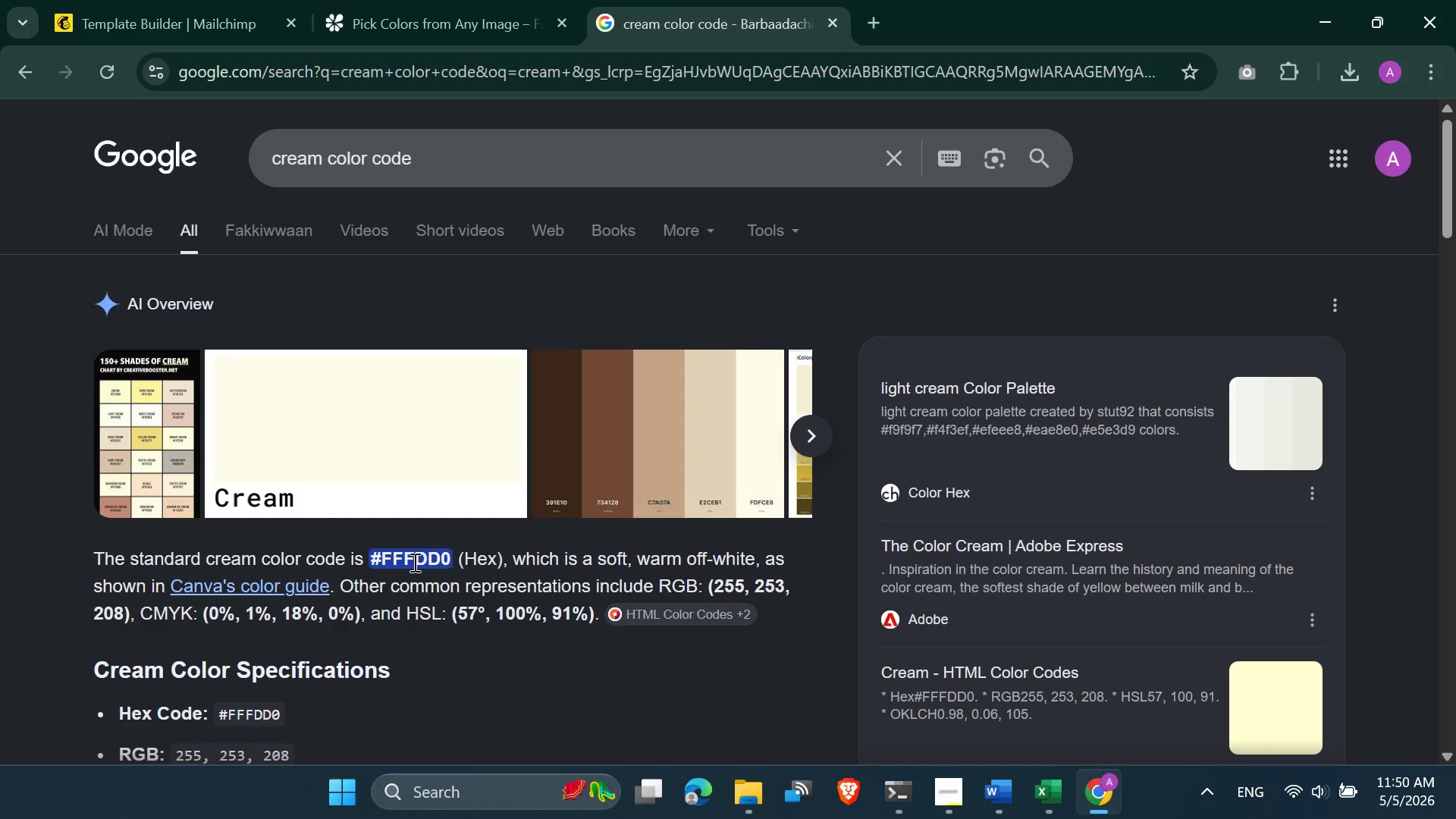 
double_click([413, 562])
 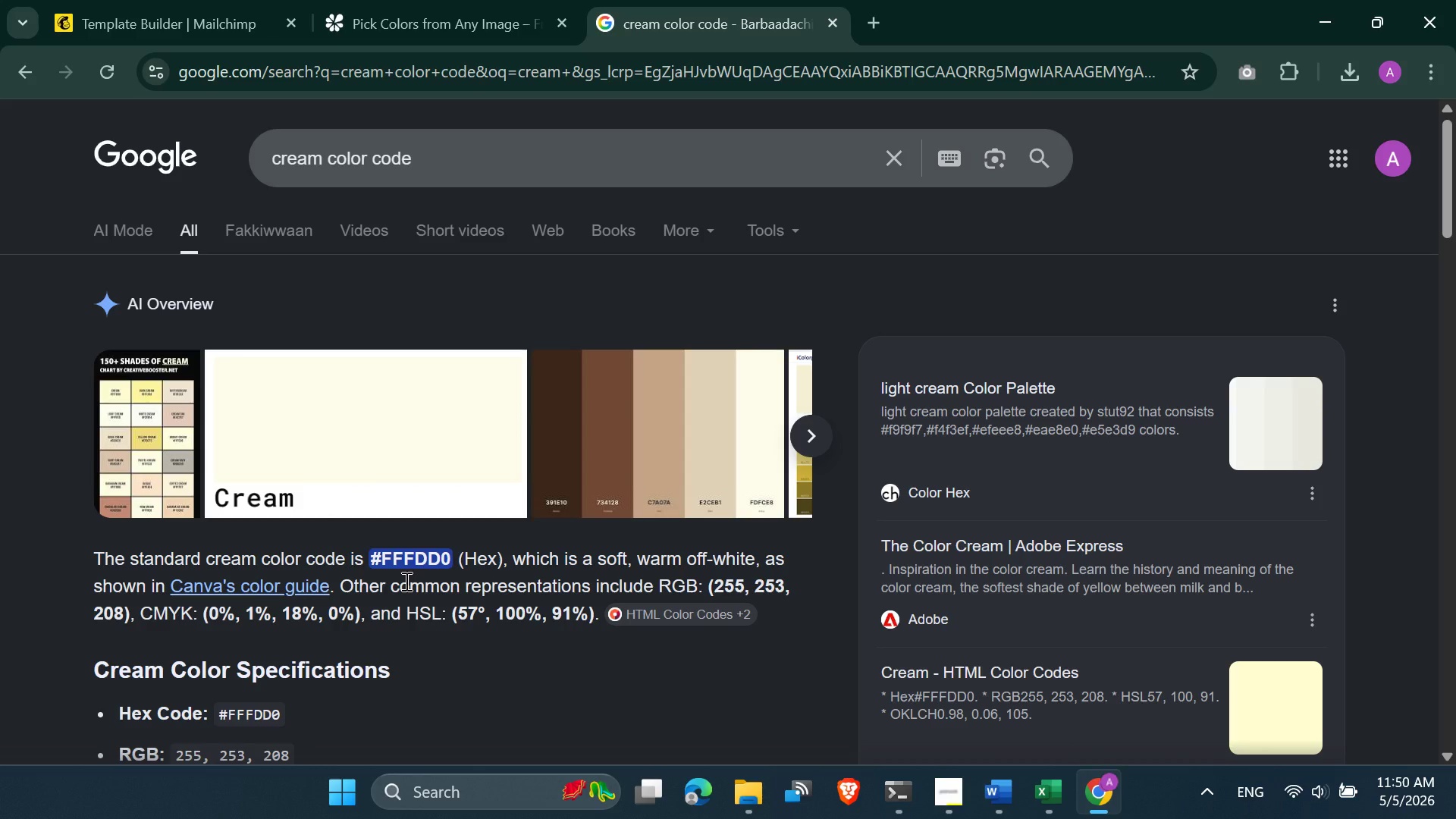 
triple_click([405, 581])
 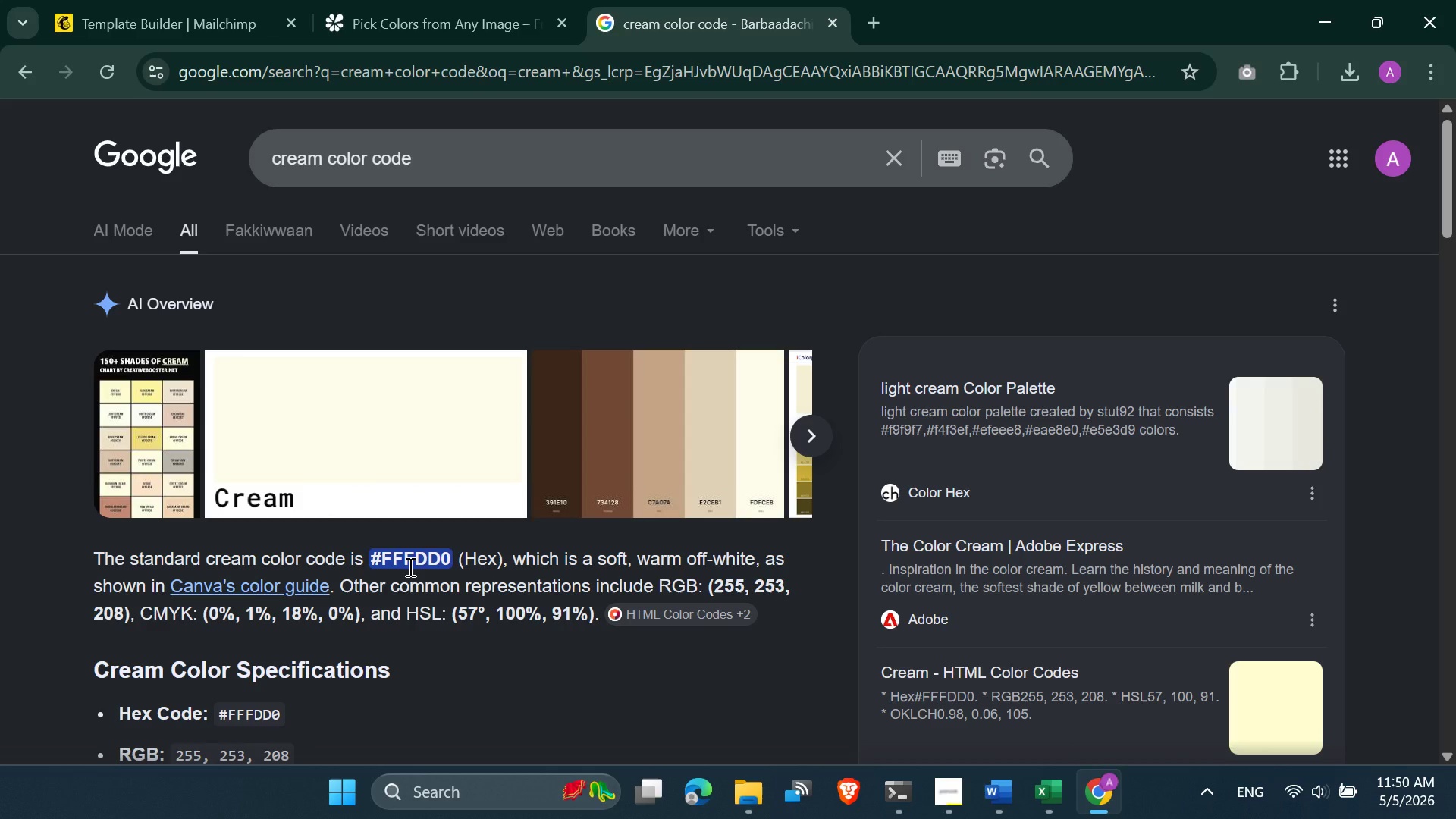 
double_click([409, 566])
 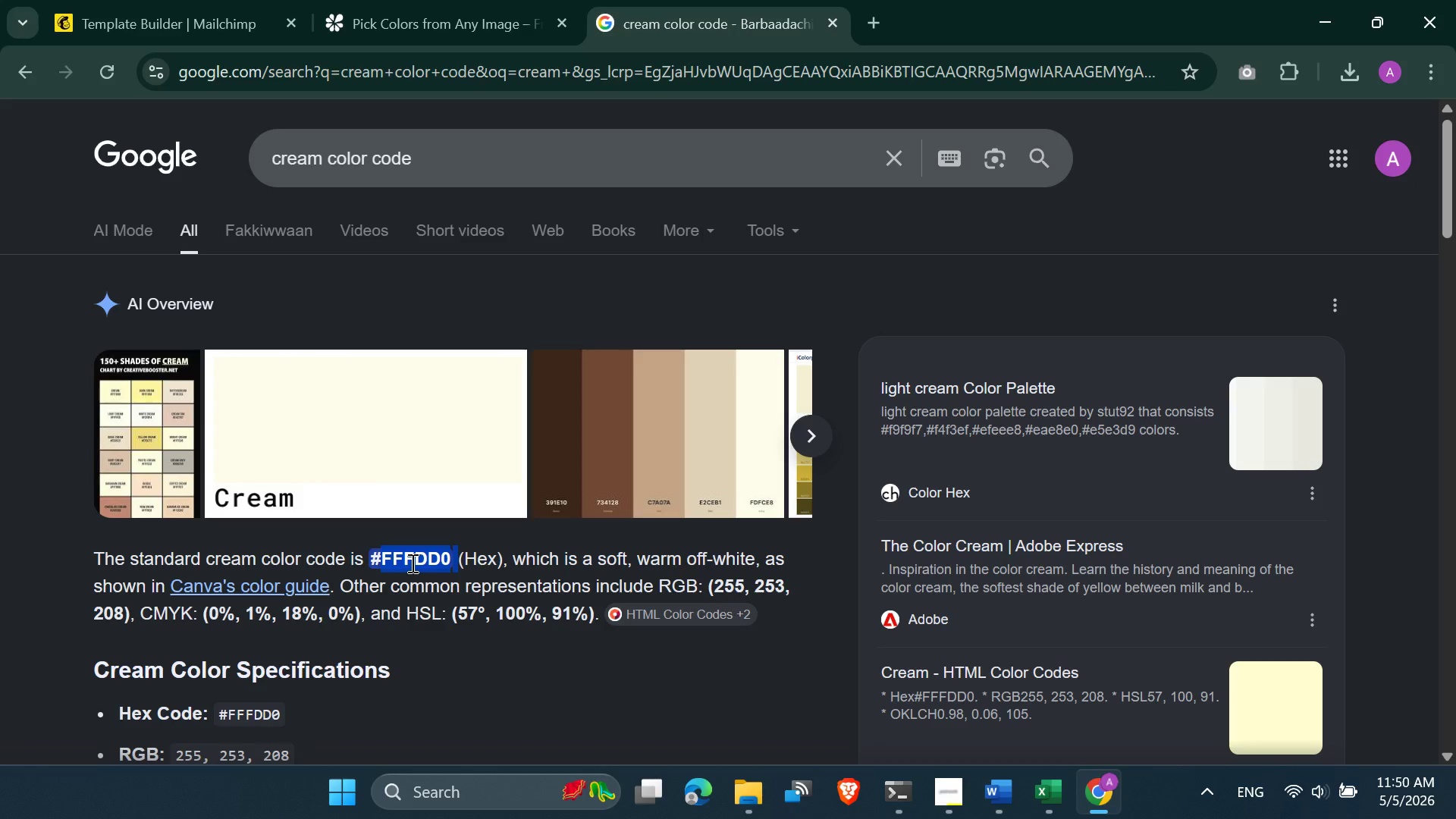 
key(Control+C)
 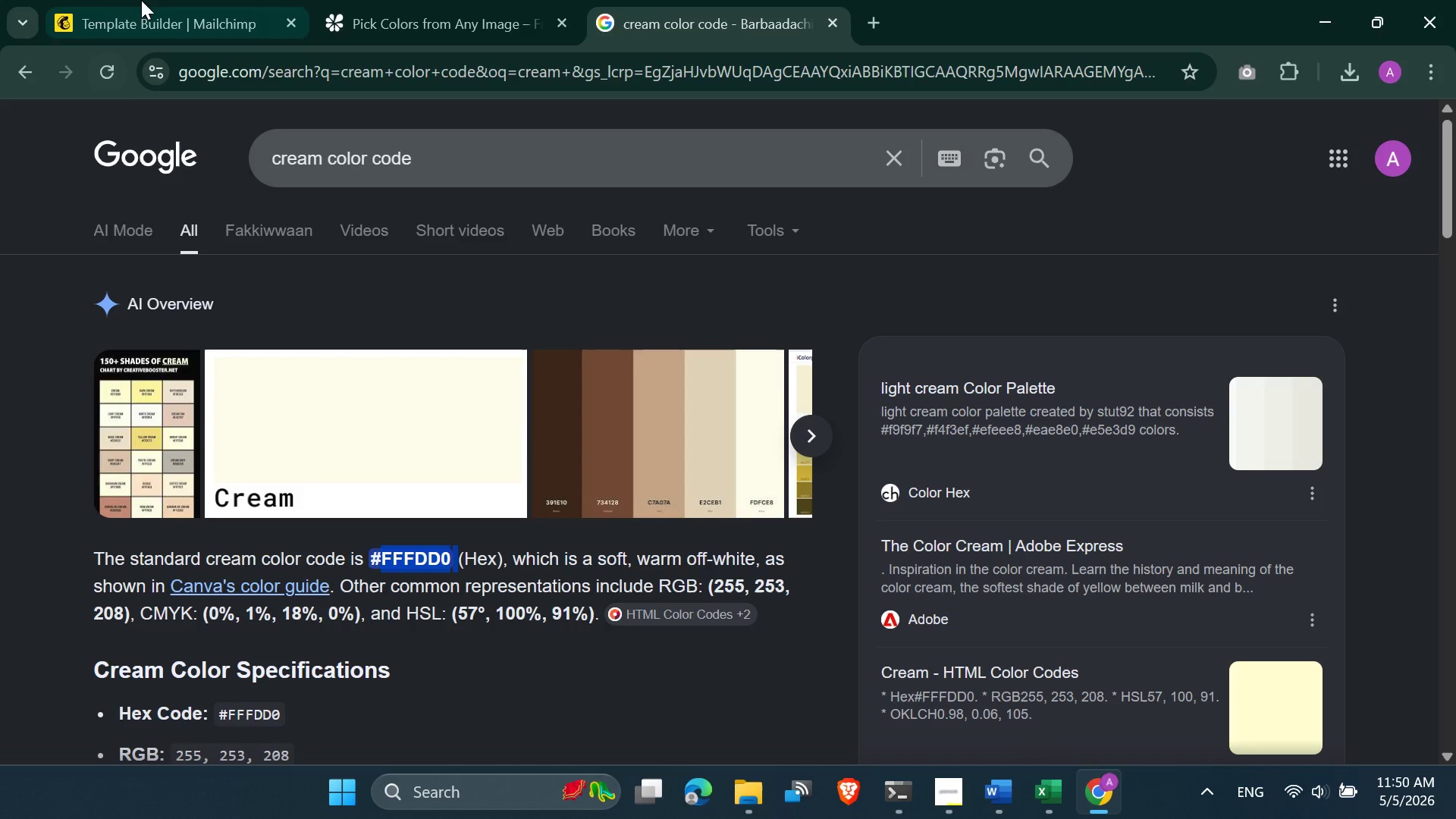 
left_click([142, 0])
 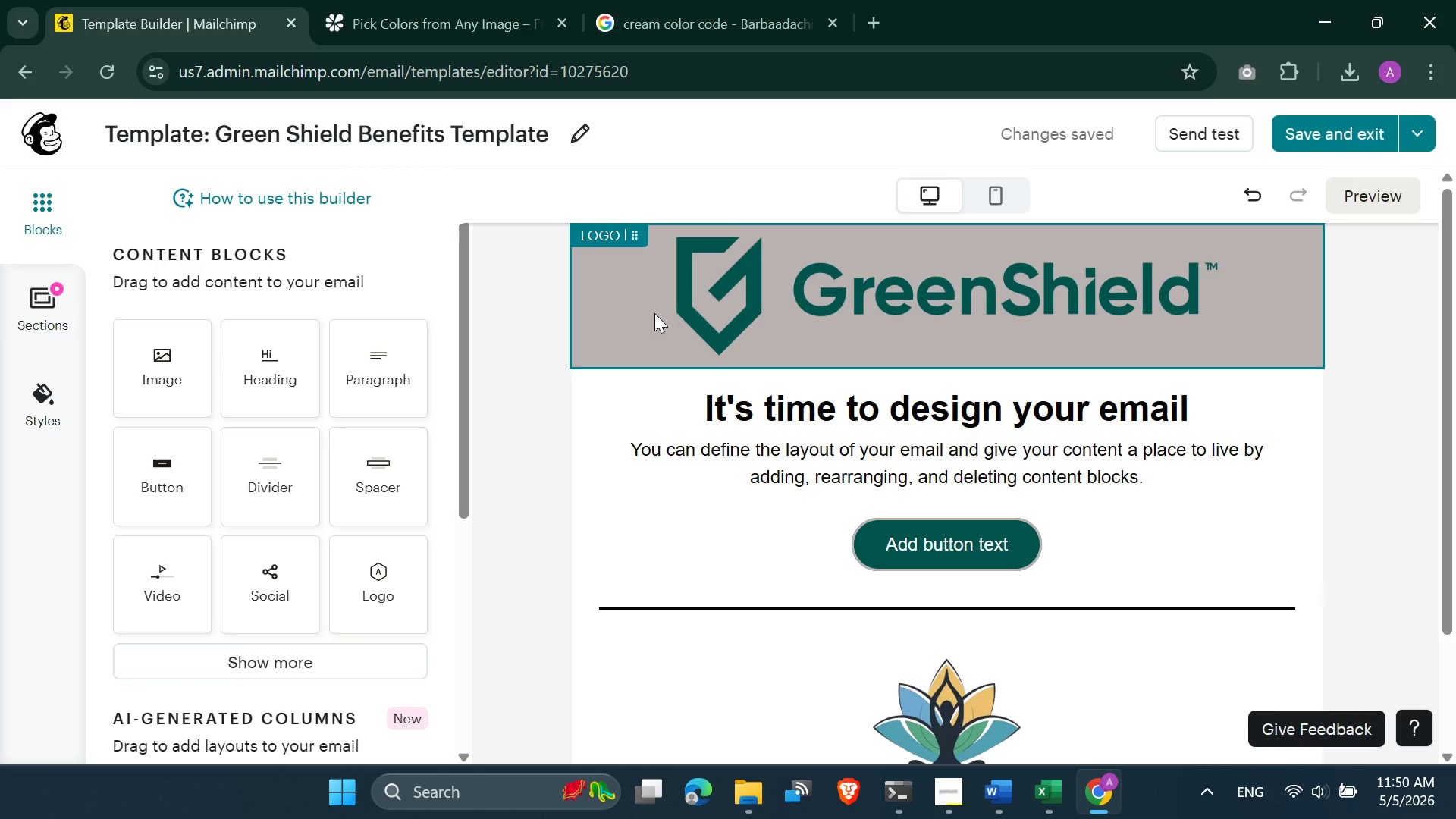 
left_click([645, 301])
 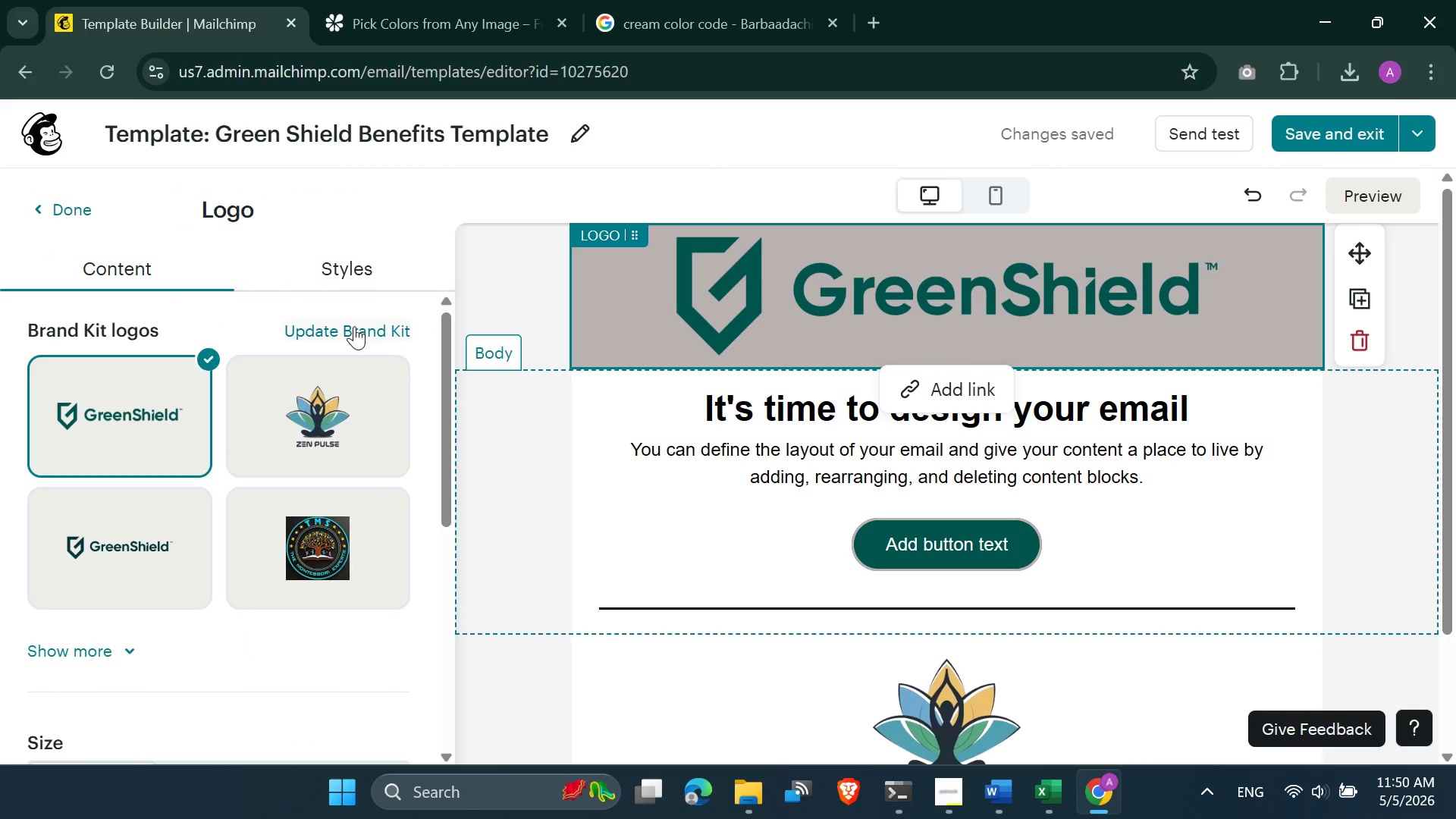 
left_click([356, 276])
 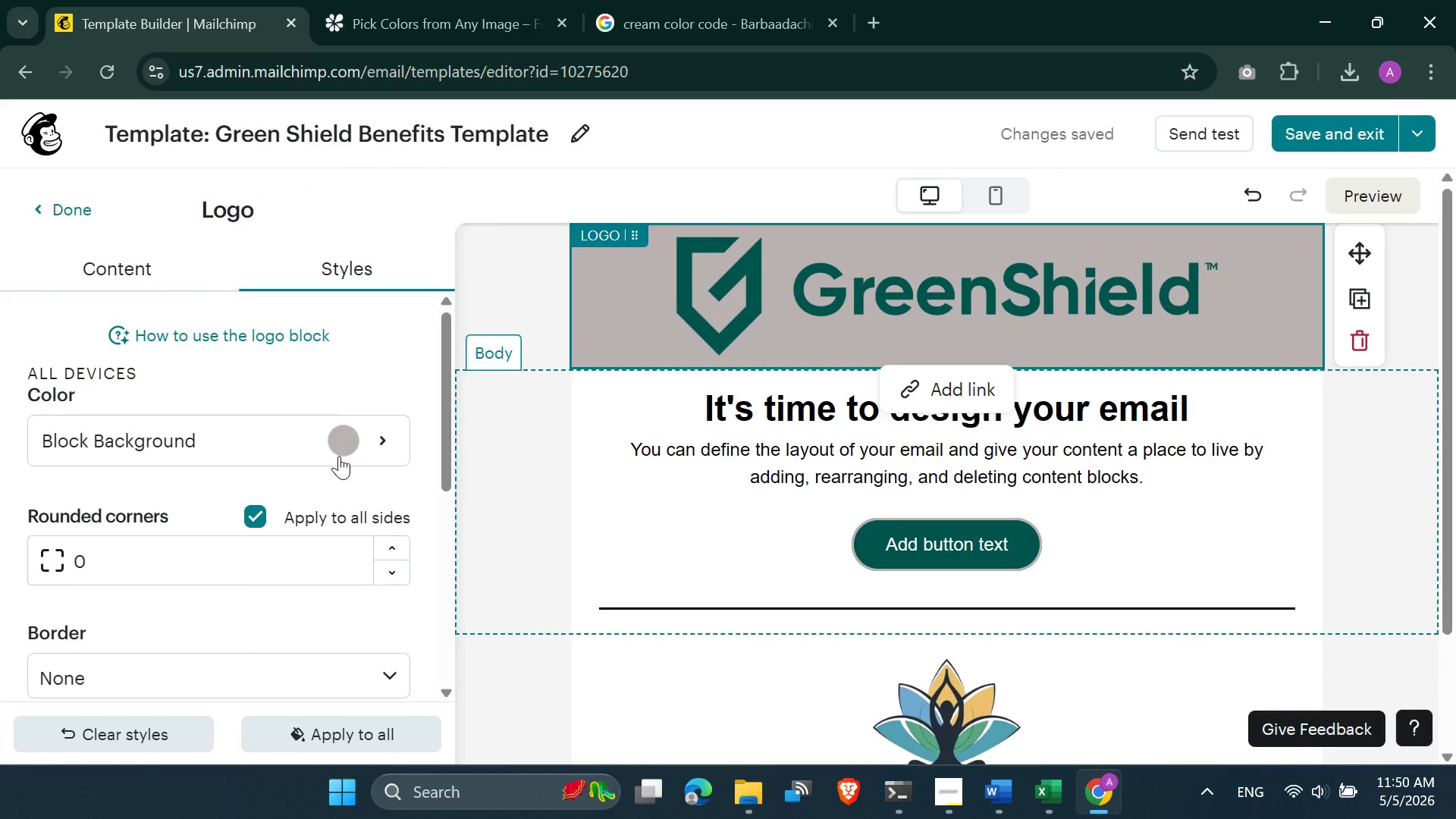 
left_click([340, 444])
 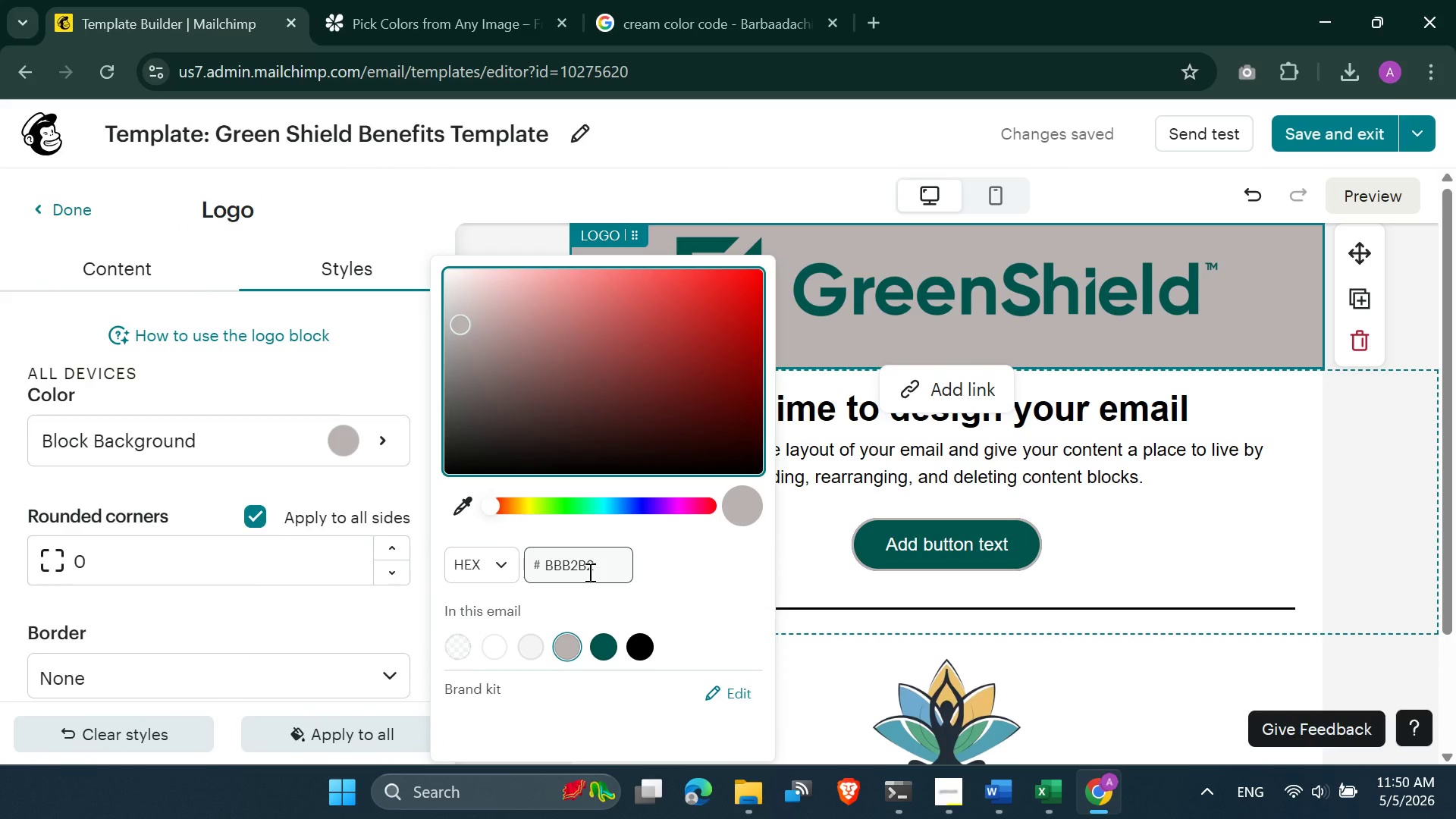 
double_click([585, 569])
 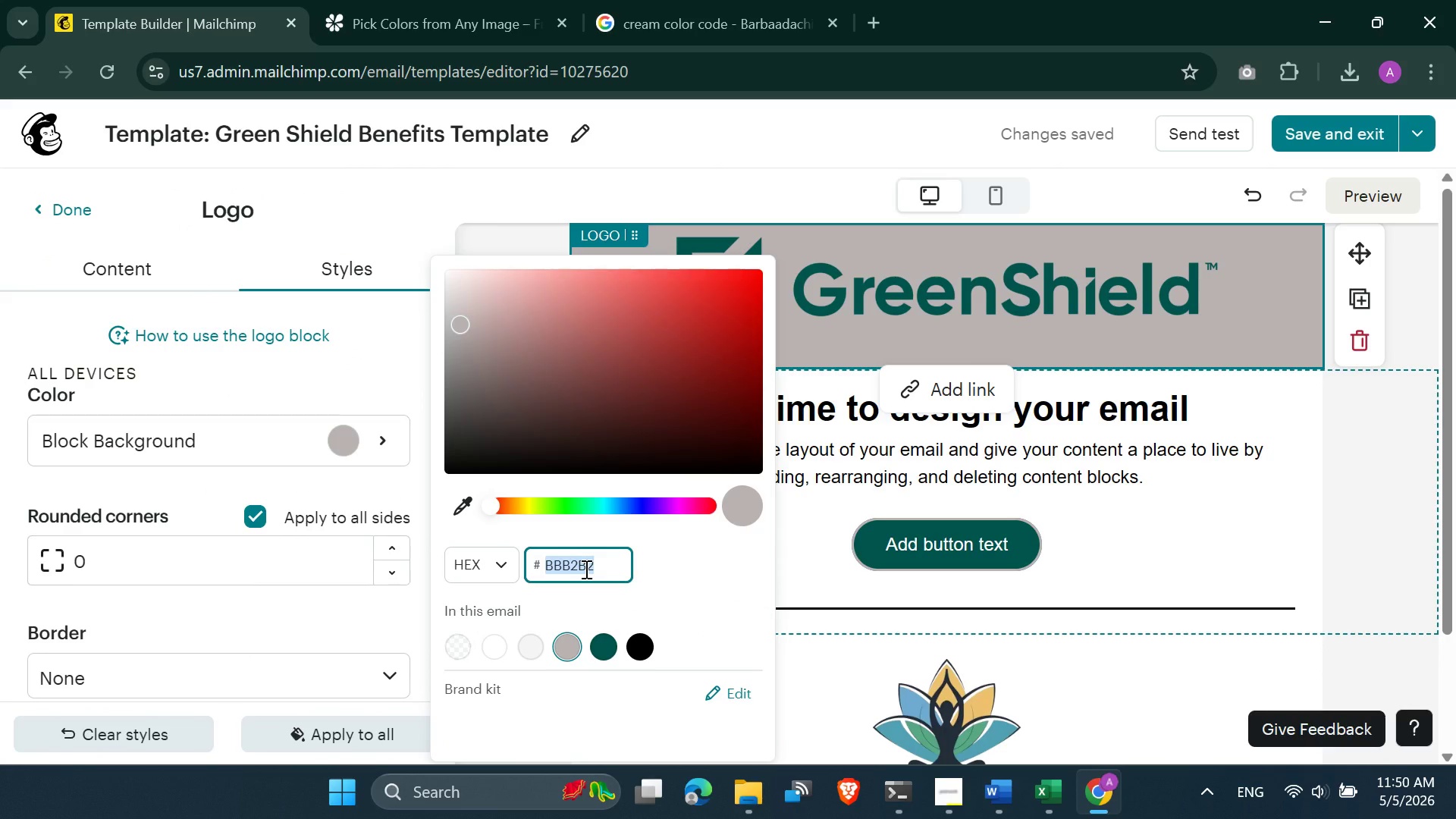 
key(Control+V)
 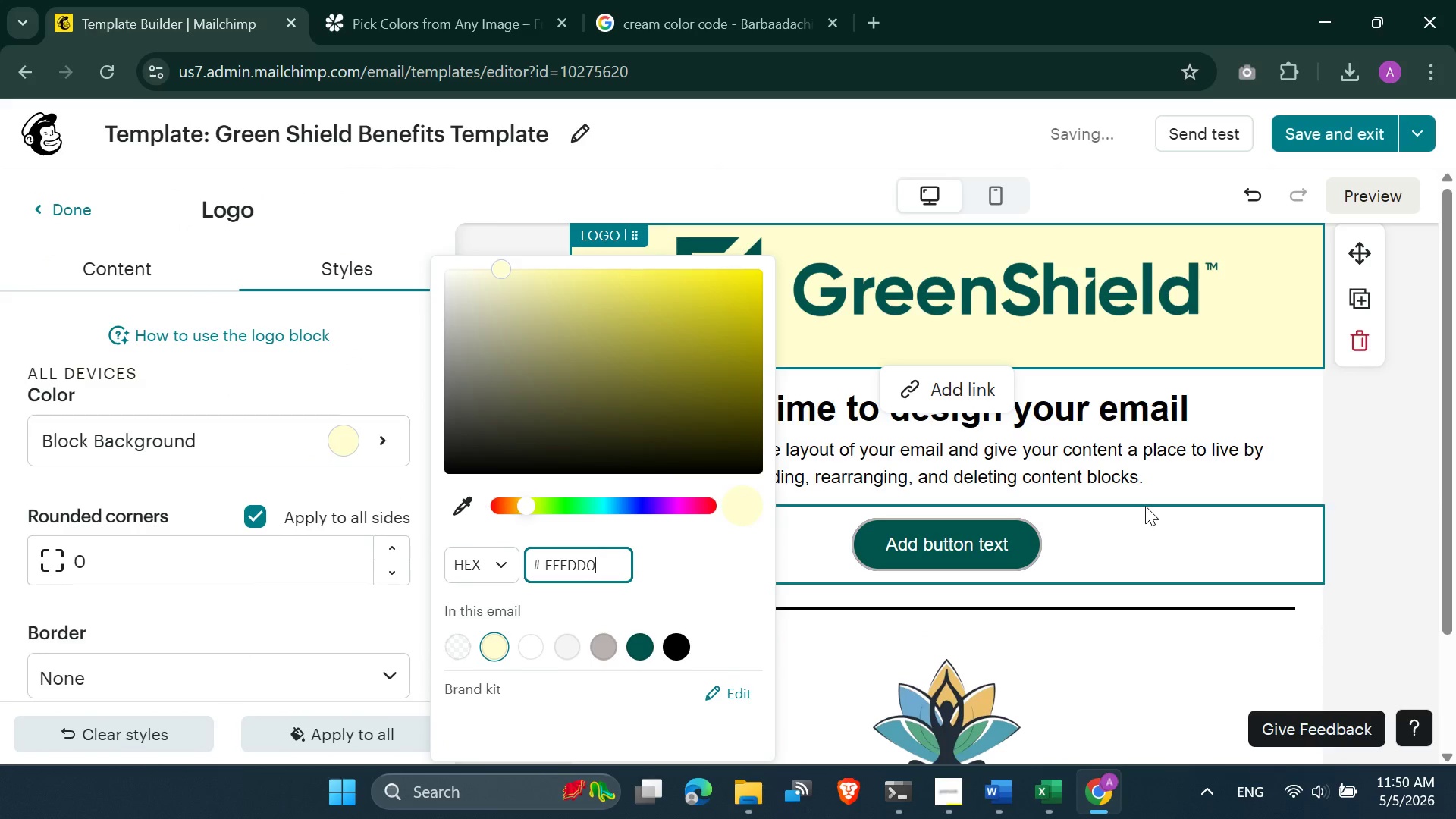 
left_click([1349, 450])
 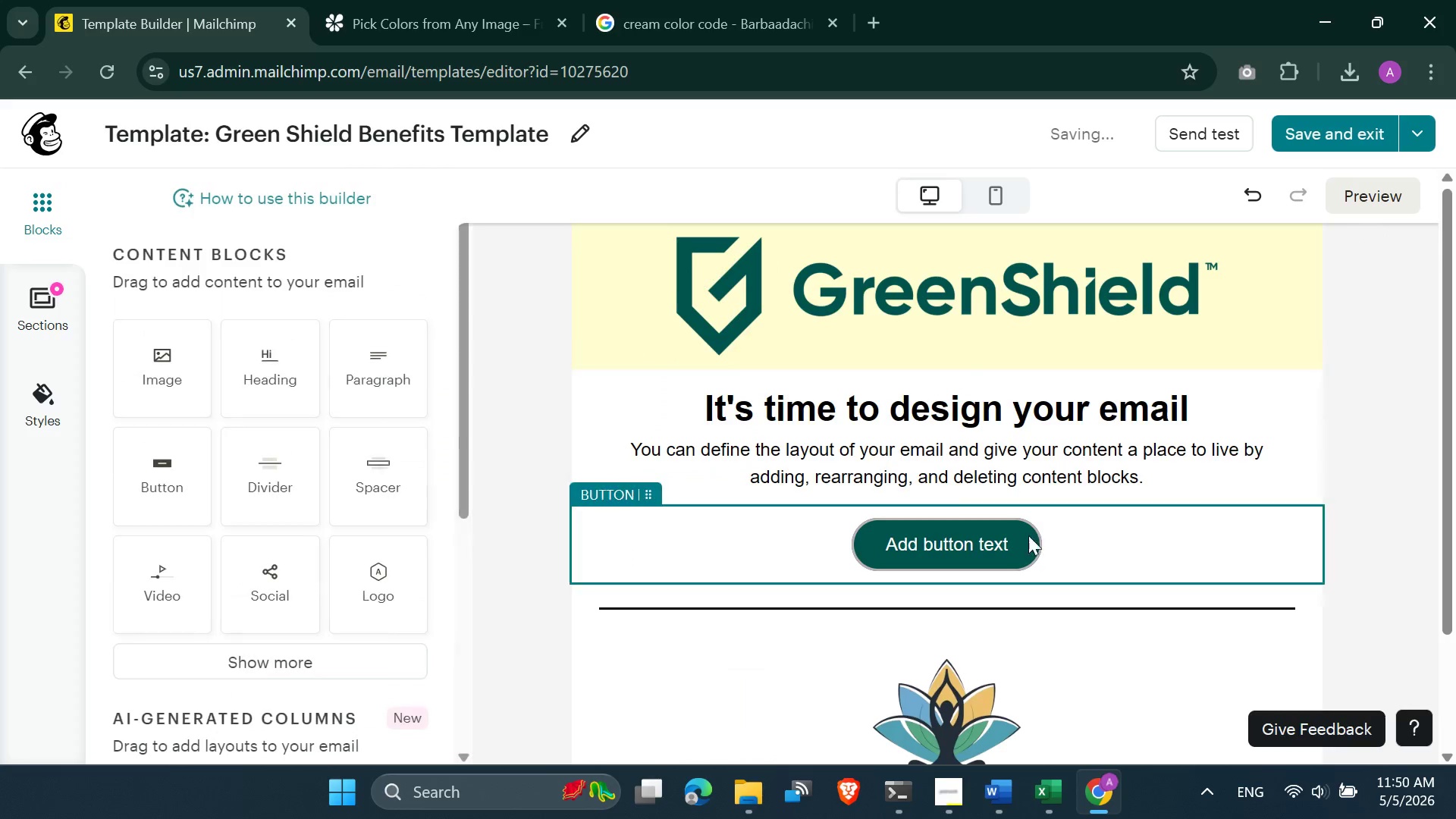 
scroll: coordinate [1013, 540], scroll_direction: up, amount: 3.0
 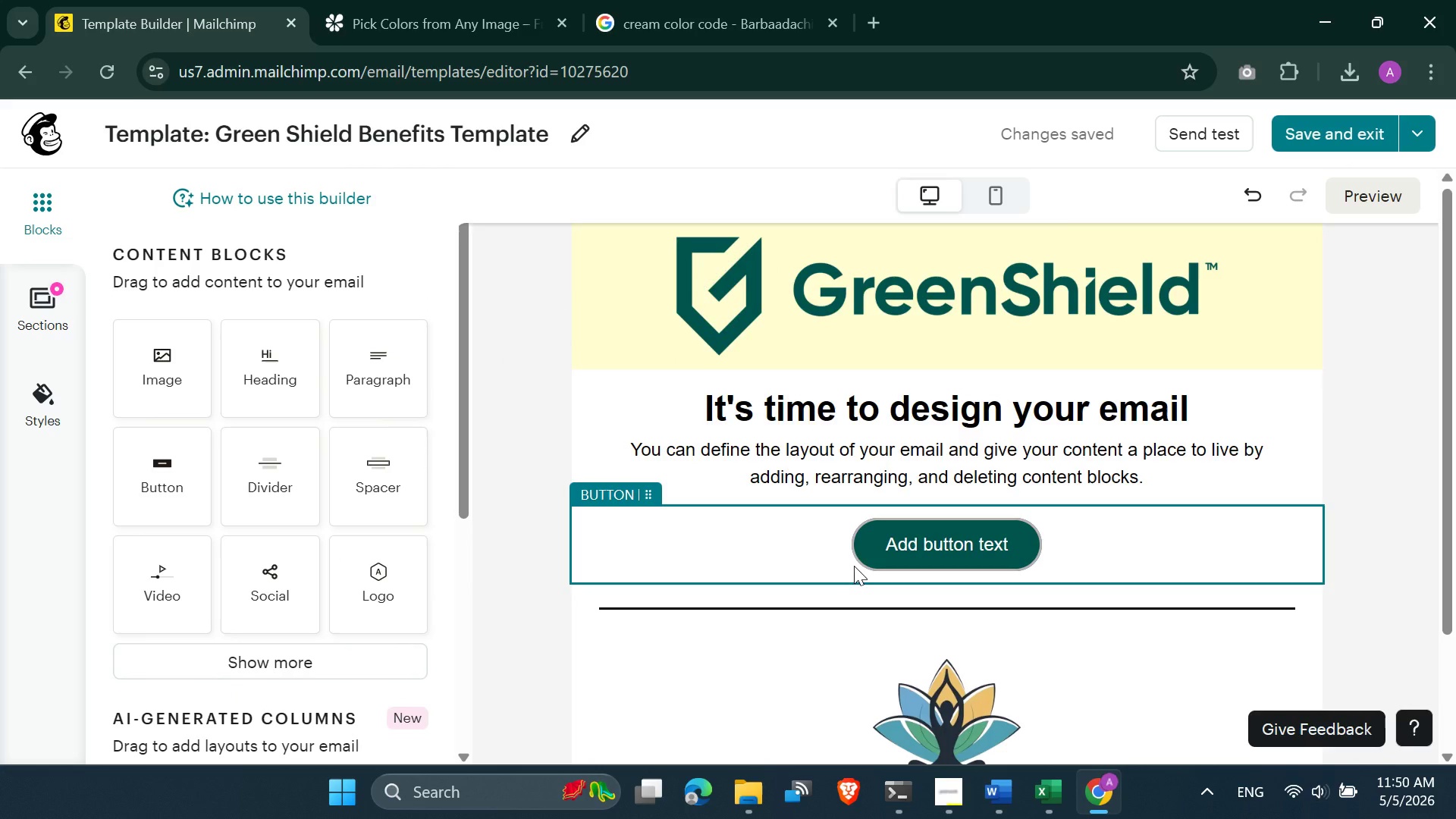 
wait(6.18)
 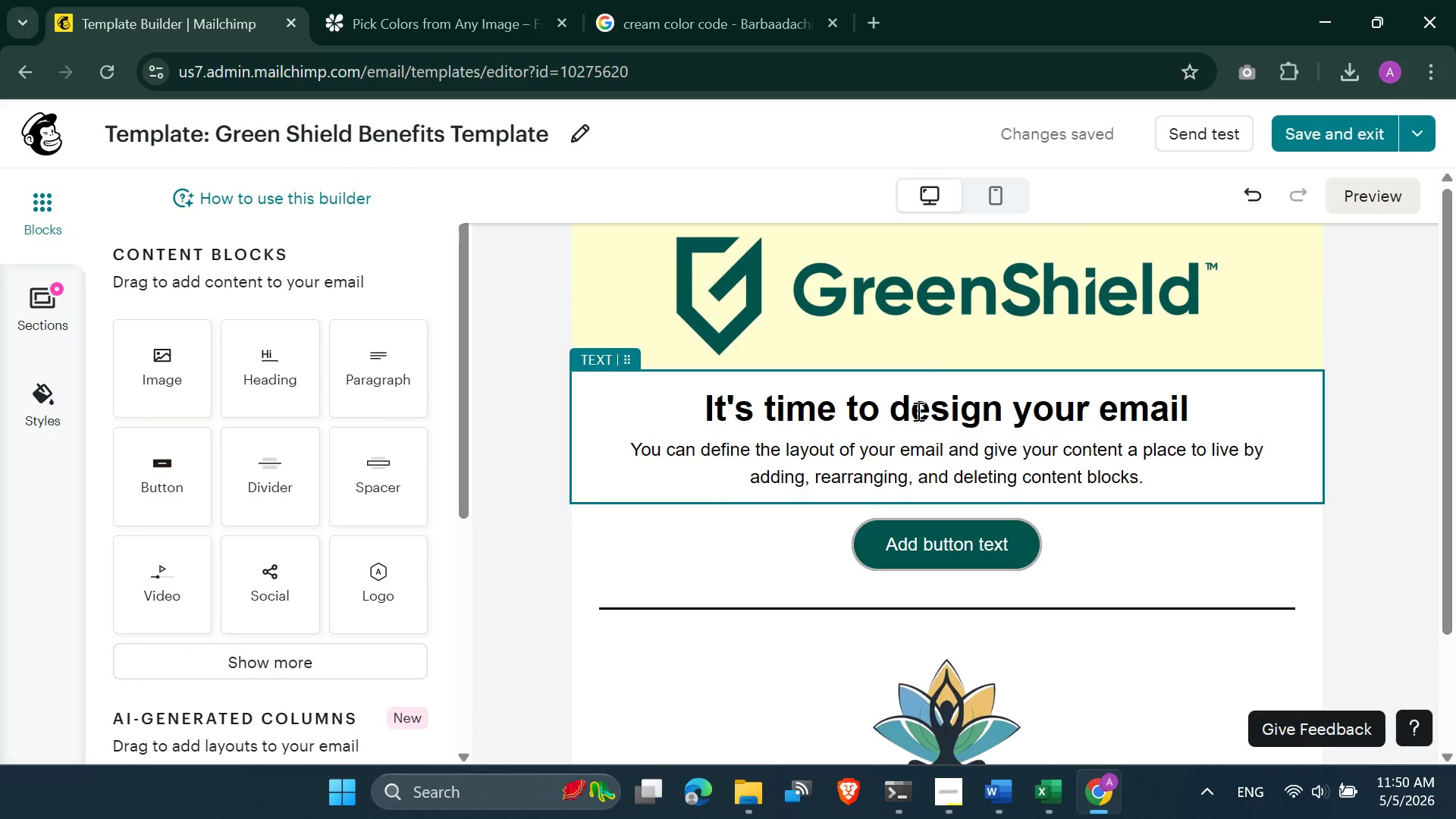 
left_click([691, 542])
 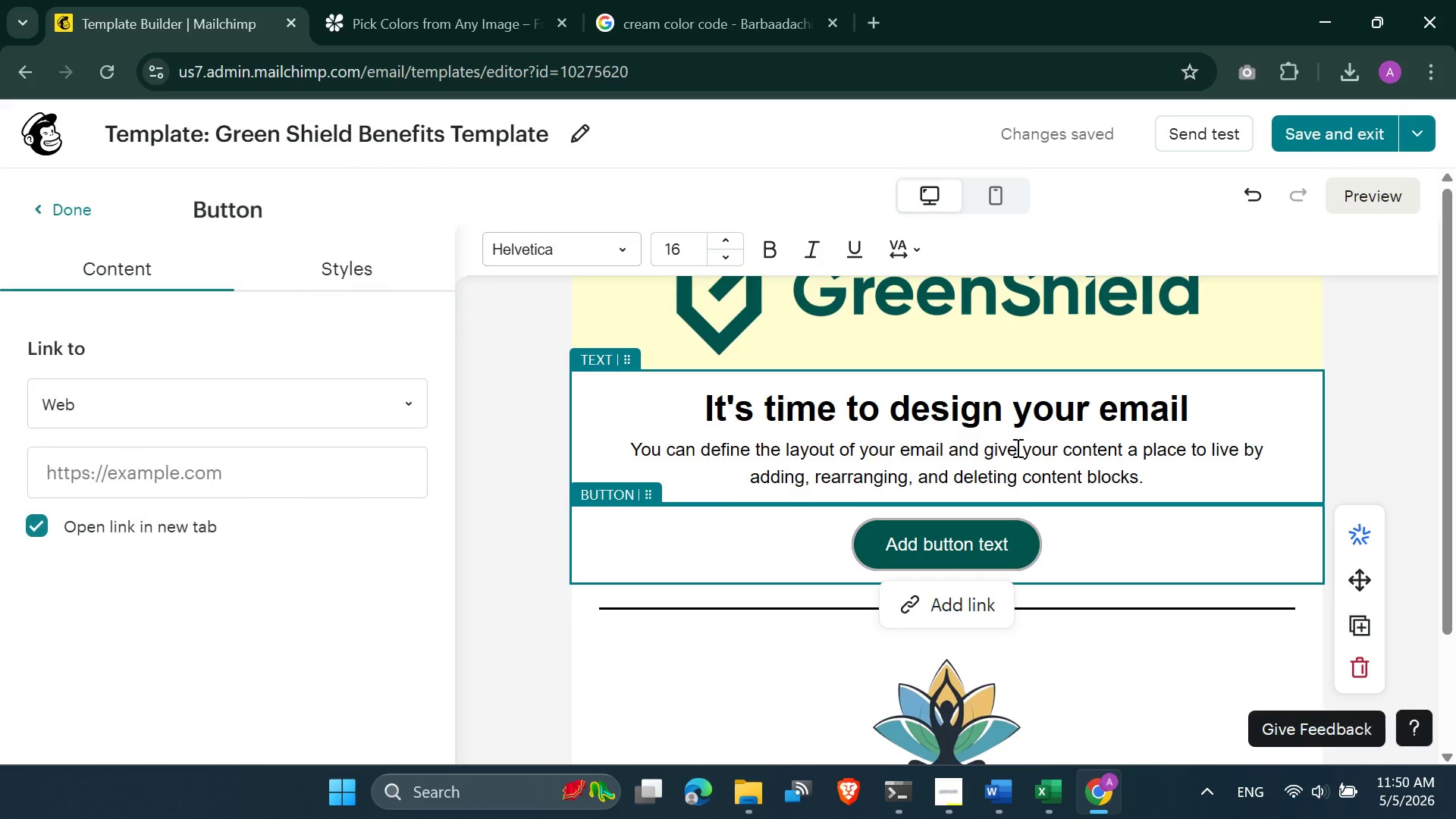 
left_click([1016, 446])
 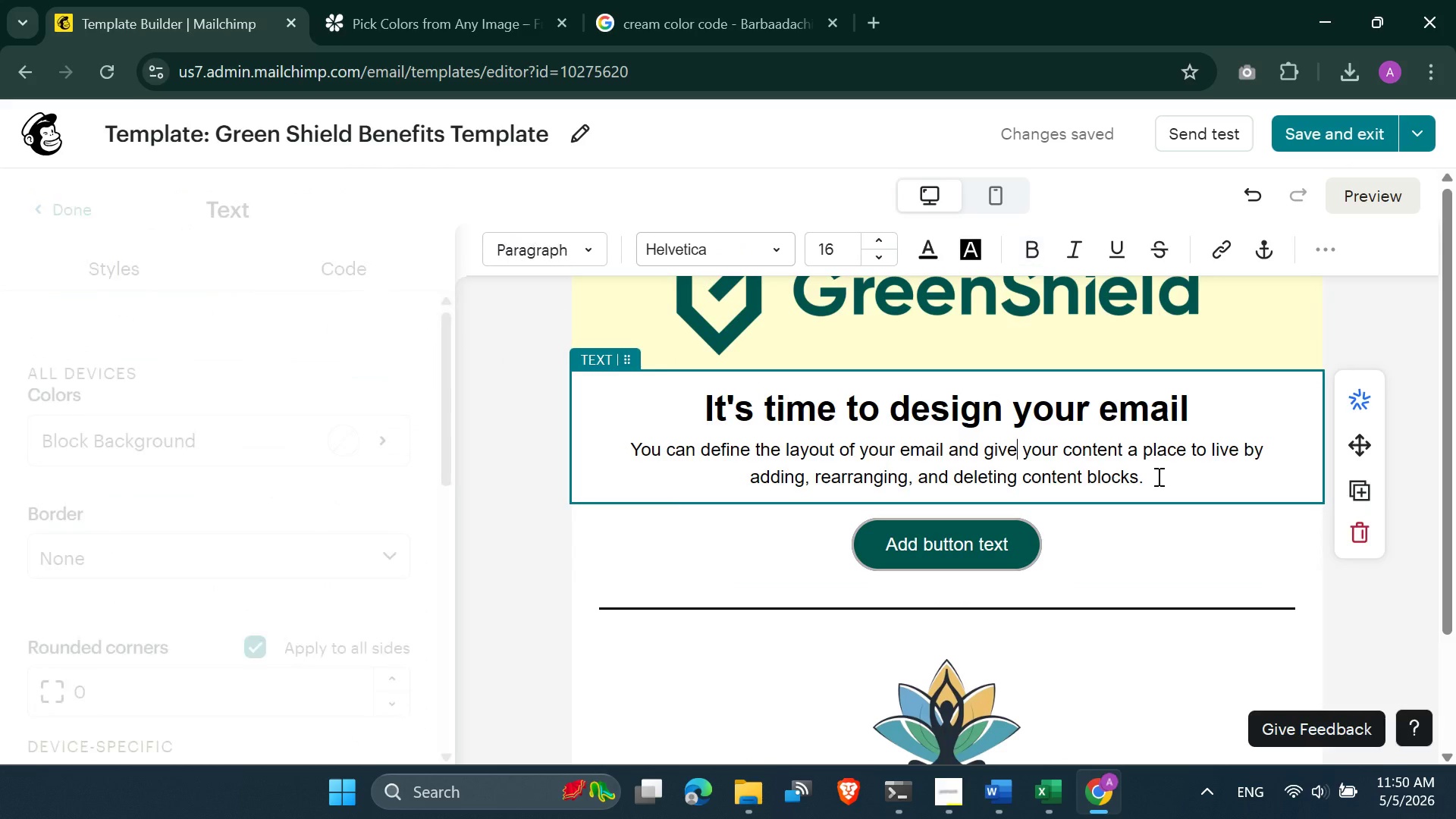 
left_click_drag(start_coordinate=[1157, 476], to_coordinate=[695, 378])
 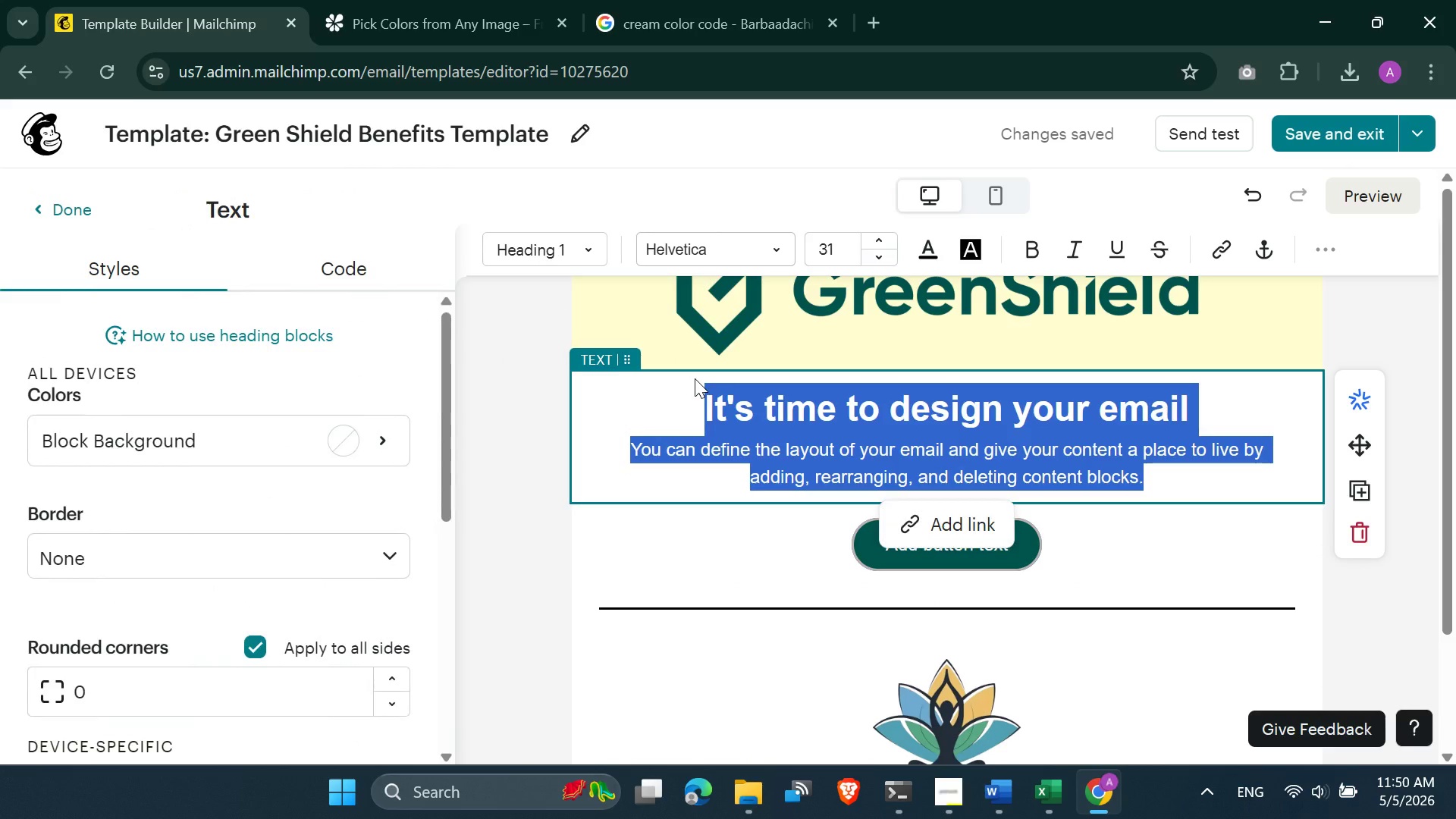 
key(Backspace)
type([body])
 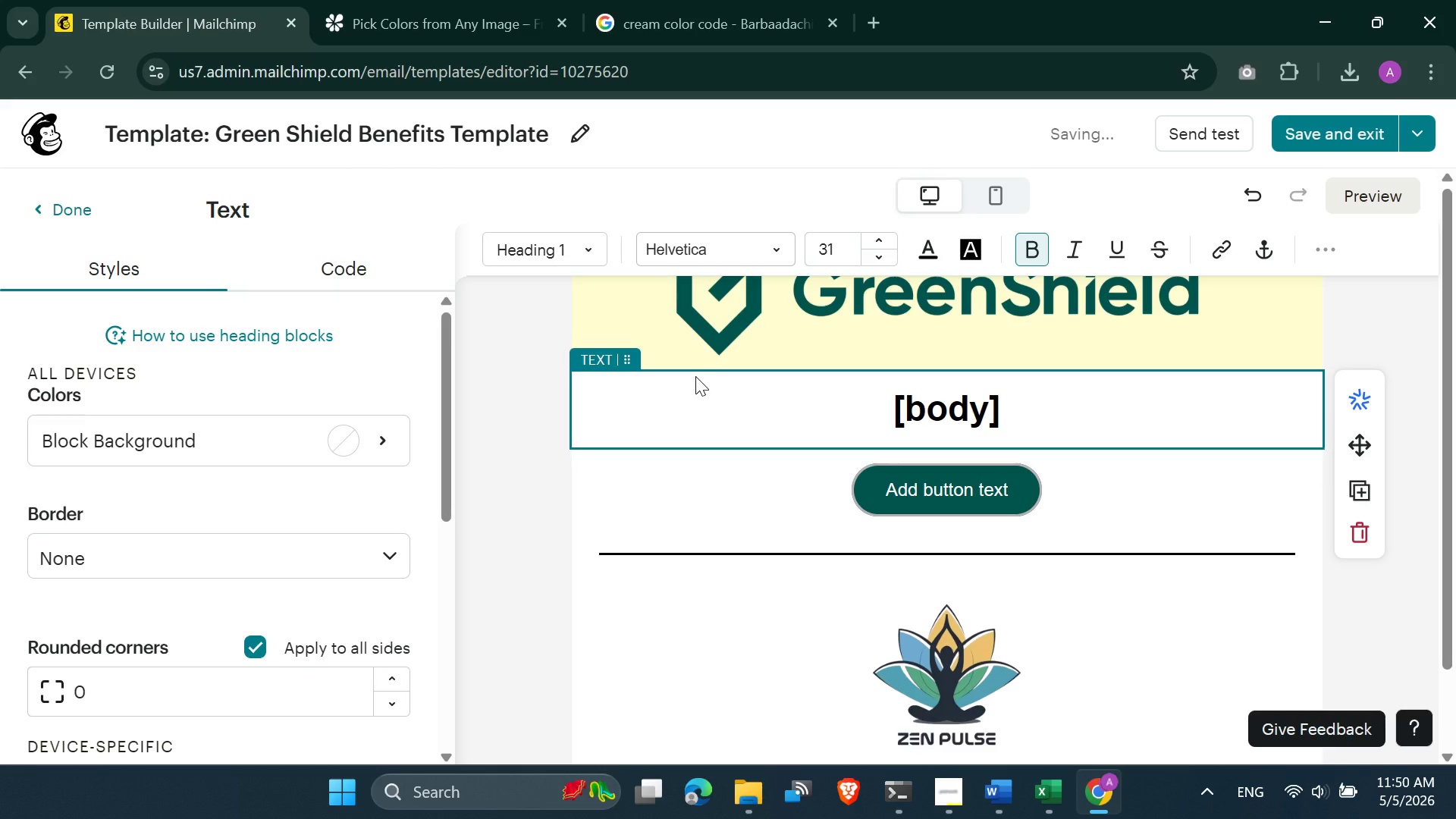 
scroll: coordinate [895, 422], scroll_direction: down, amount: 4.0
 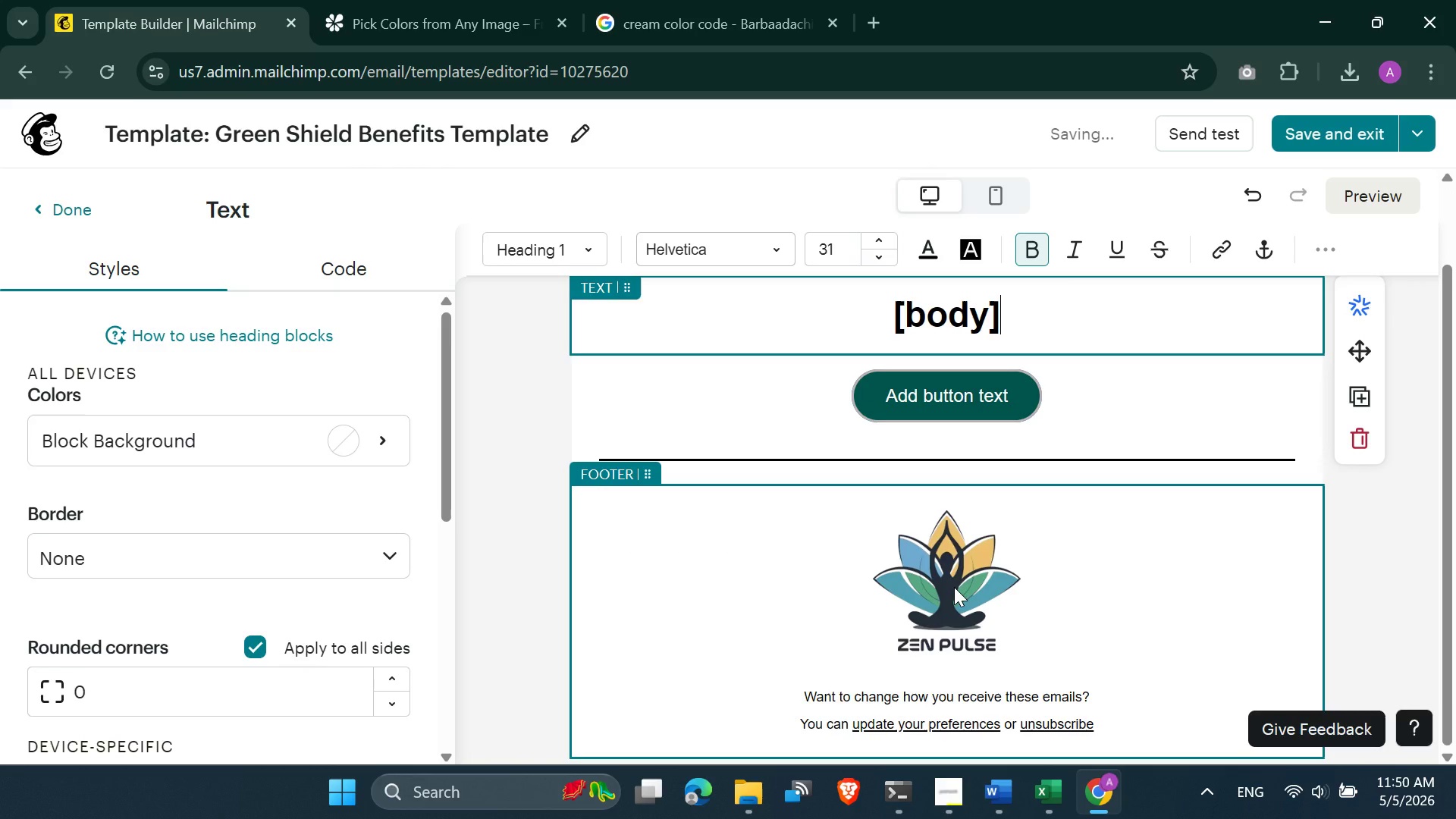 
left_click([954, 587])
 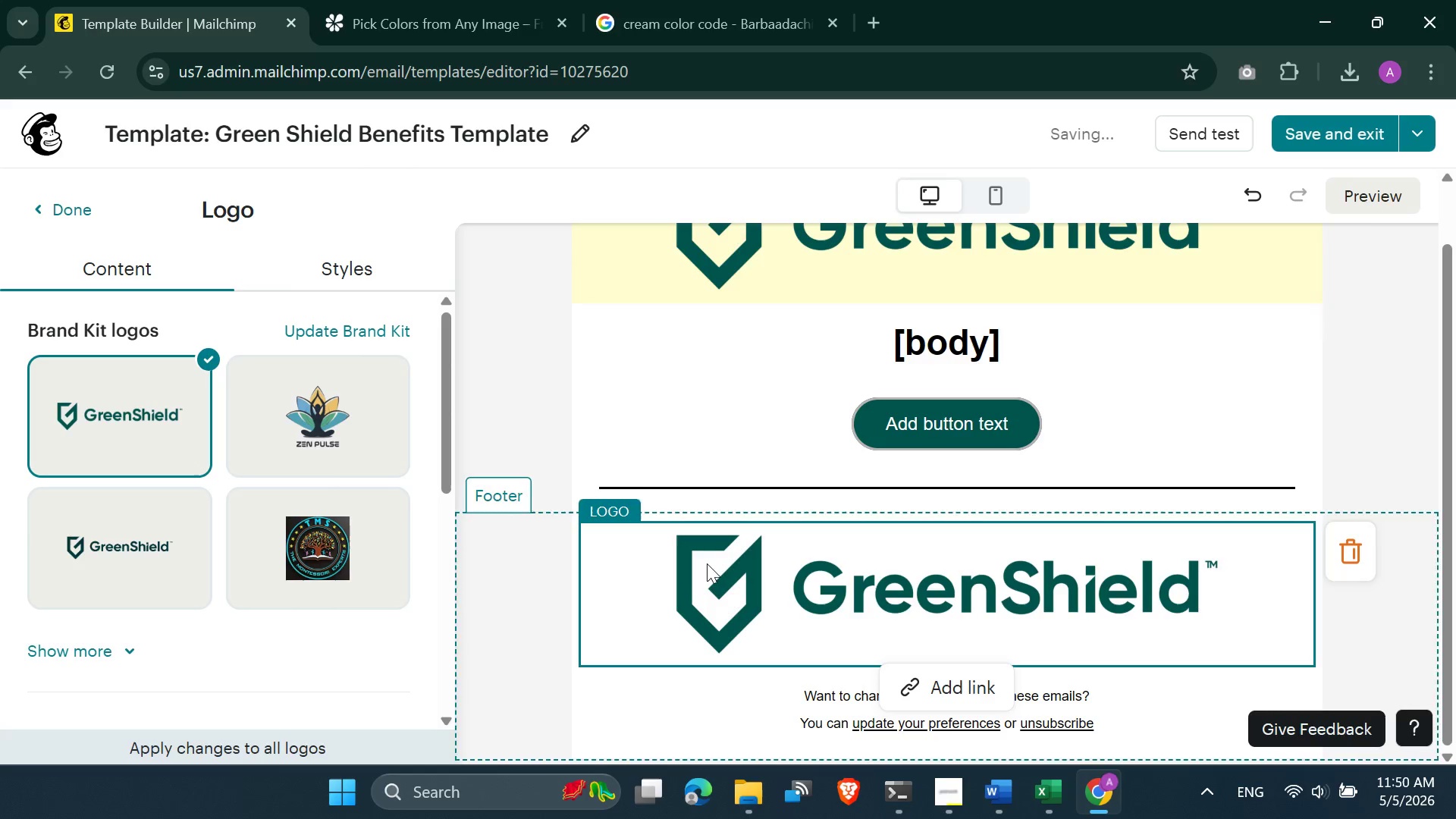 
scroll: coordinate [895, 598], scroll_direction: up, amount: 2.0
 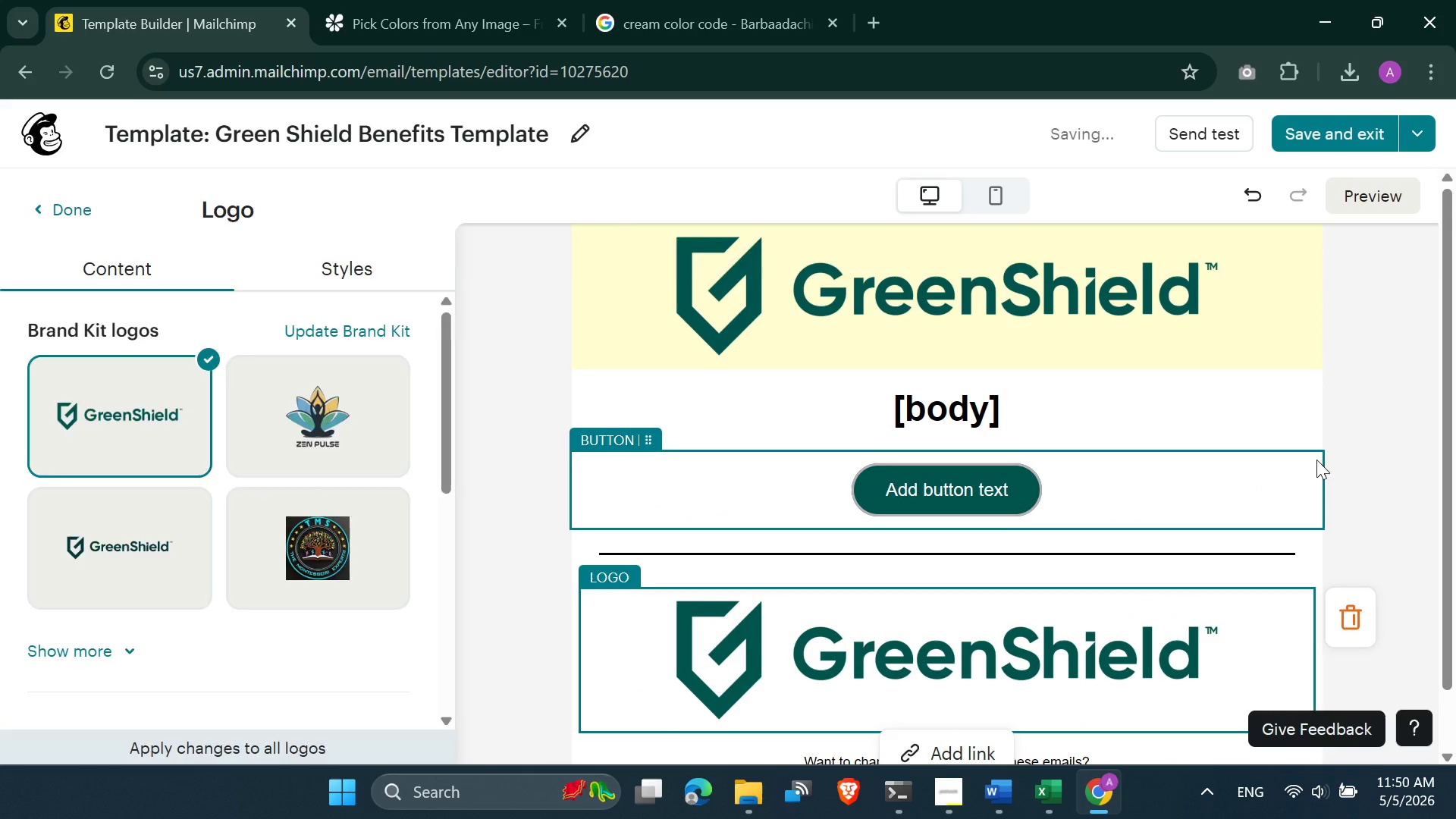 
double_click([1360, 432])
 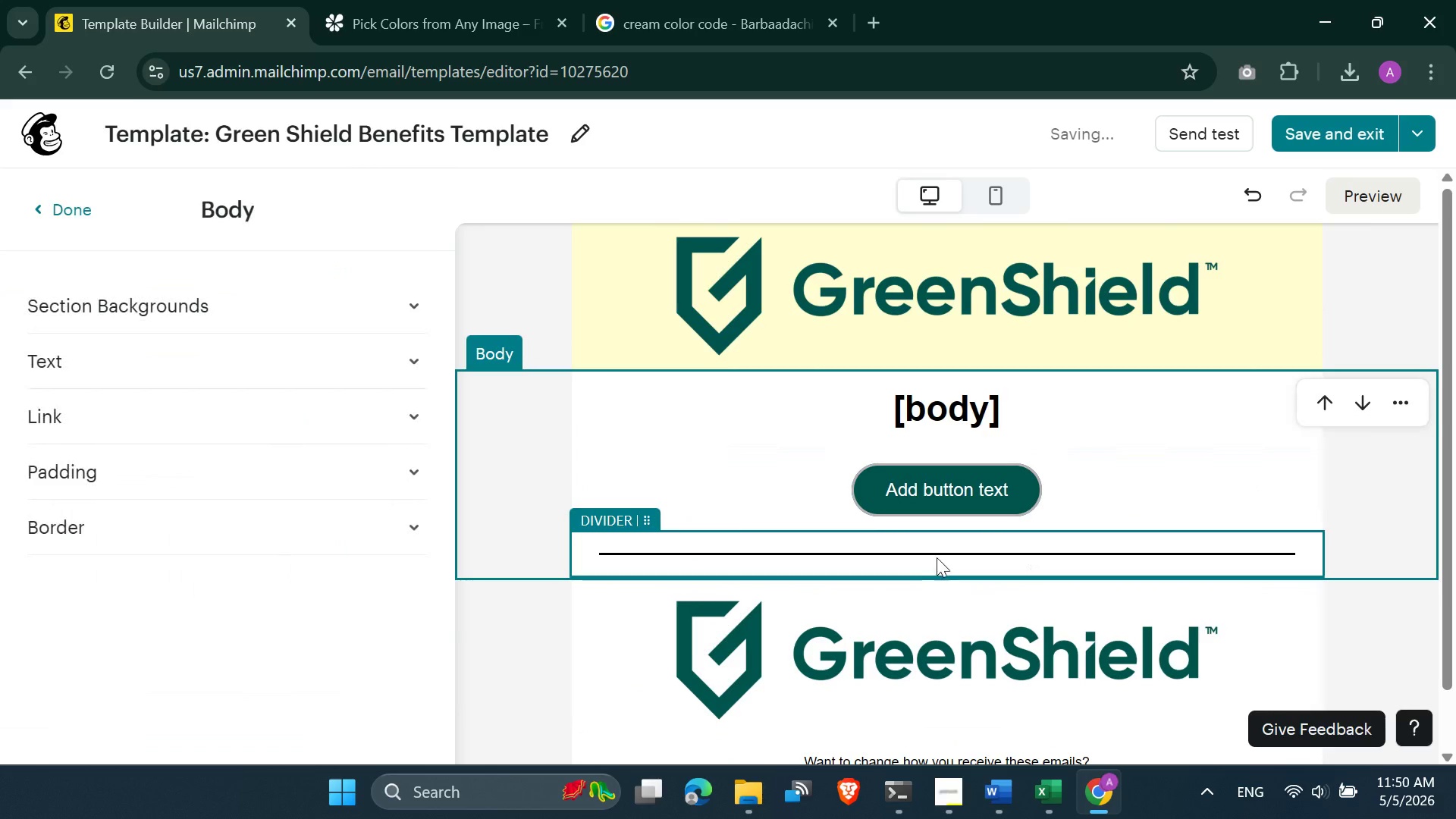 
left_click([934, 554])
 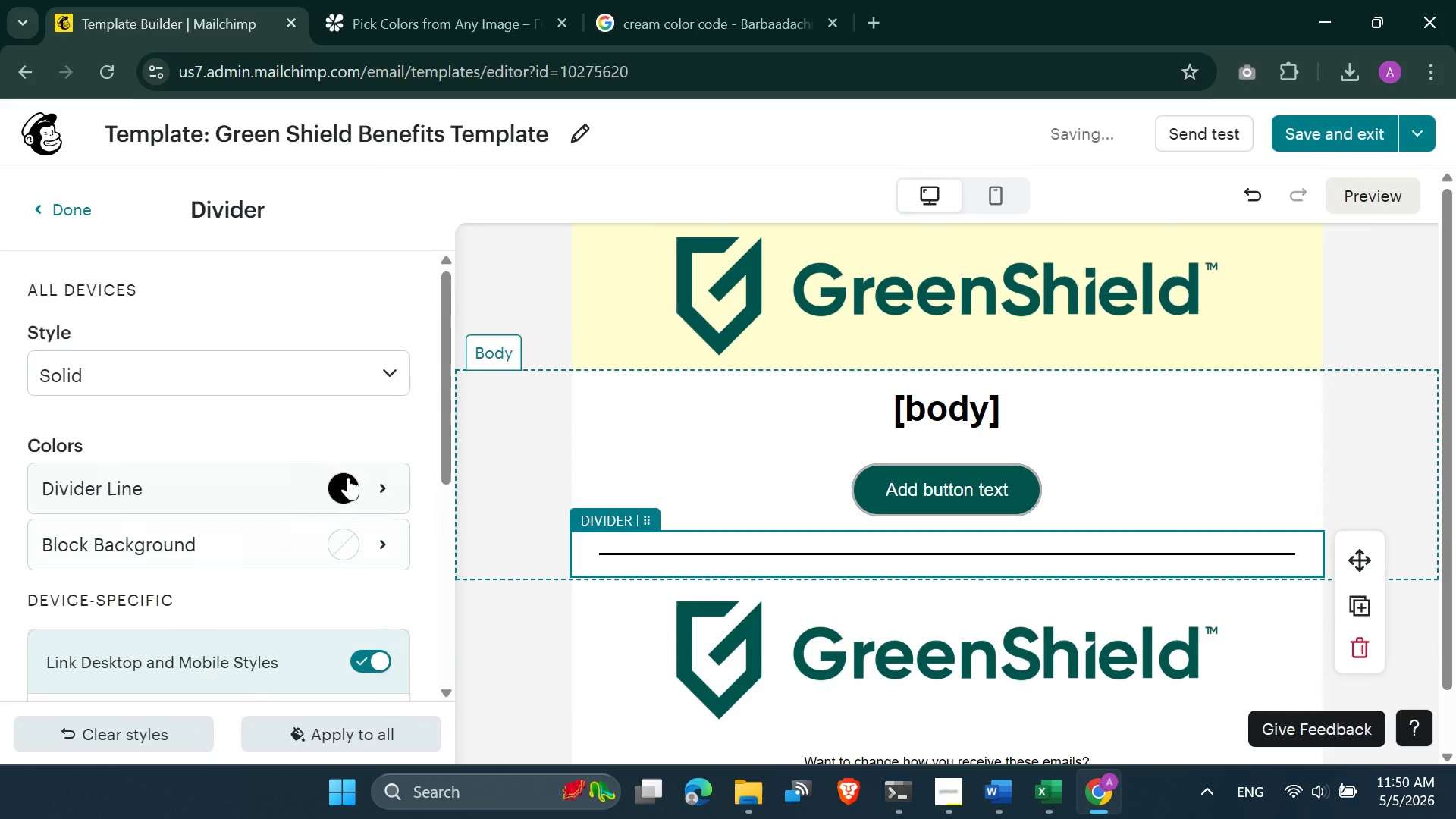 
left_click([348, 477])
 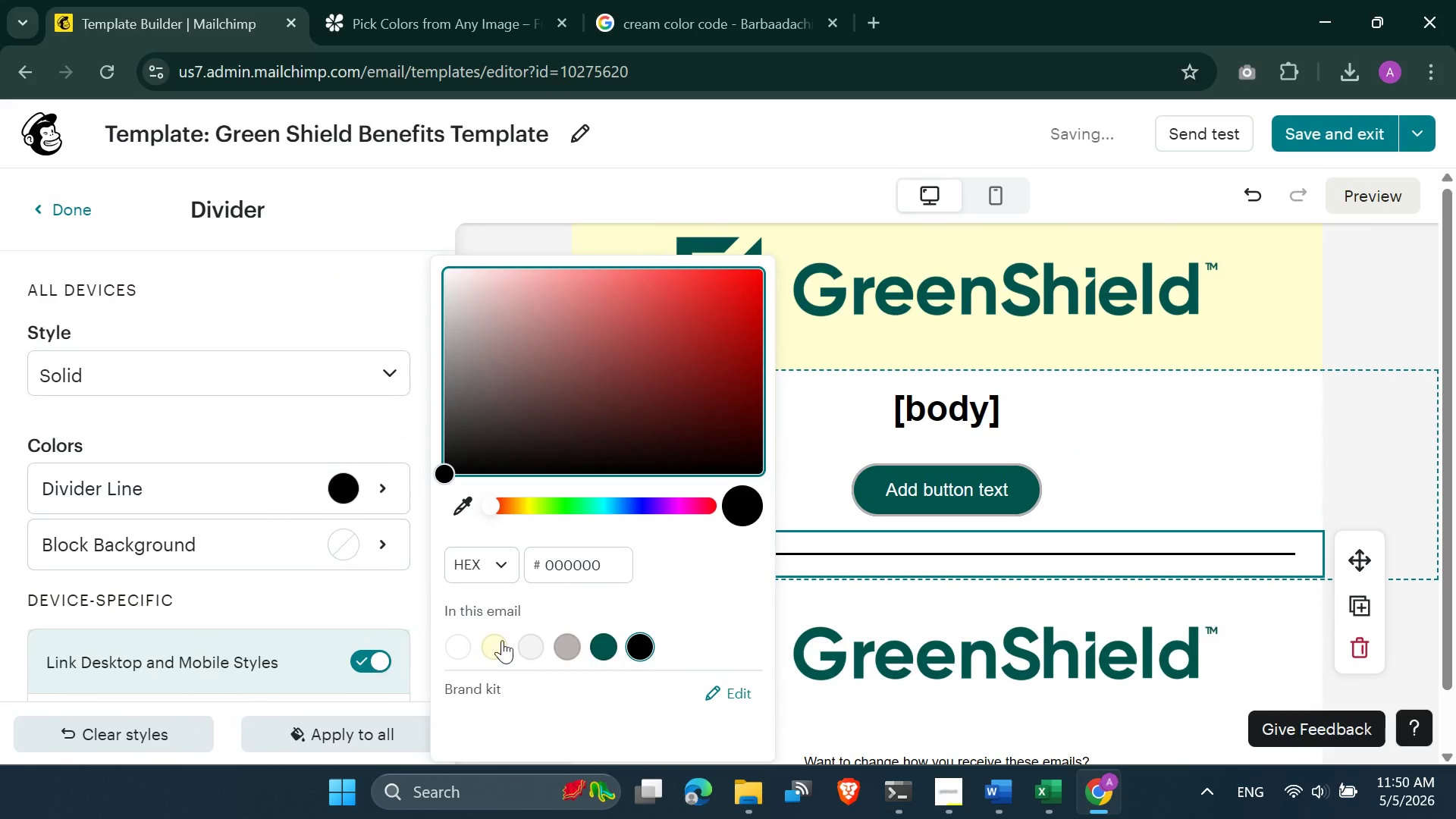 
left_click([497, 639])
 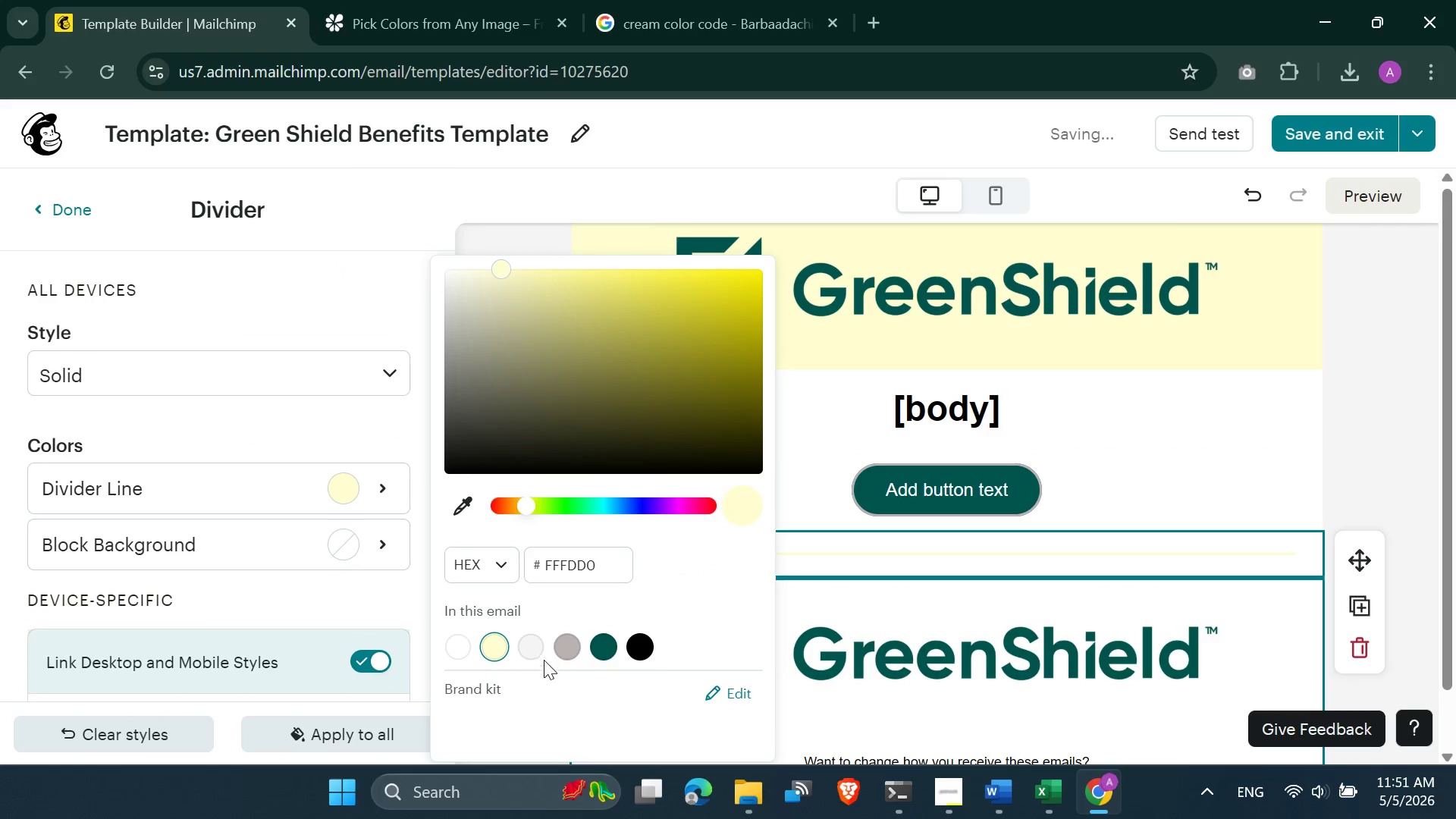 
left_click([542, 649])
 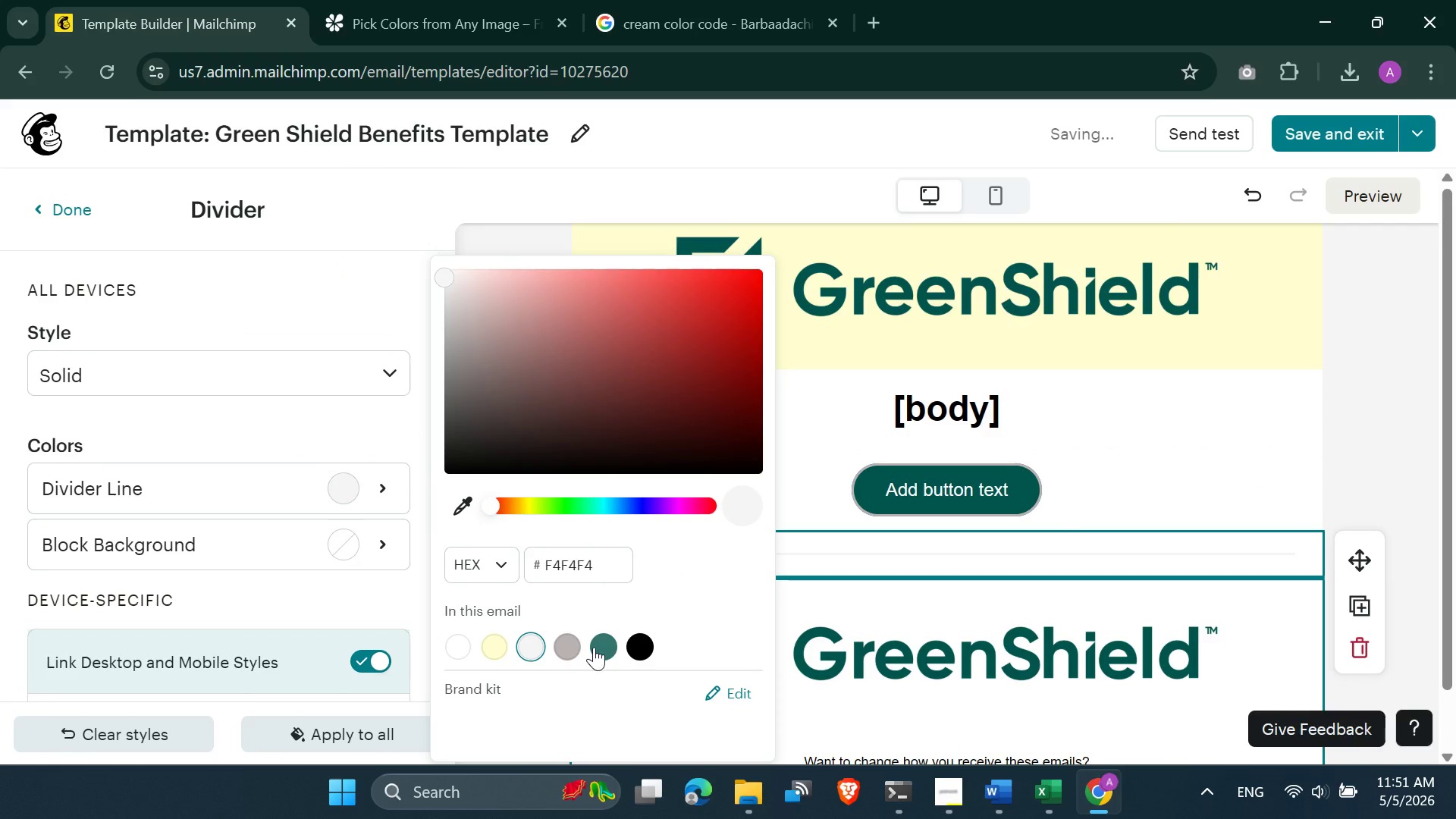 
left_click([566, 654])
 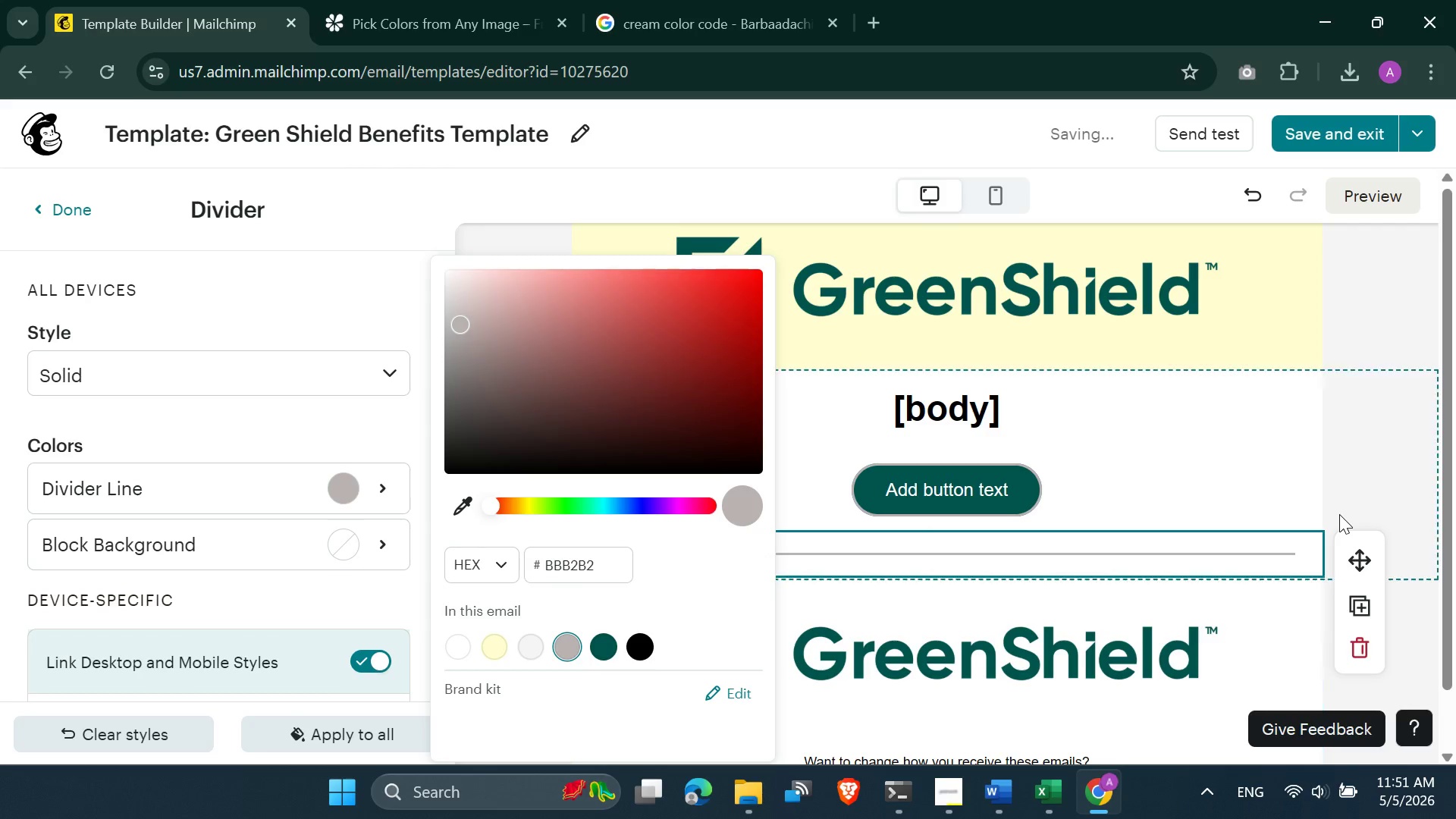 
left_click([1371, 437])
 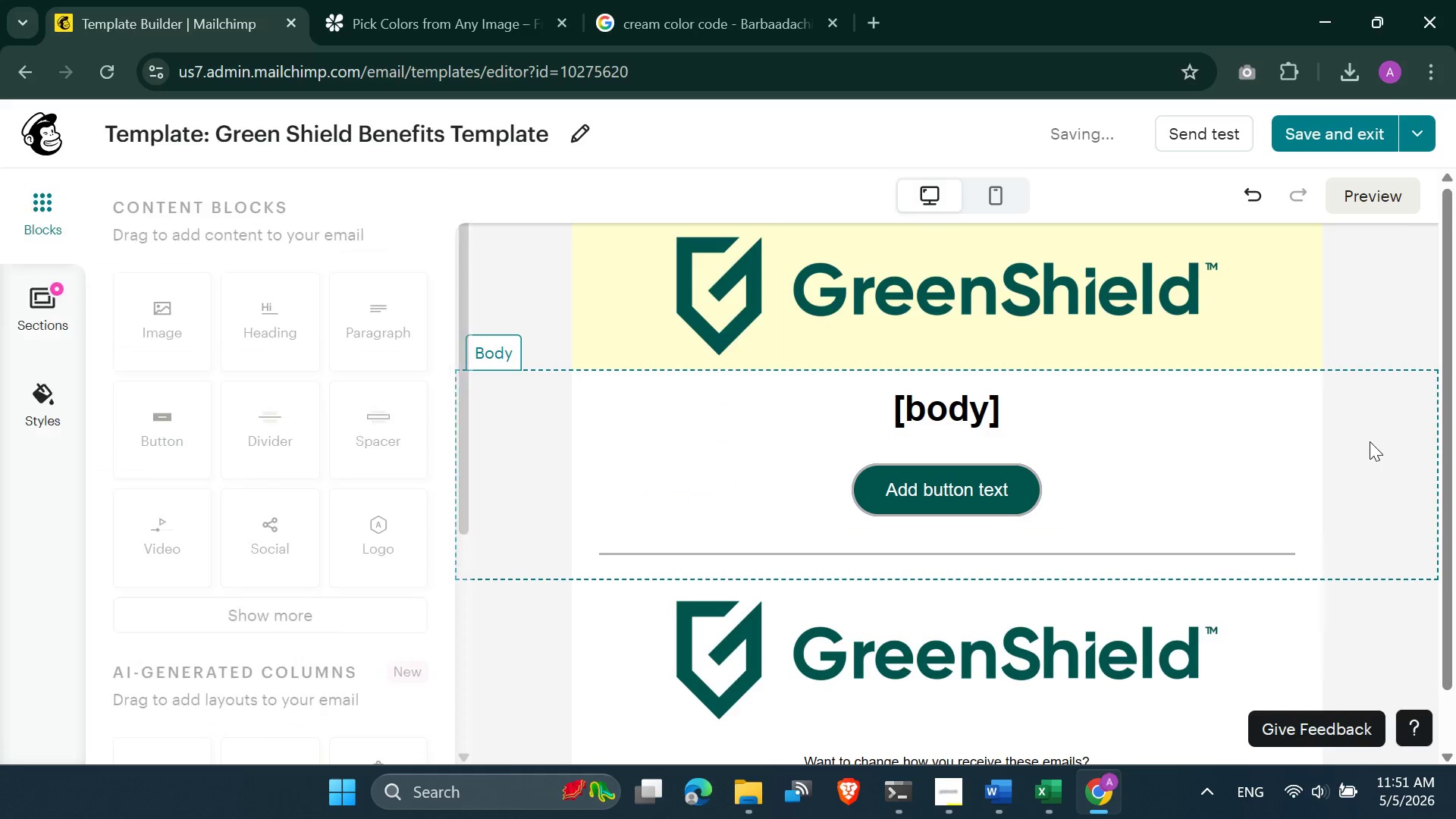 
scroll: coordinate [1367, 441], scroll_direction: none, amount: 0.0
 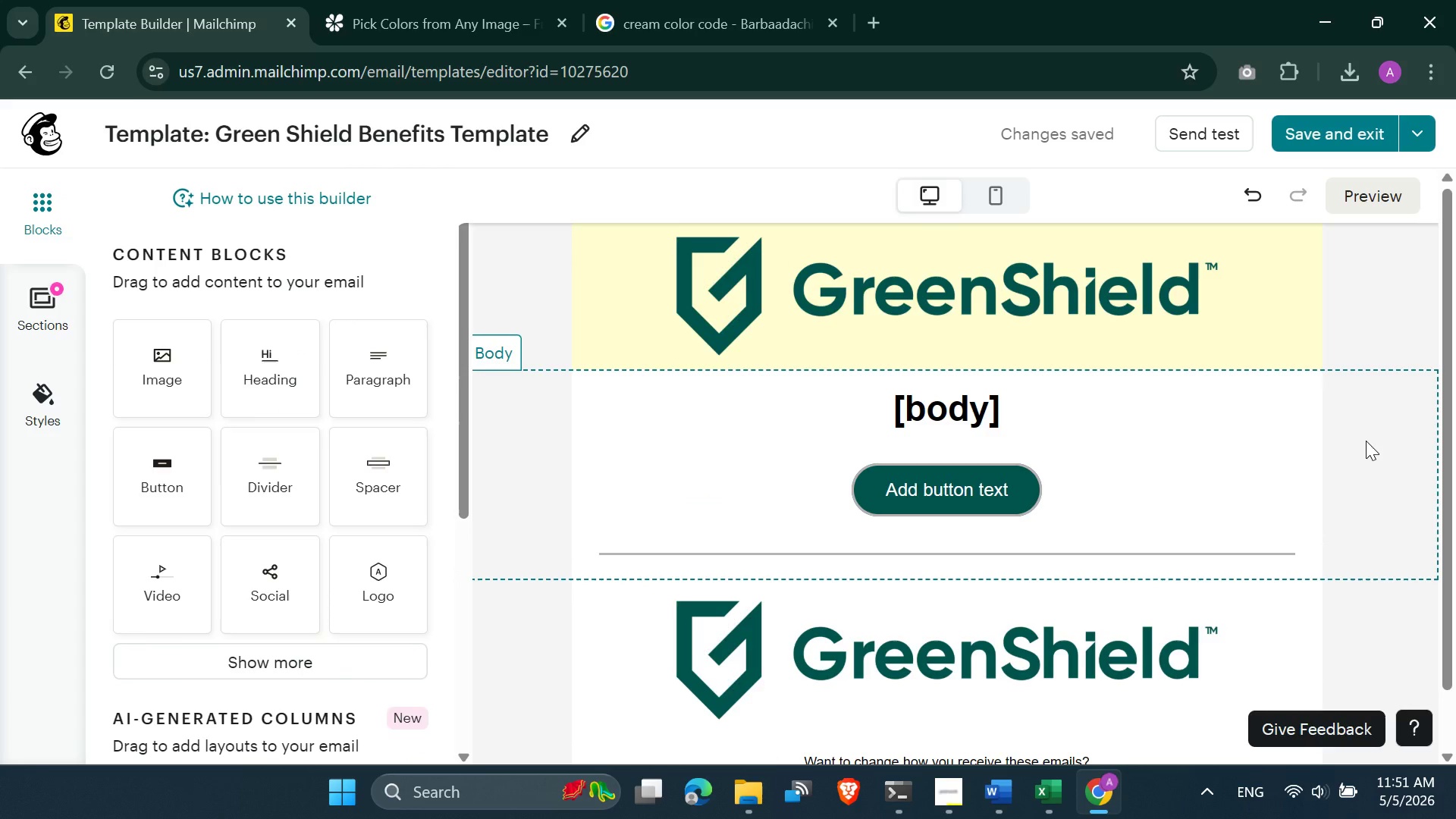 
wait(11.87)
 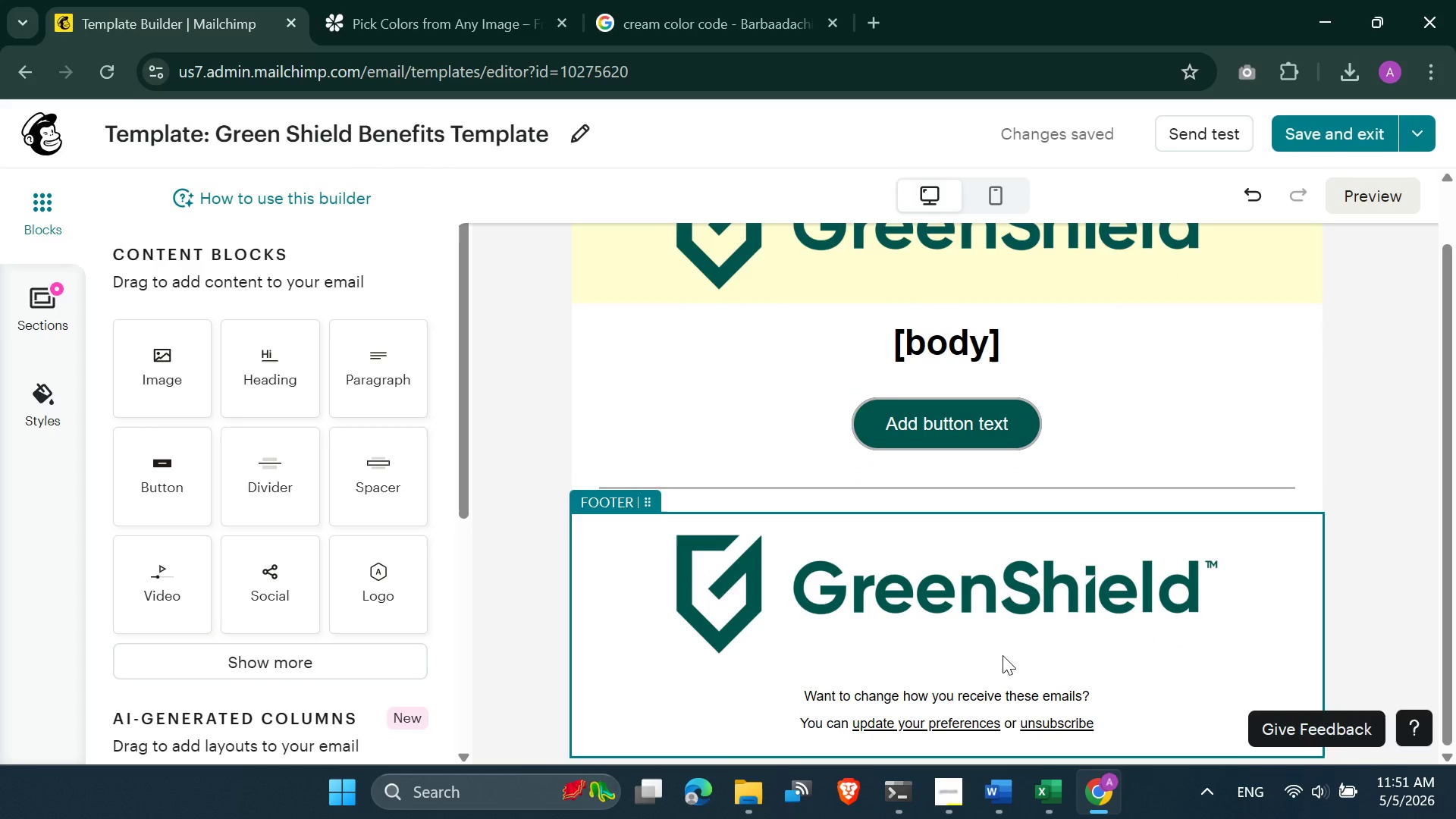 
left_click([1002, 654])
 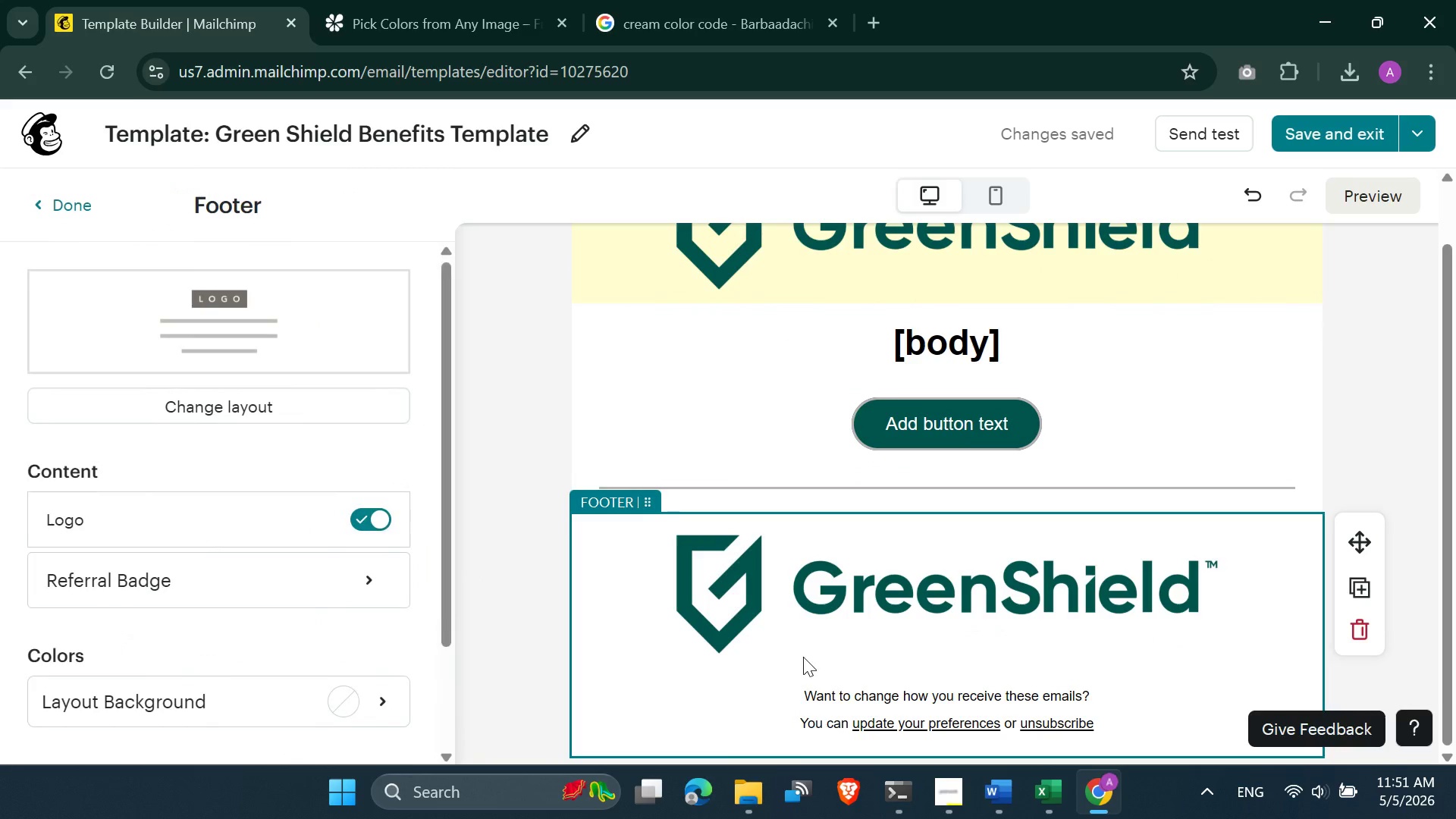 
scroll: coordinate [1067, 613], scroll_direction: down, amount: 5.0
 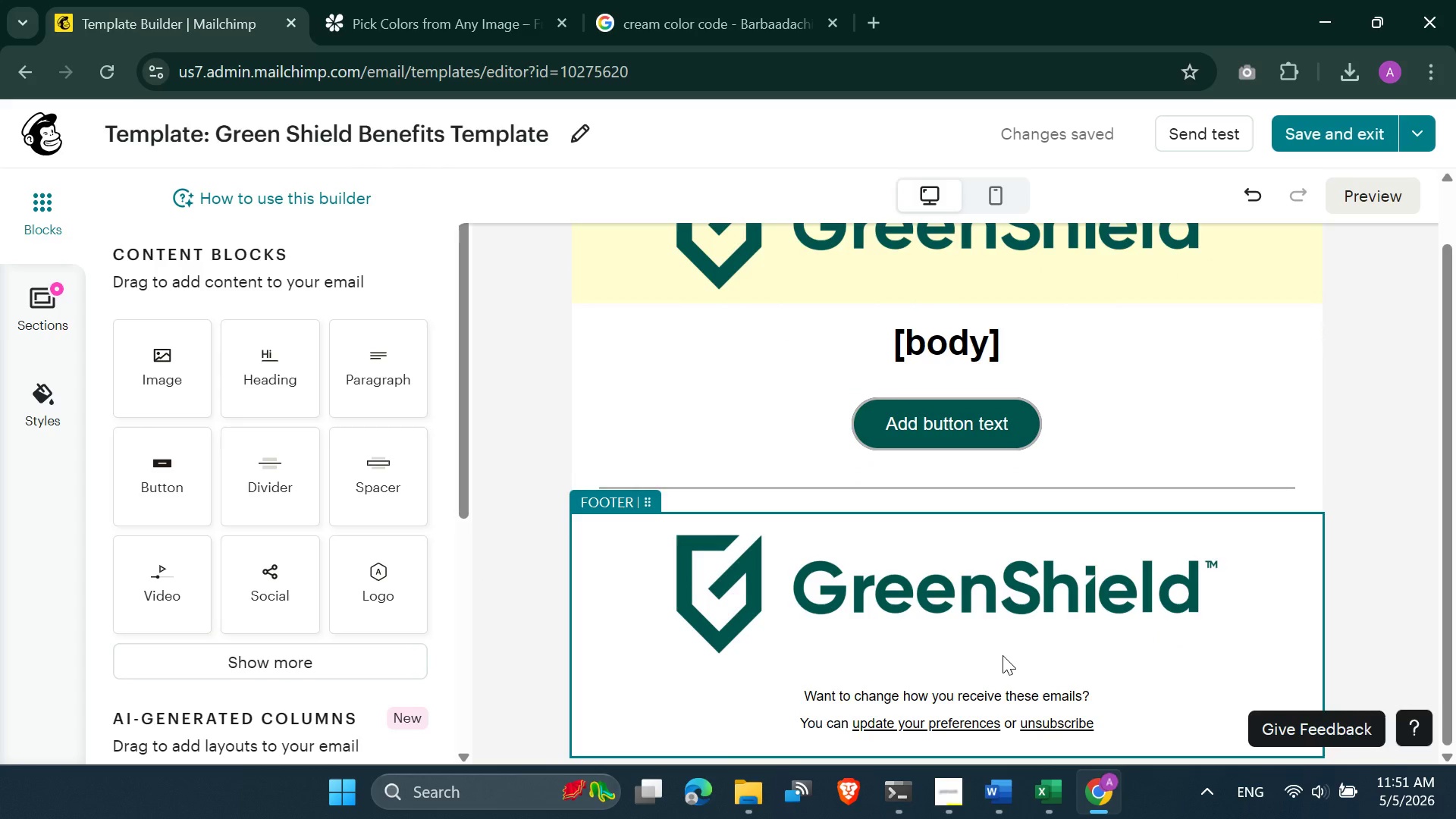 
left_click([832, 608])
 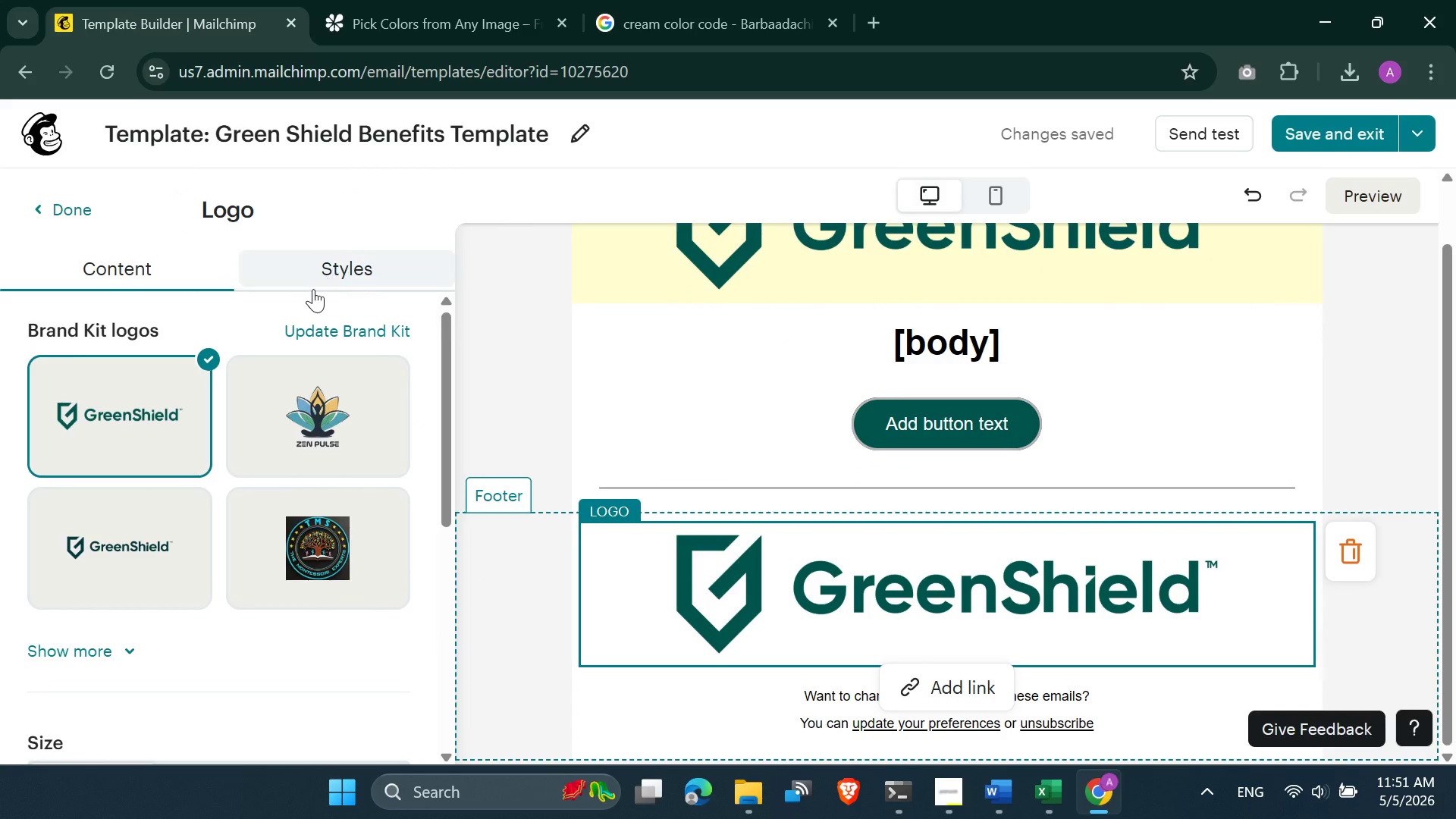 
scroll: coordinate [253, 413], scroll_direction: down, amount: 3.0
 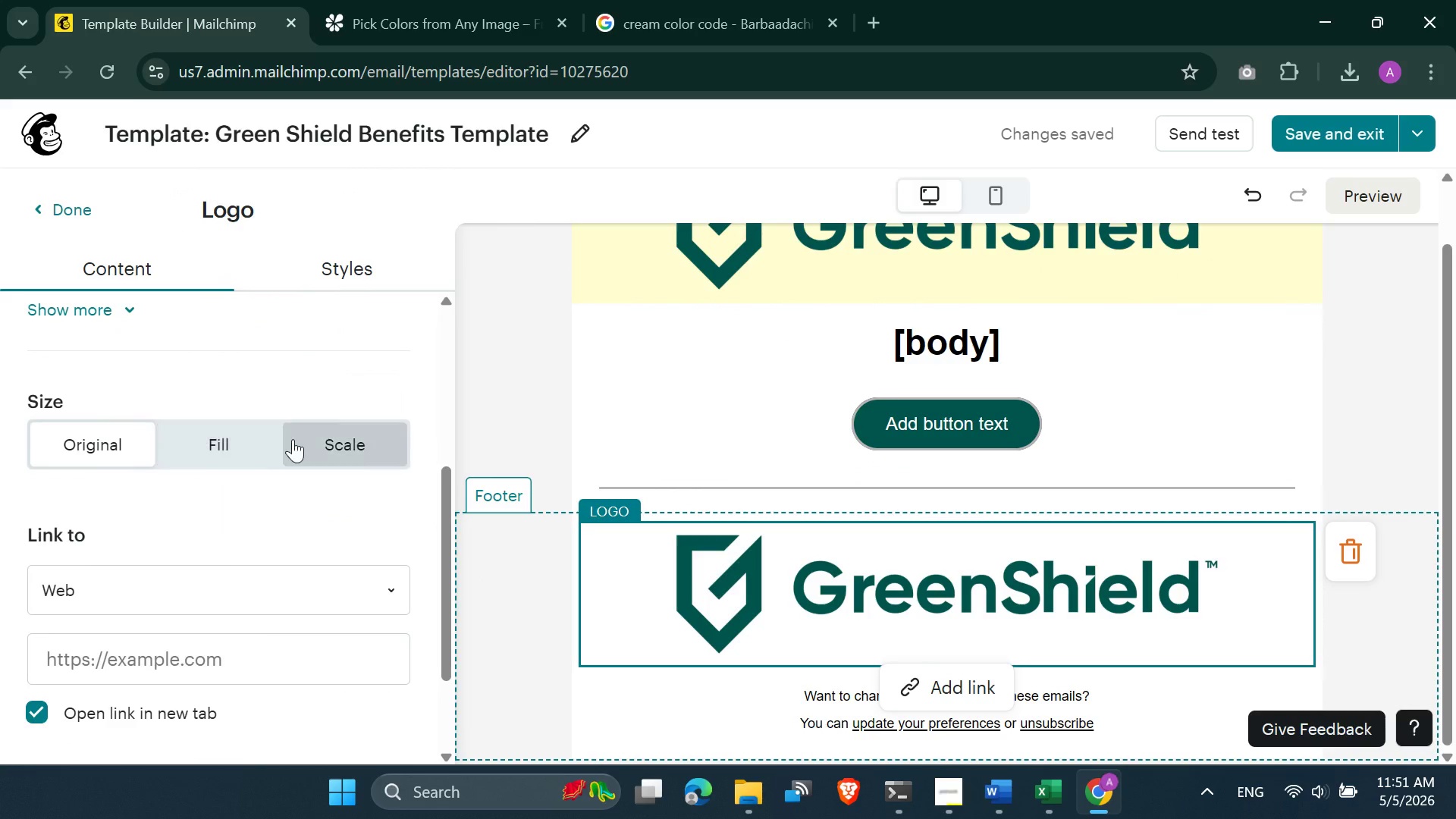 
left_click([300, 439])
 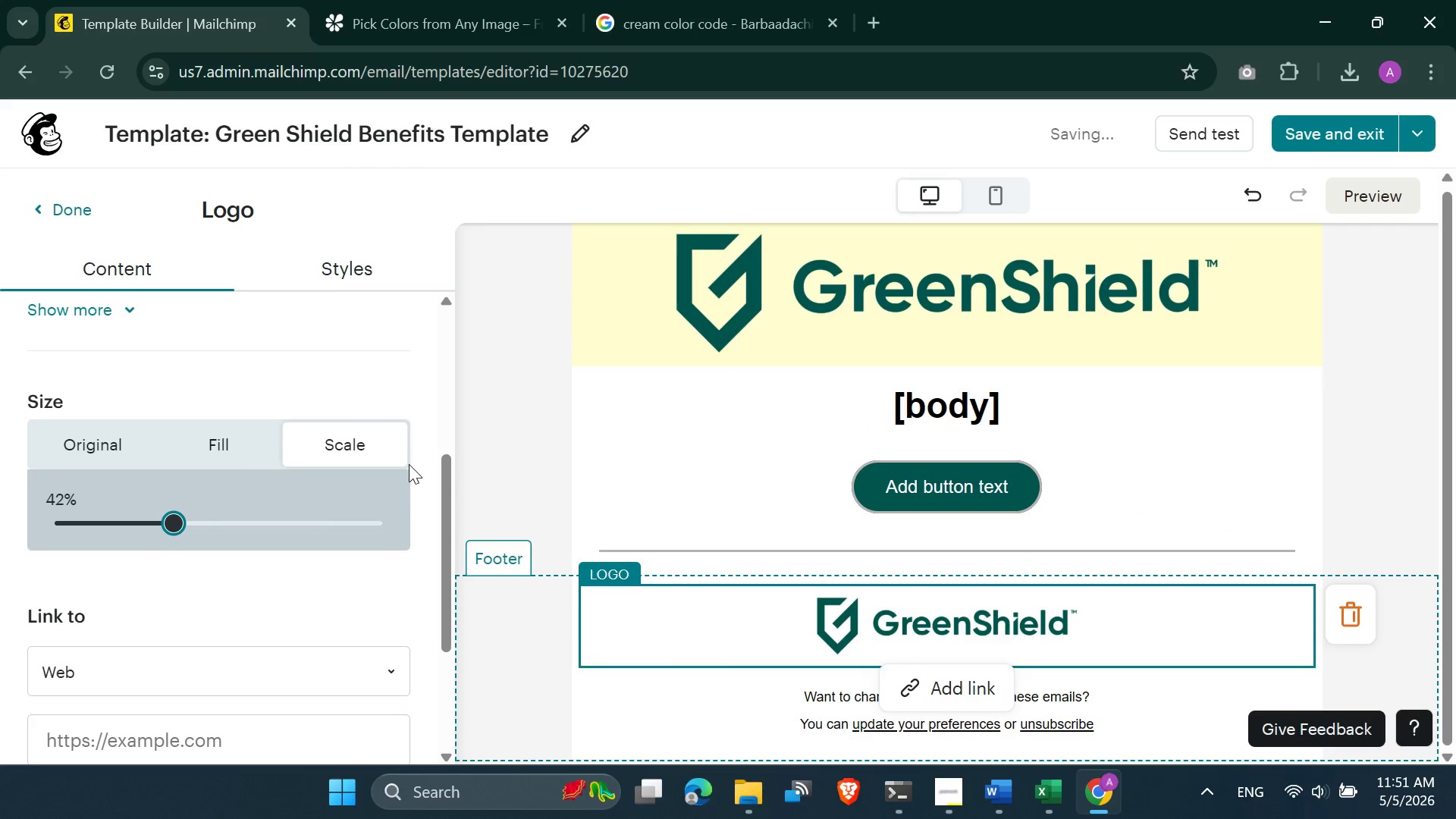 
wait(5.8)
 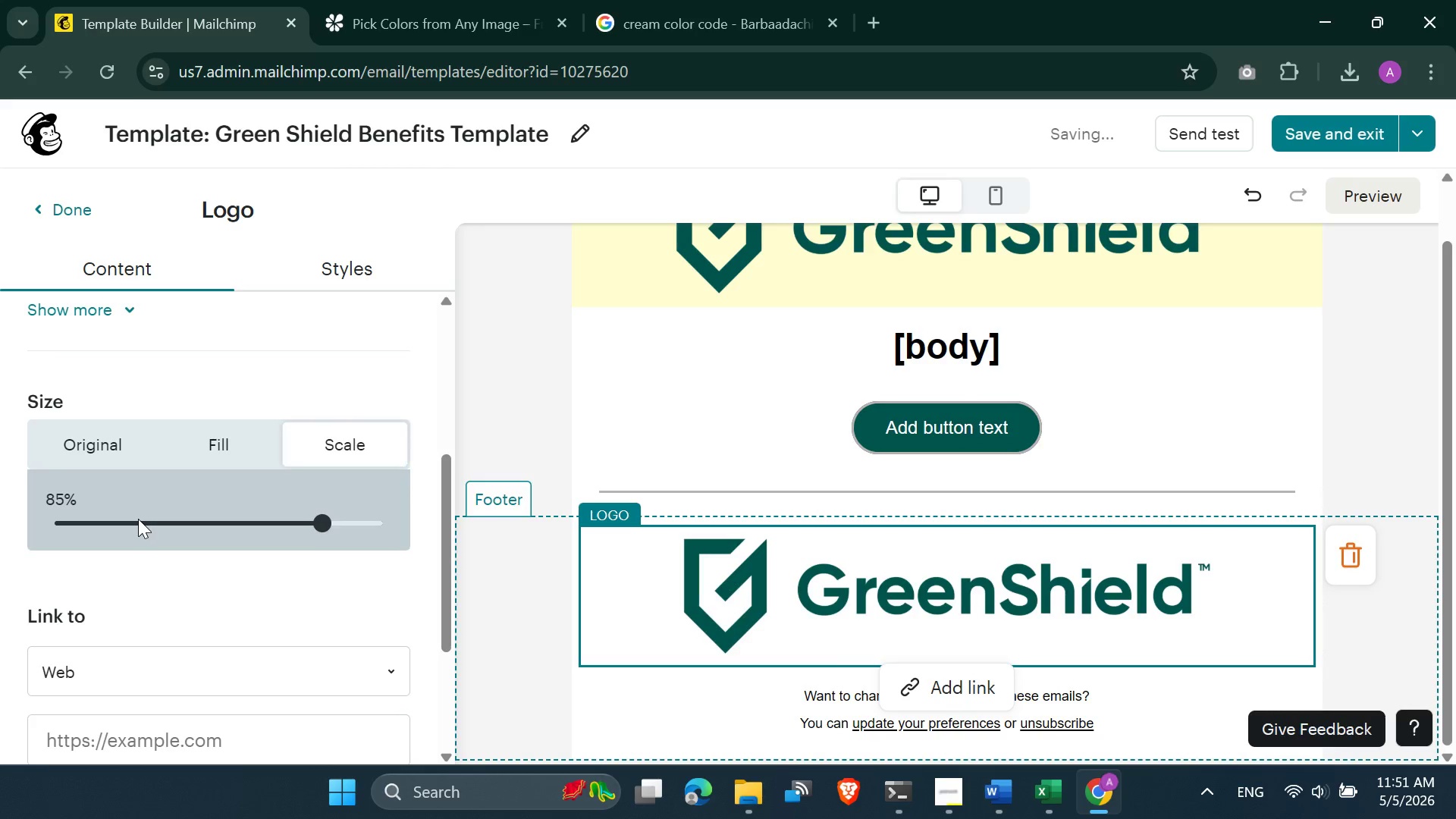 
left_click_drag(start_coordinate=[177, 522], to_coordinate=[167, 525])
 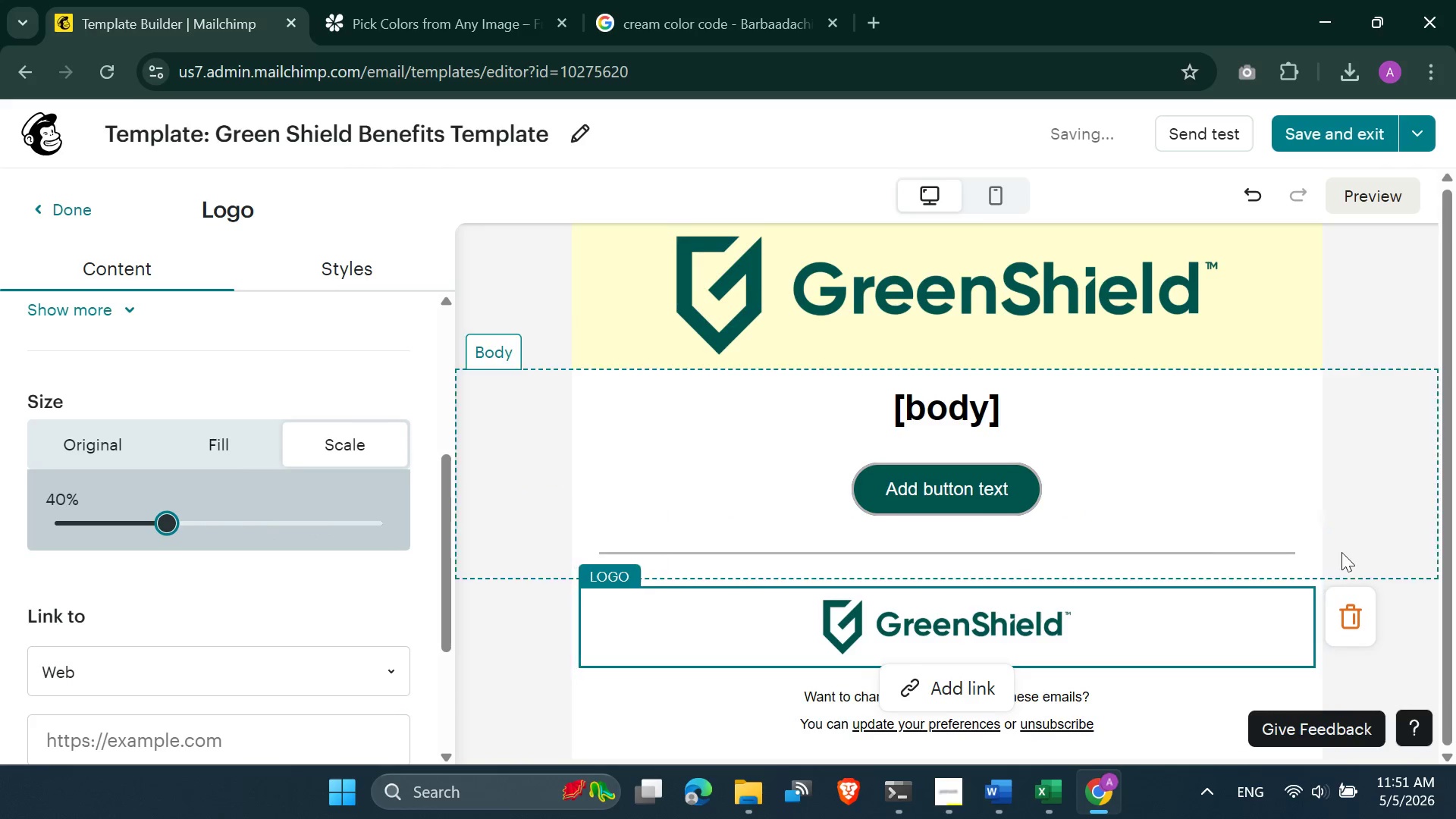 
left_click([1341, 552])
 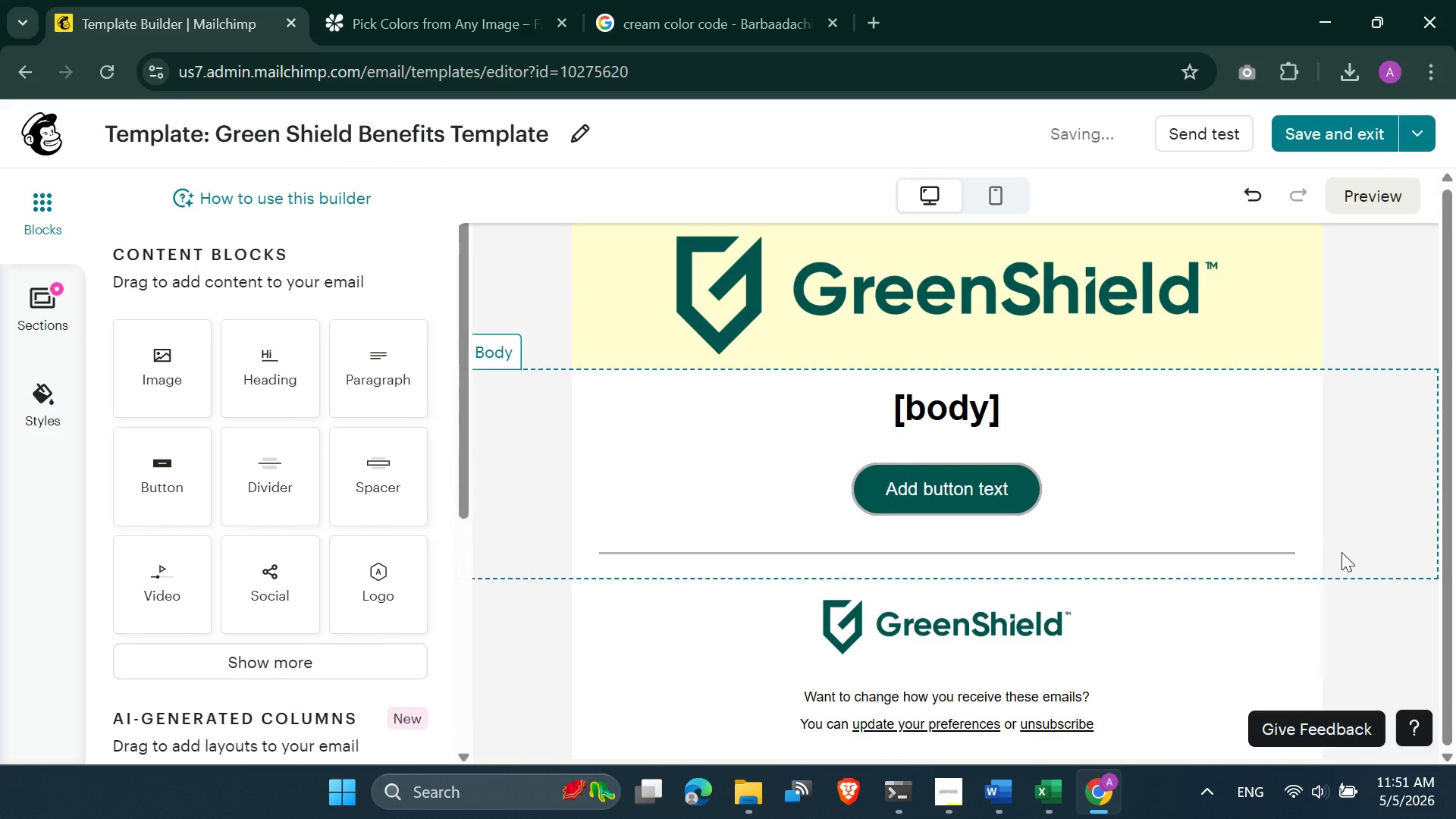 
scroll: coordinate [954, 406], scroll_direction: up, amount: 10.0
 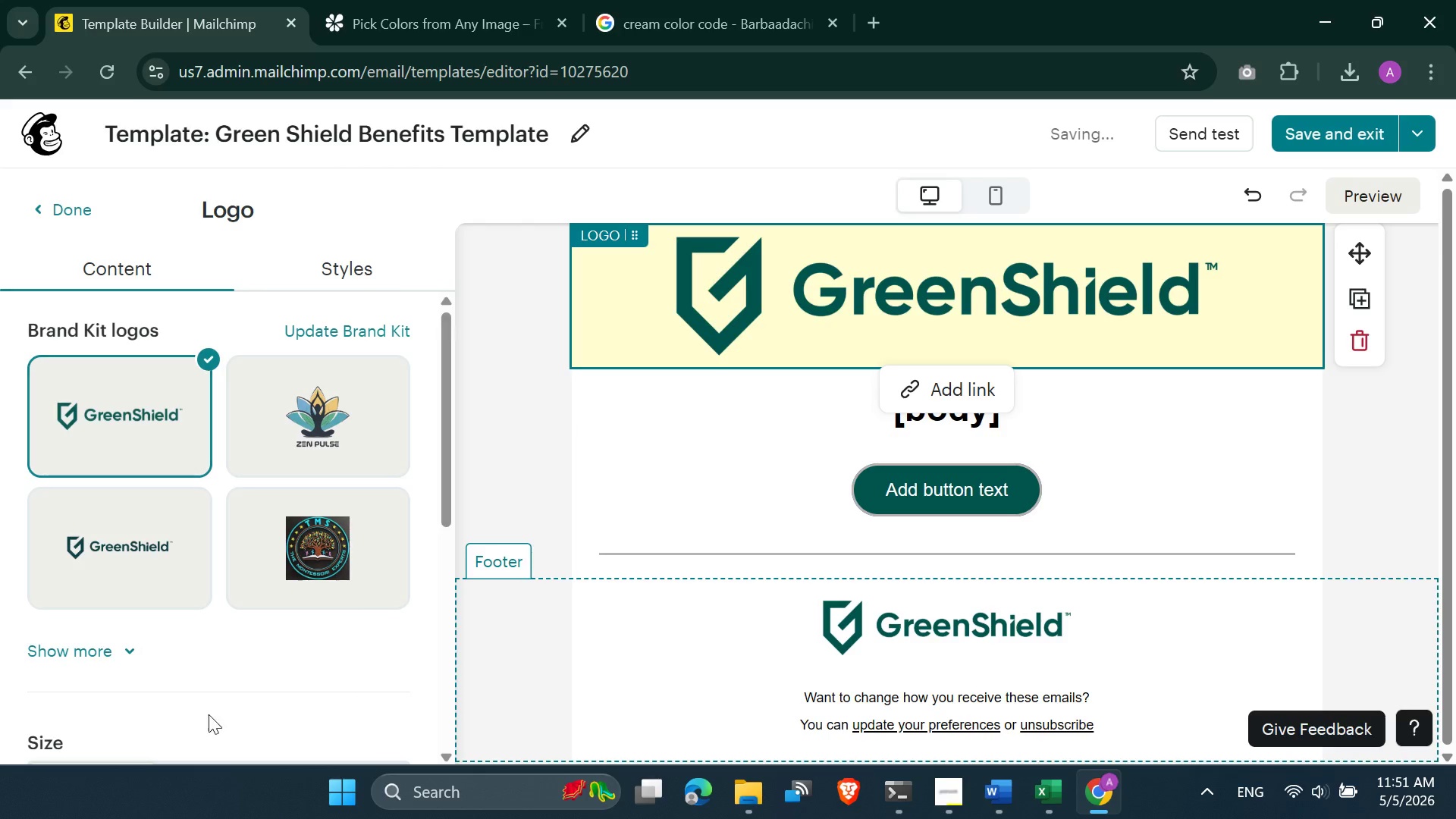 
scroll: coordinate [235, 676], scroll_direction: down, amount: 2.0
 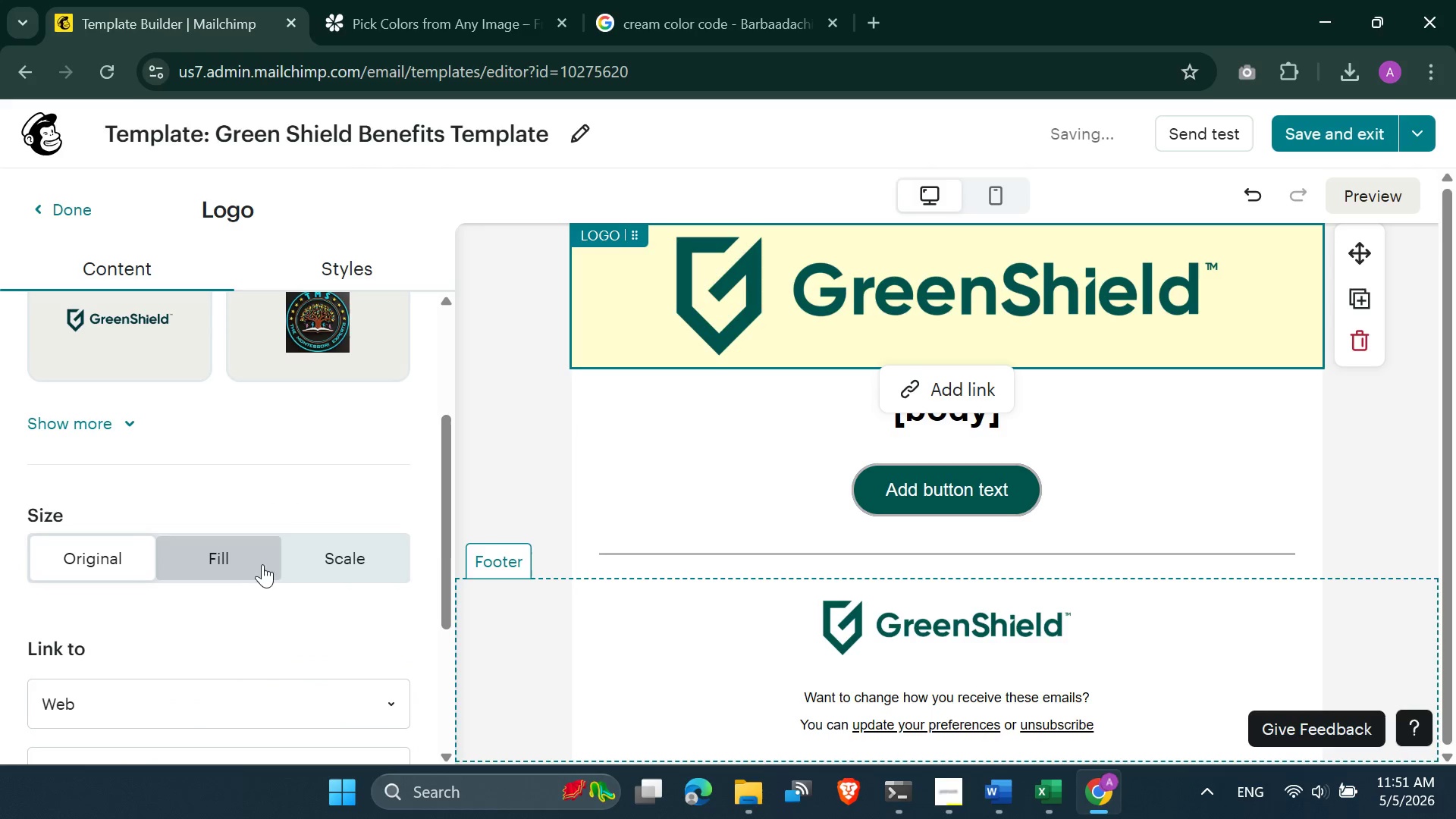 
left_click([326, 561])
 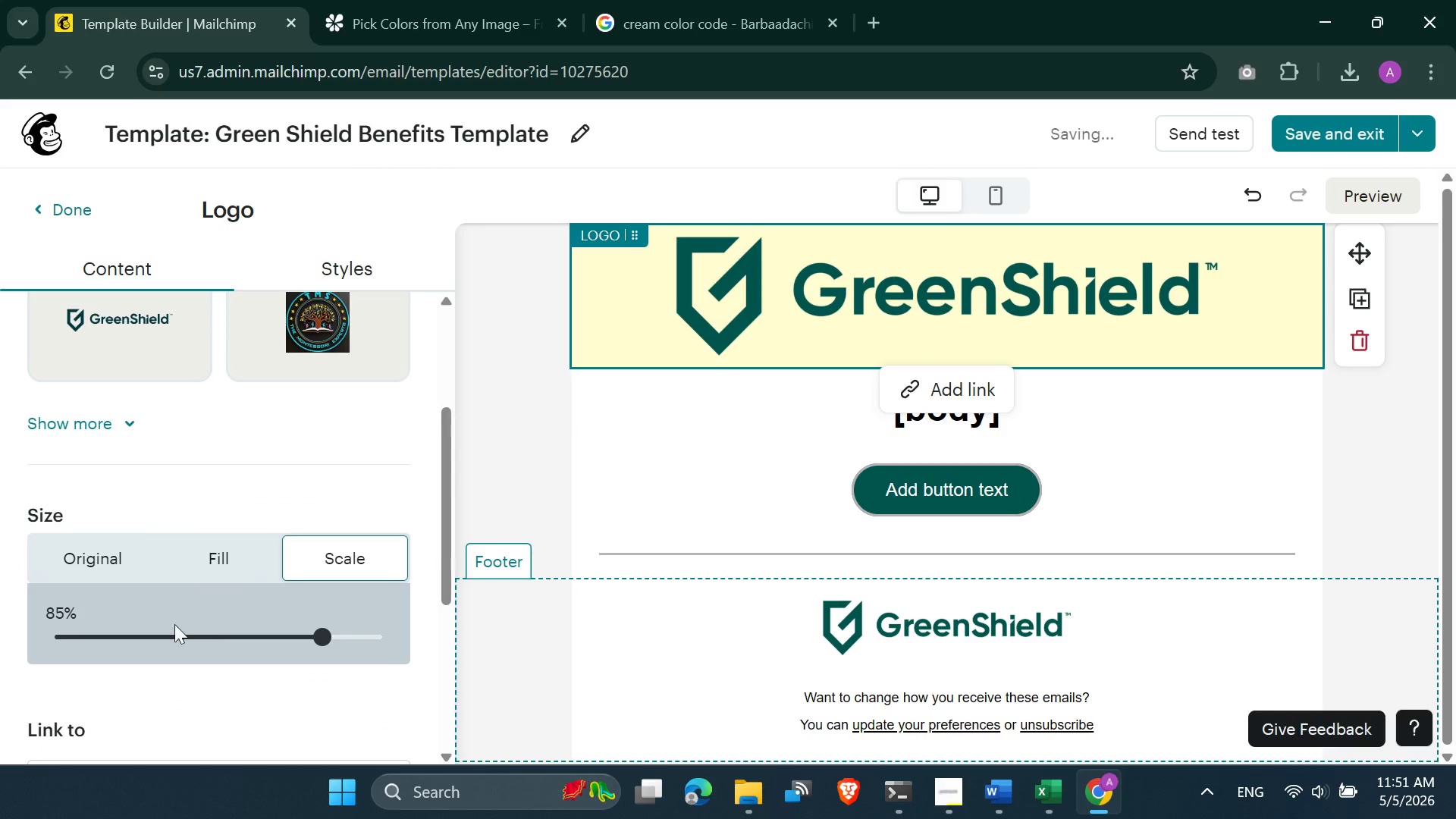 
left_click([164, 629])
 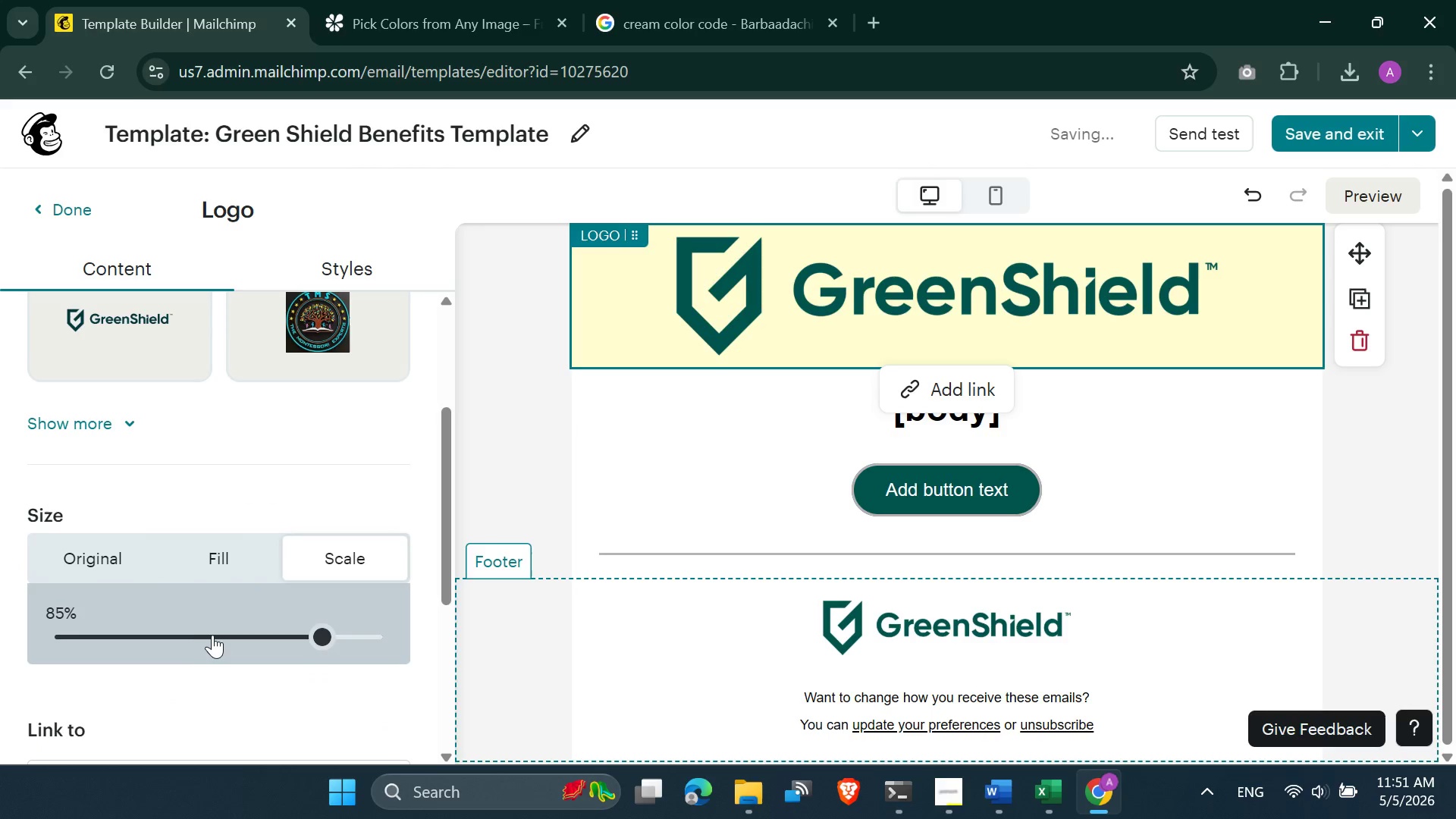 
left_click([214, 634])
 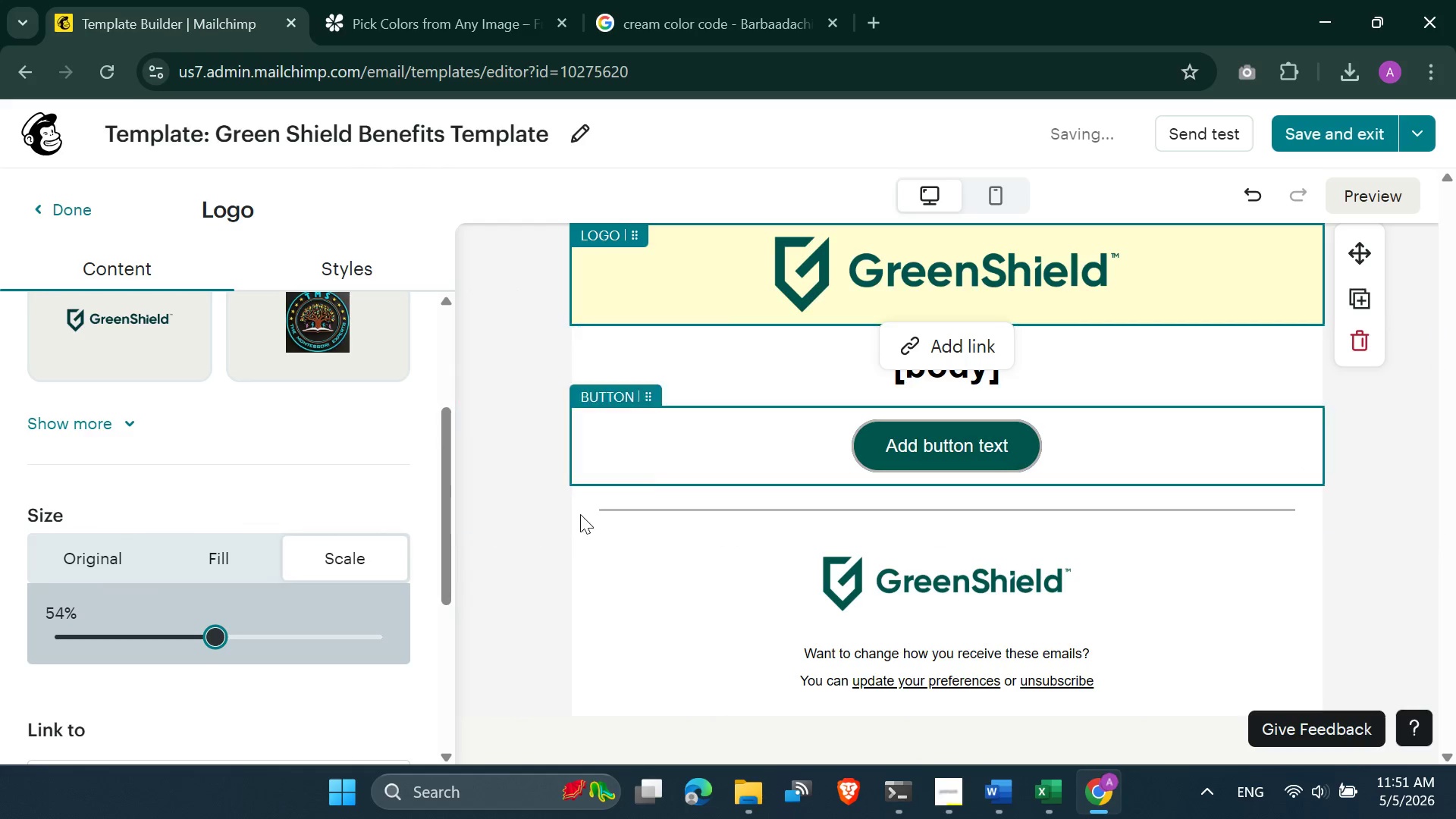 
left_click_drag(start_coordinate=[211, 637], to_coordinate=[202, 642])
 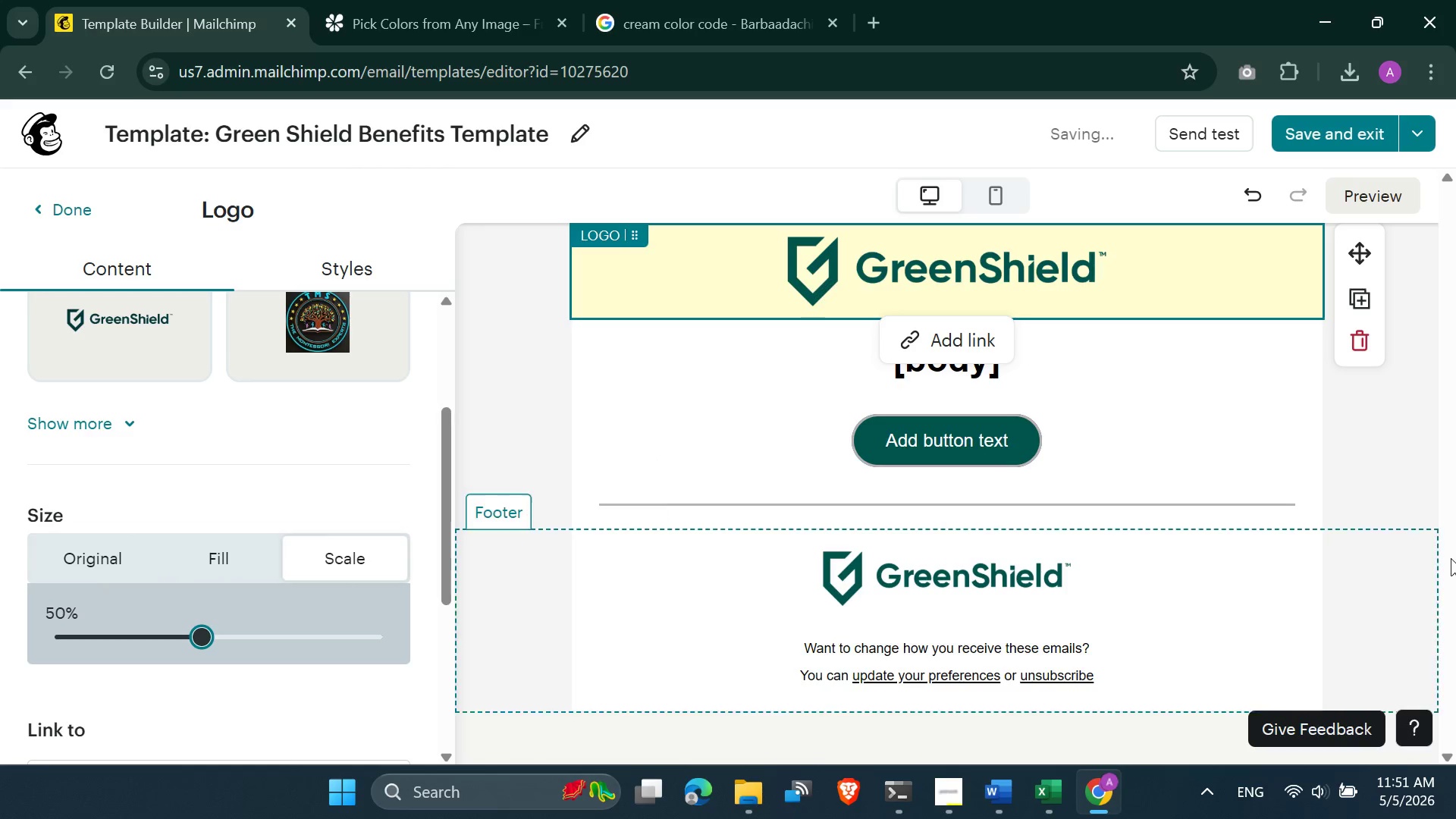 
left_click([1373, 480])
 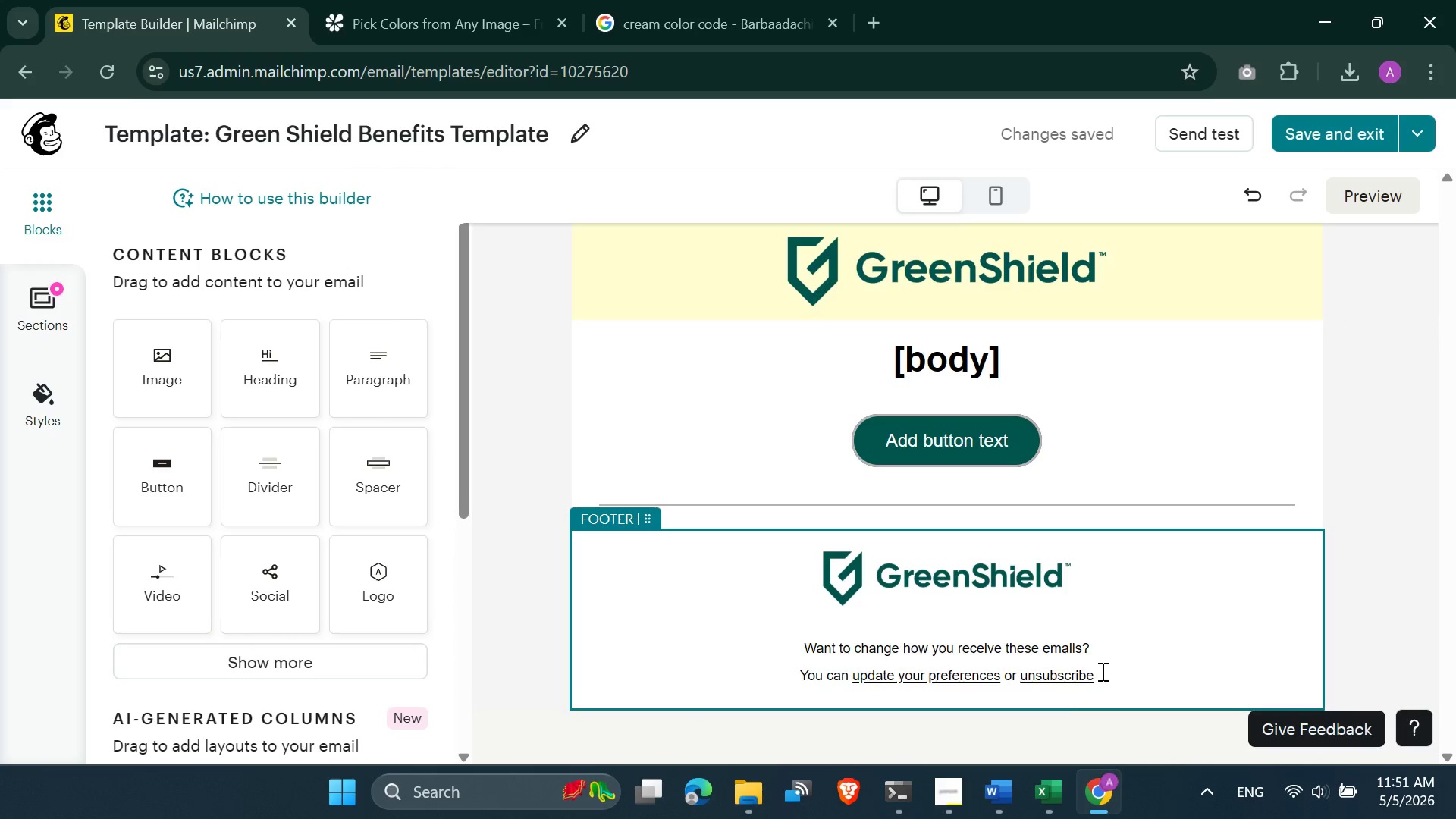 
left_click([1101, 671])
 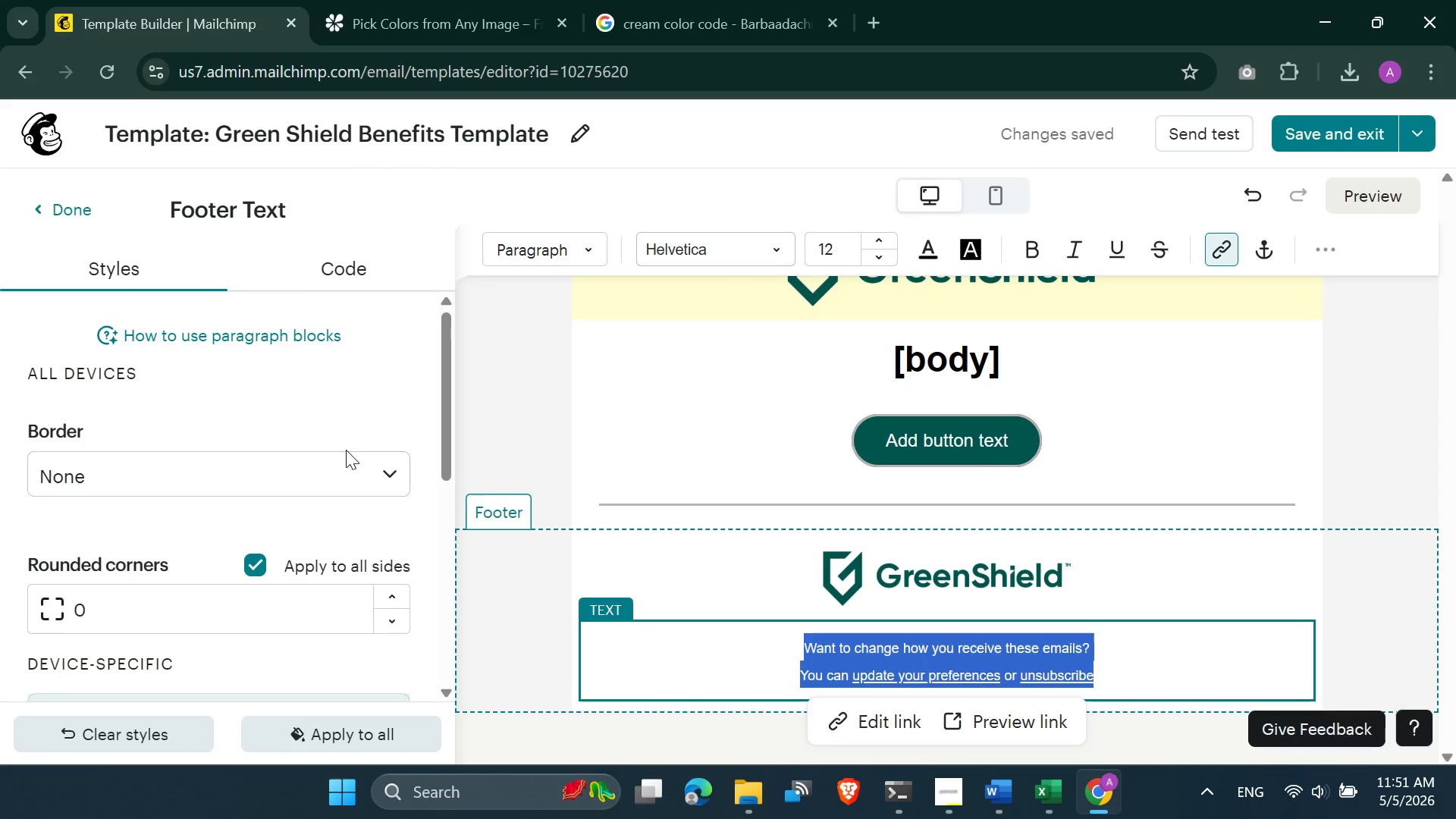 
left_click([343, 273])
 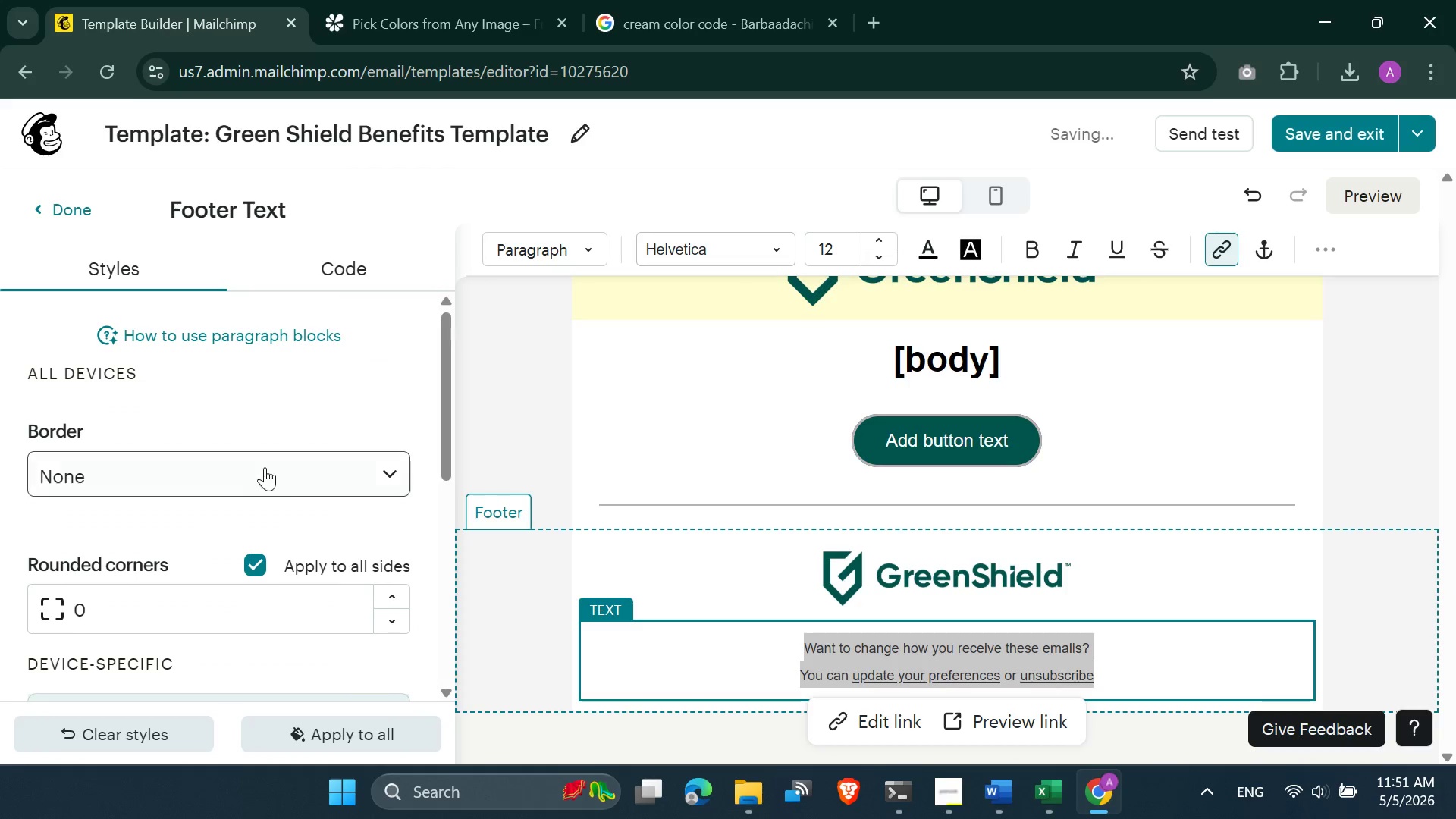 
scroll: coordinate [281, 449], scroll_direction: down, amount: 1.0
 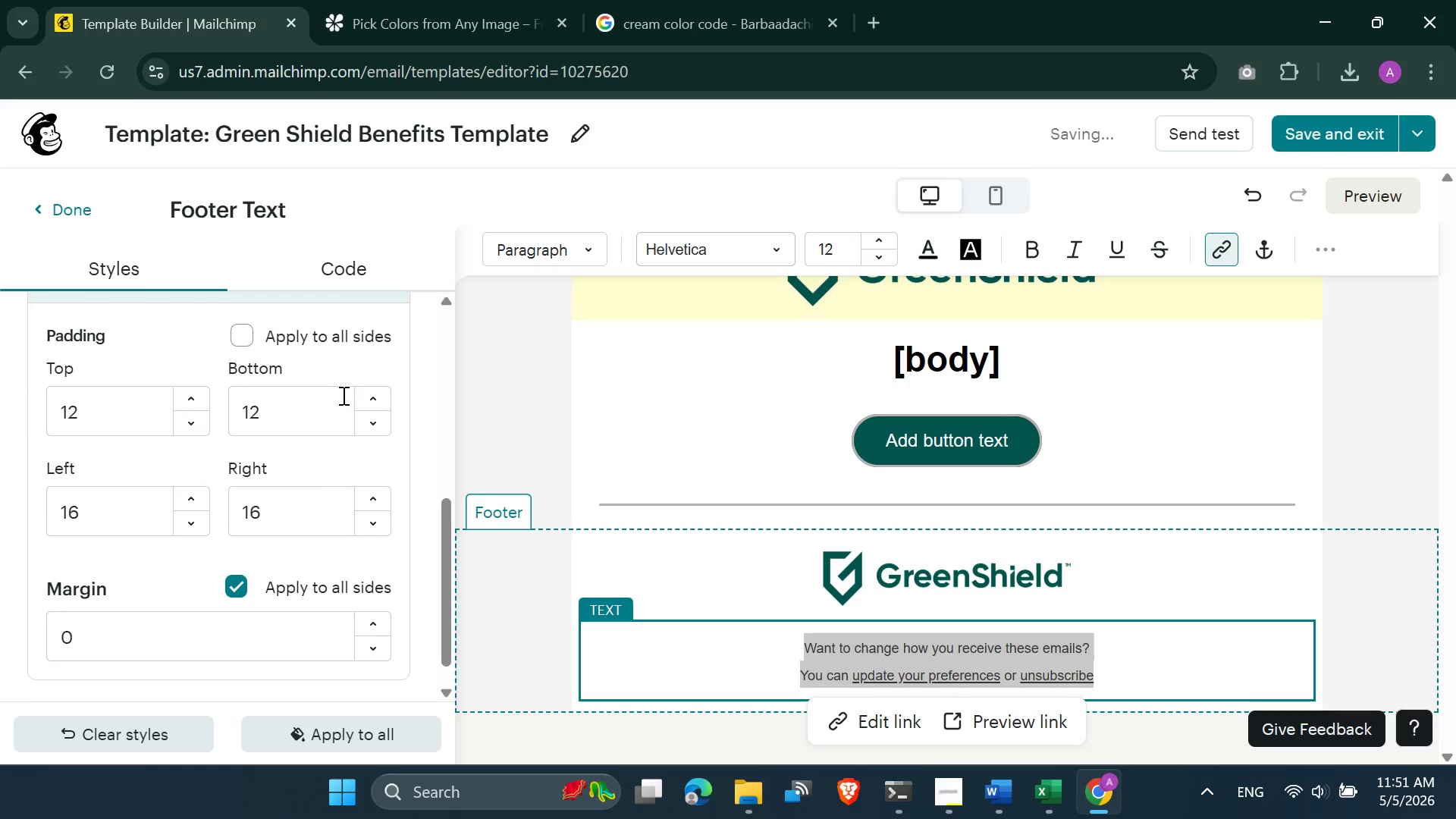 
scroll: coordinate [300, 488], scroll_direction: up, amount: 7.0
 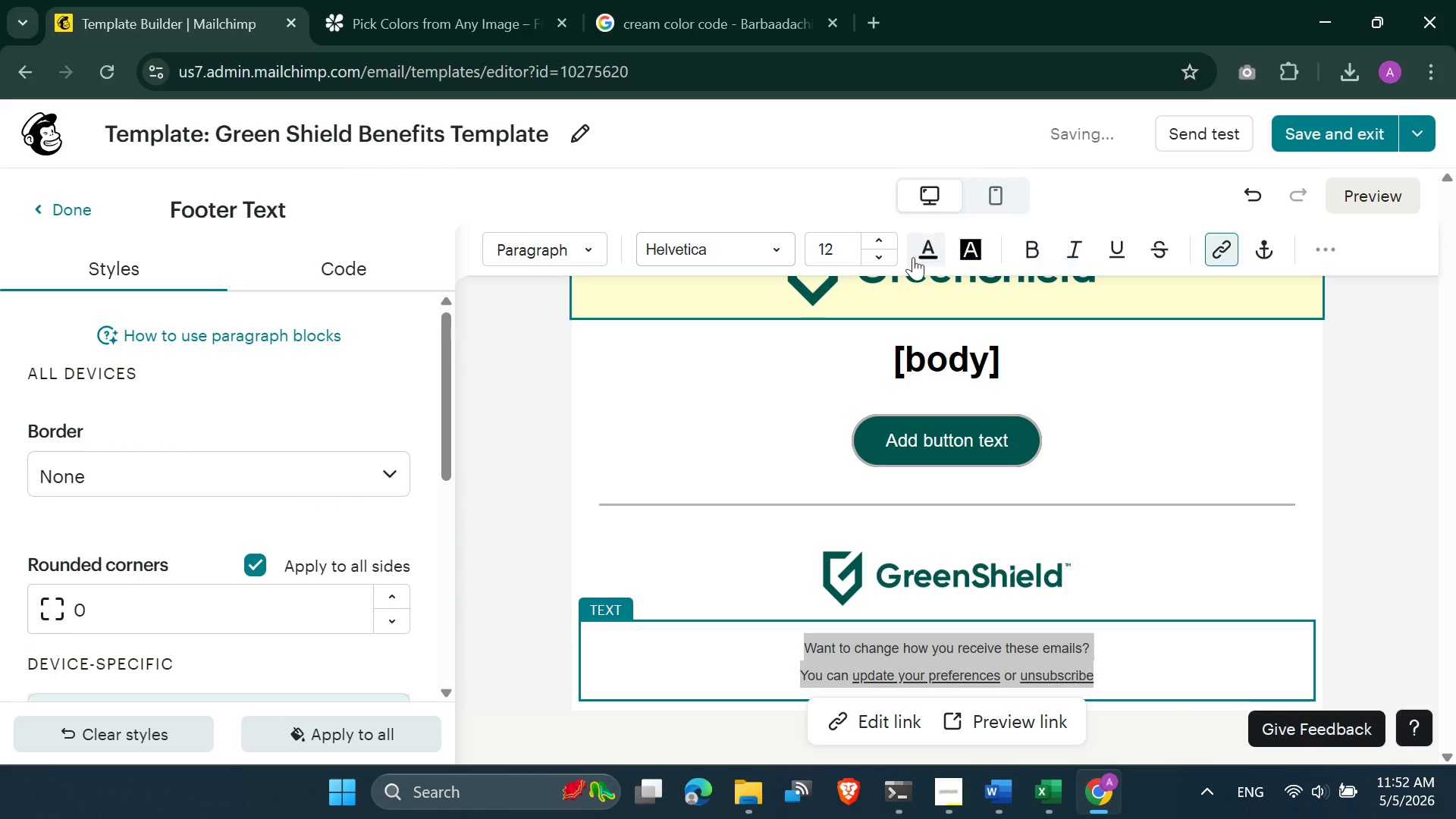 
left_click([932, 259])
 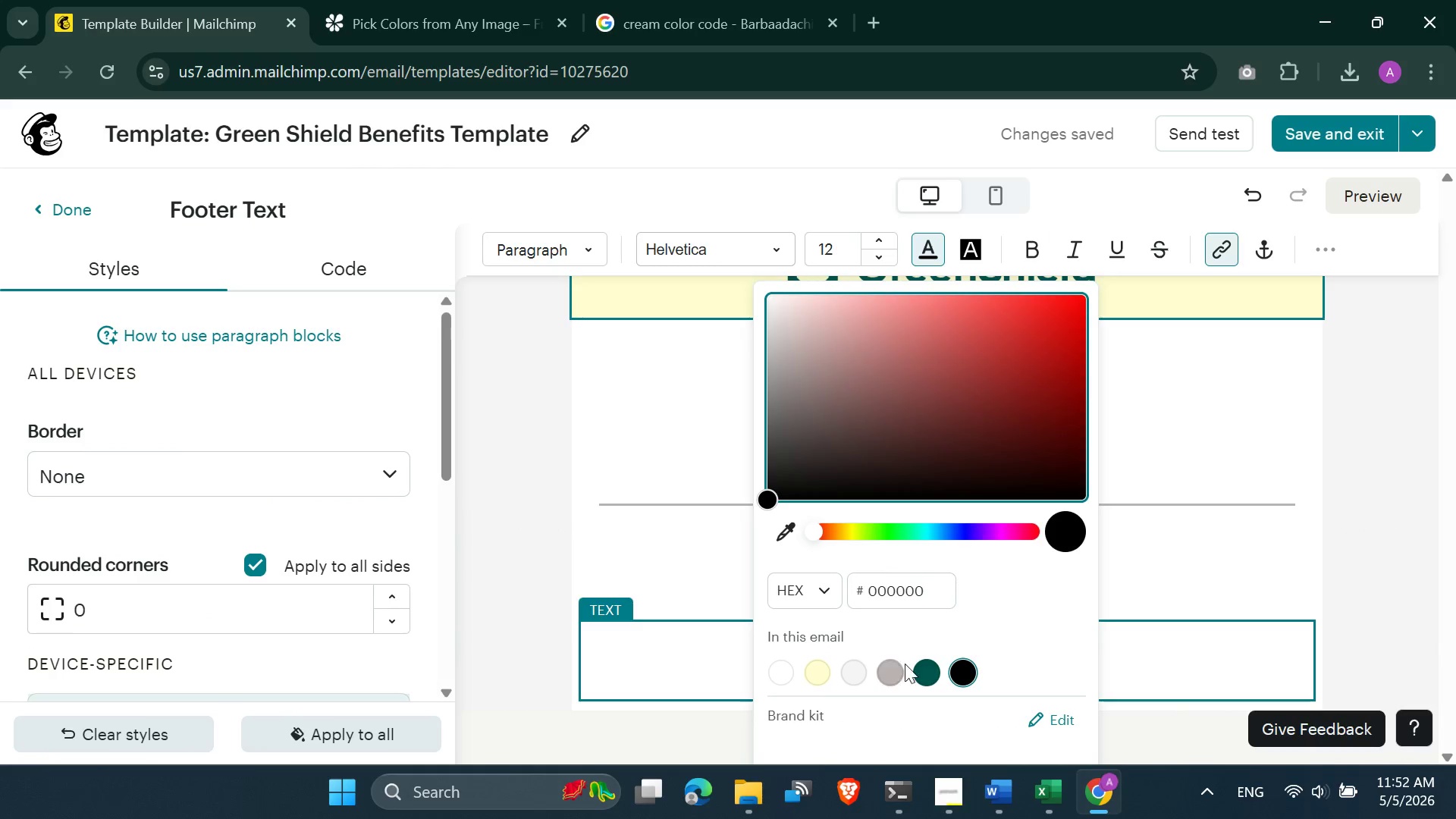 
left_click([921, 670])
 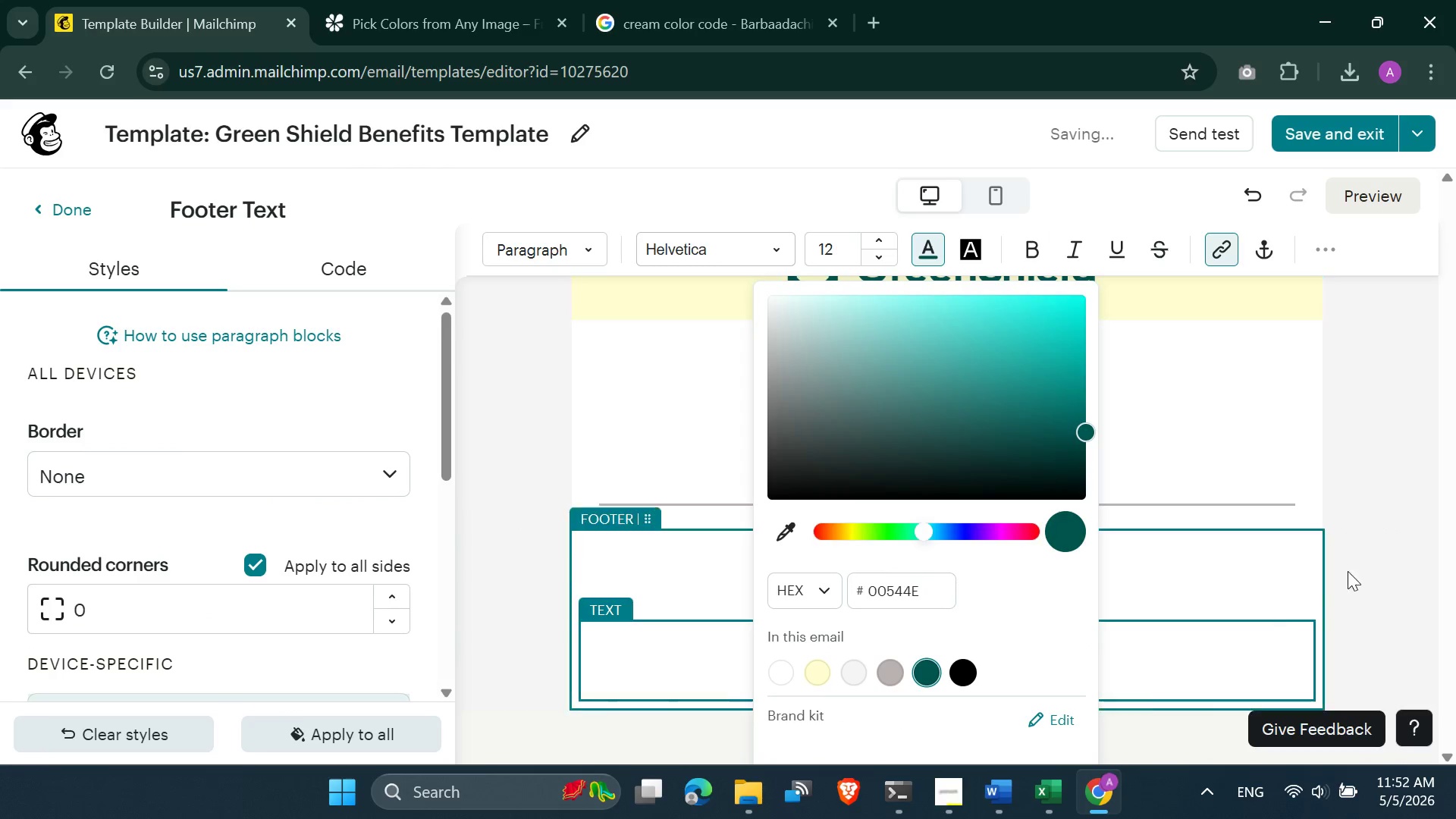 
left_click([1366, 554])
 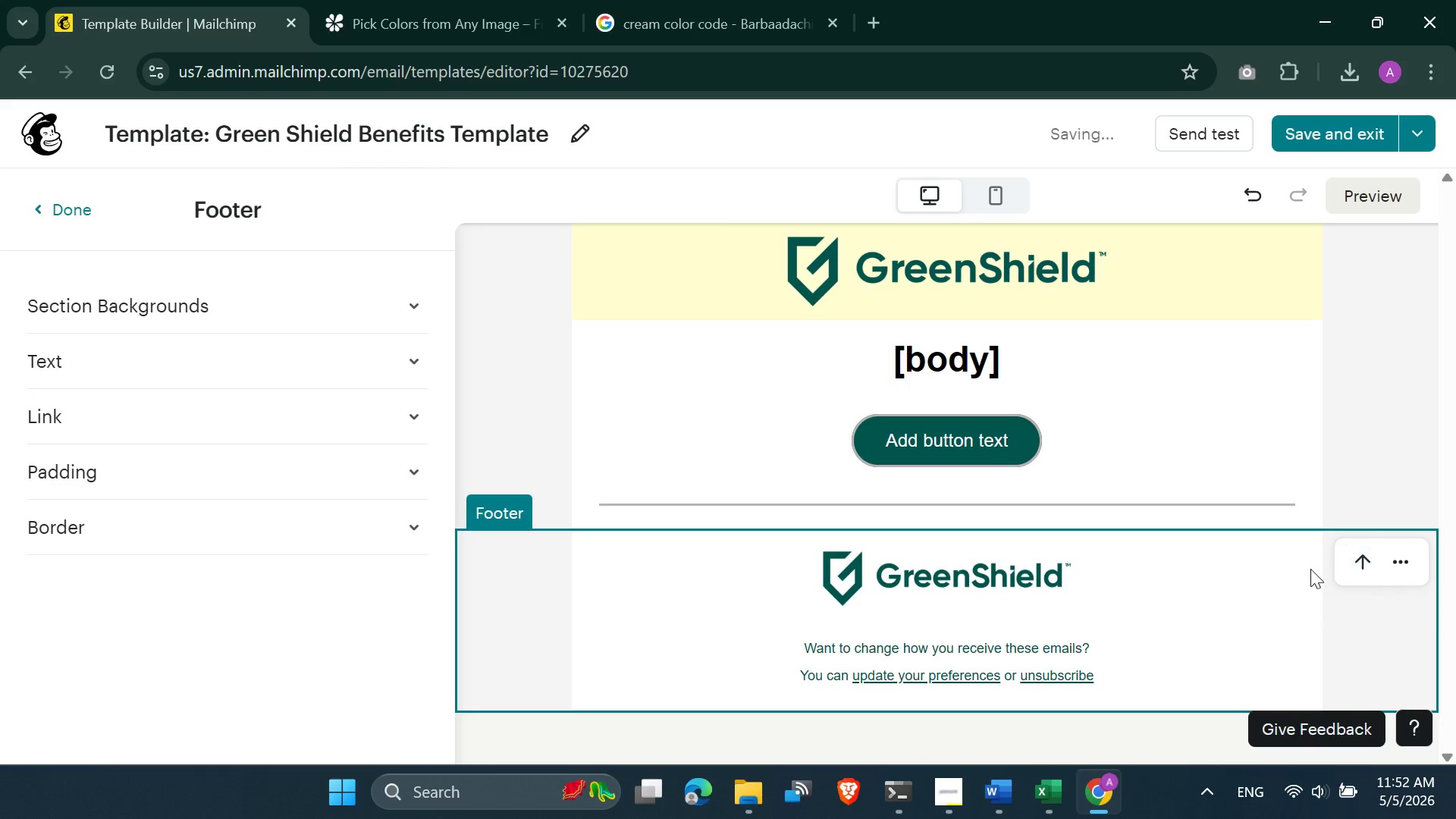 
scroll: coordinate [1282, 581], scroll_direction: up, amount: 2.0
 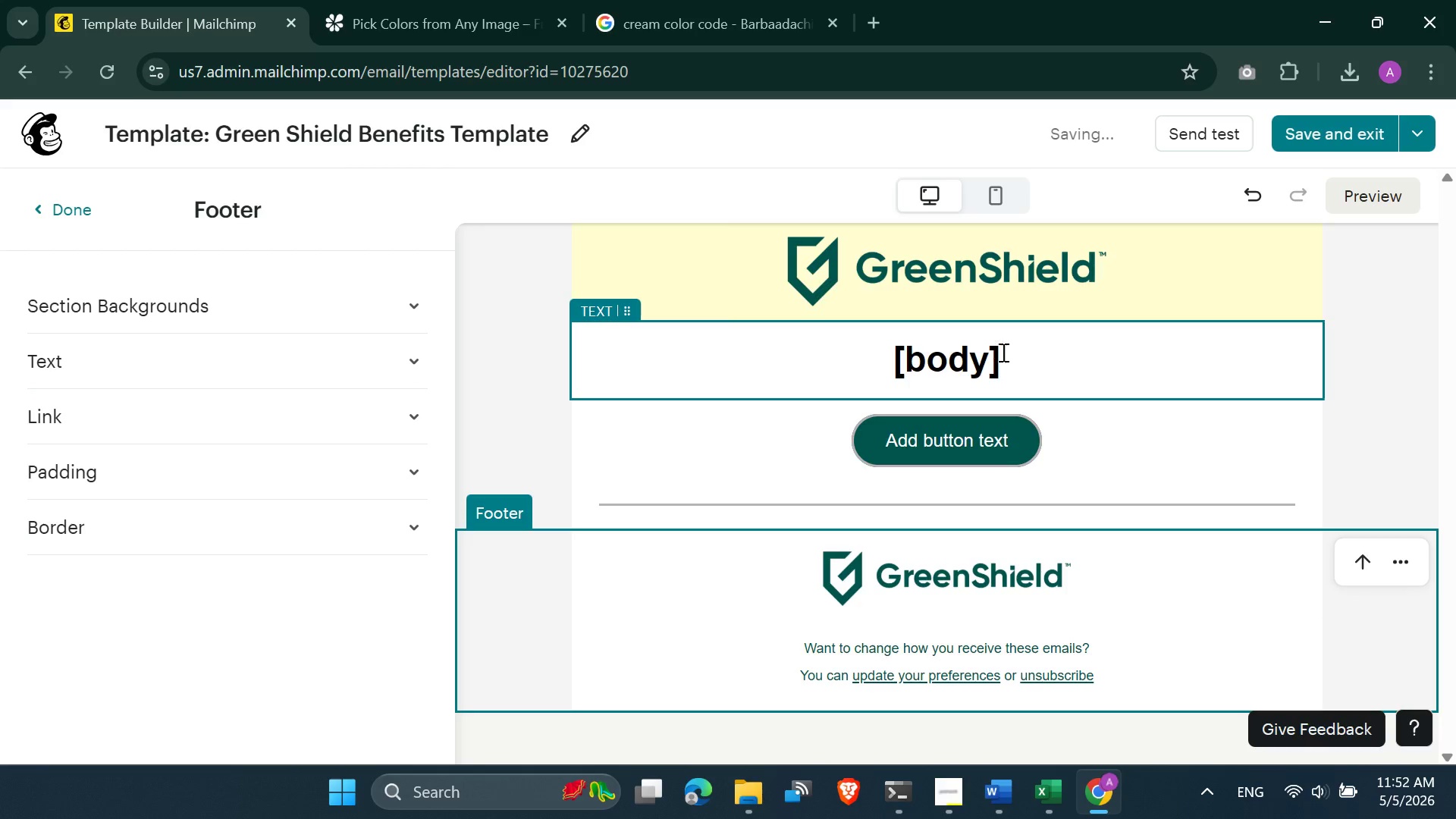 
left_click_drag(start_coordinate=[1022, 359], to_coordinate=[874, 345])
 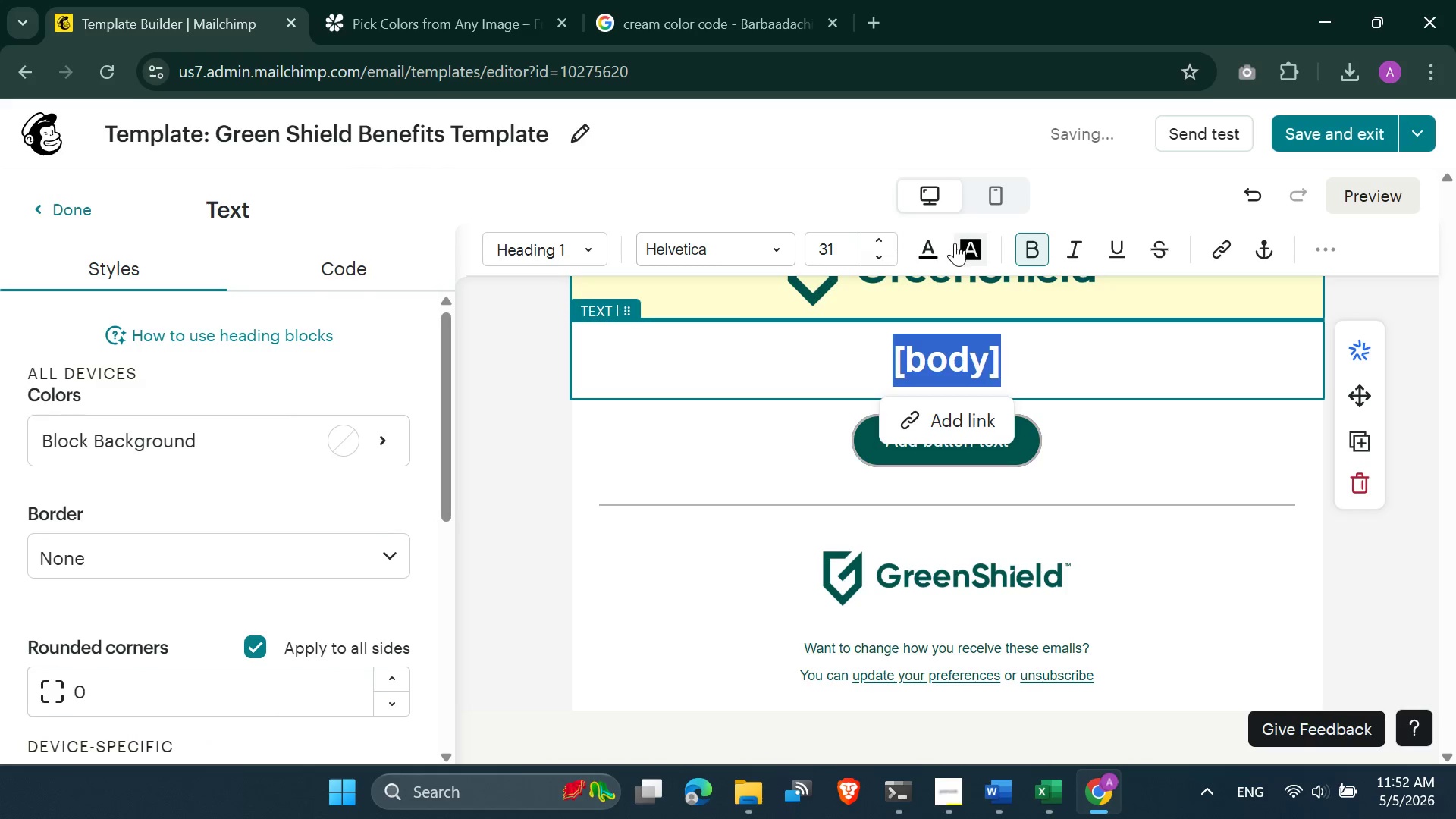 
left_click([931, 256])
 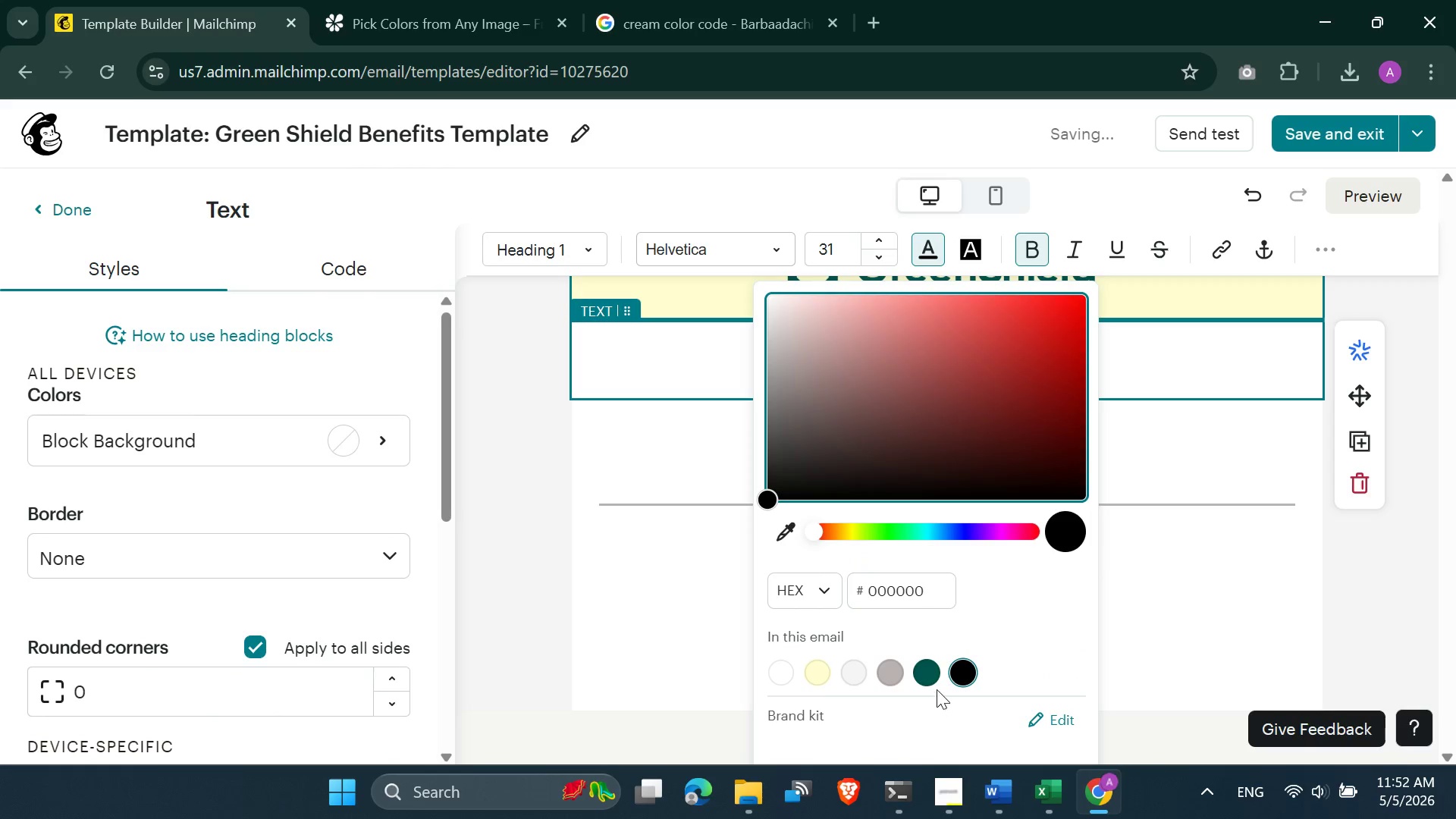 
left_click([930, 676])
 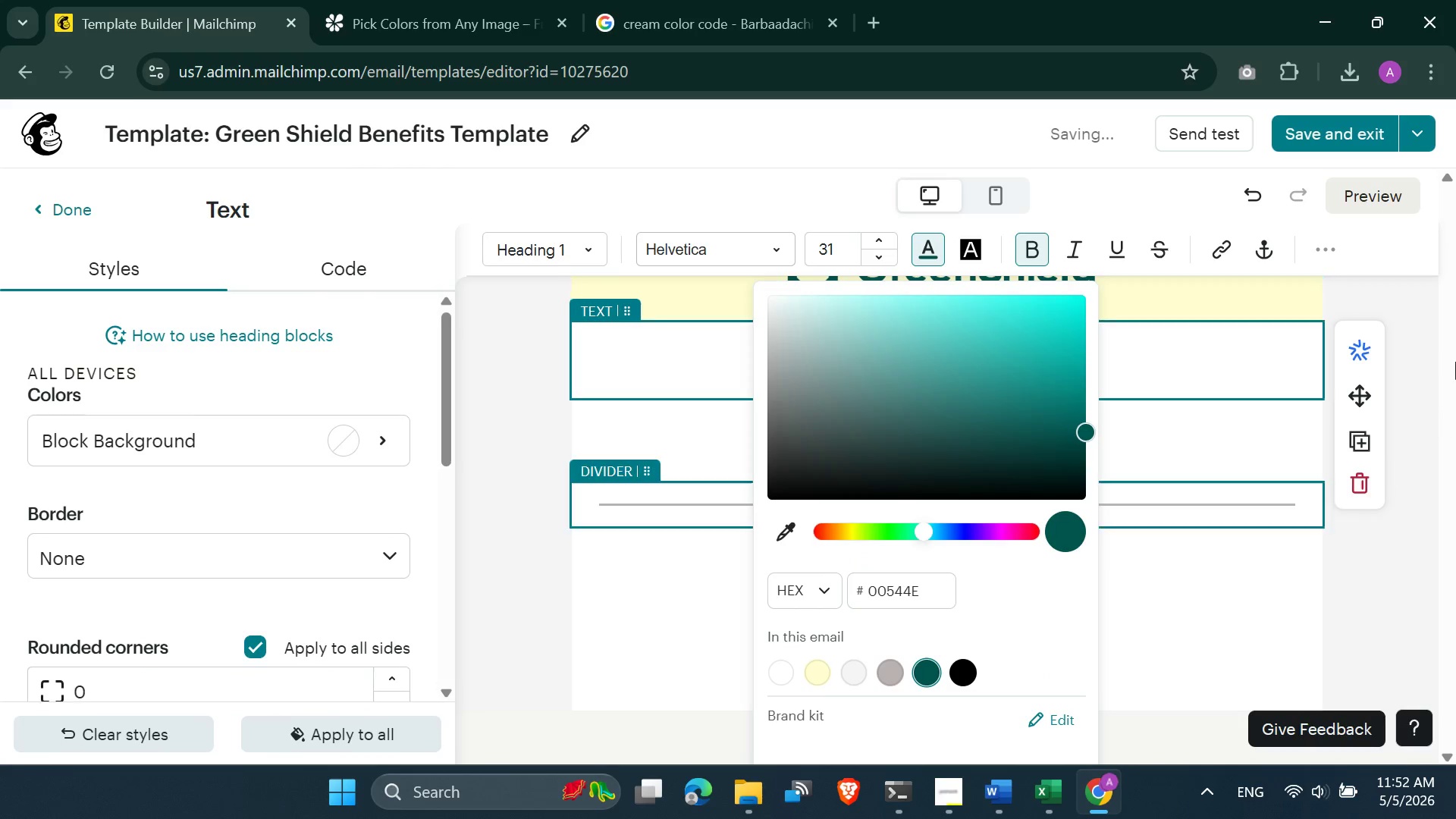 
left_click([1449, 335])
 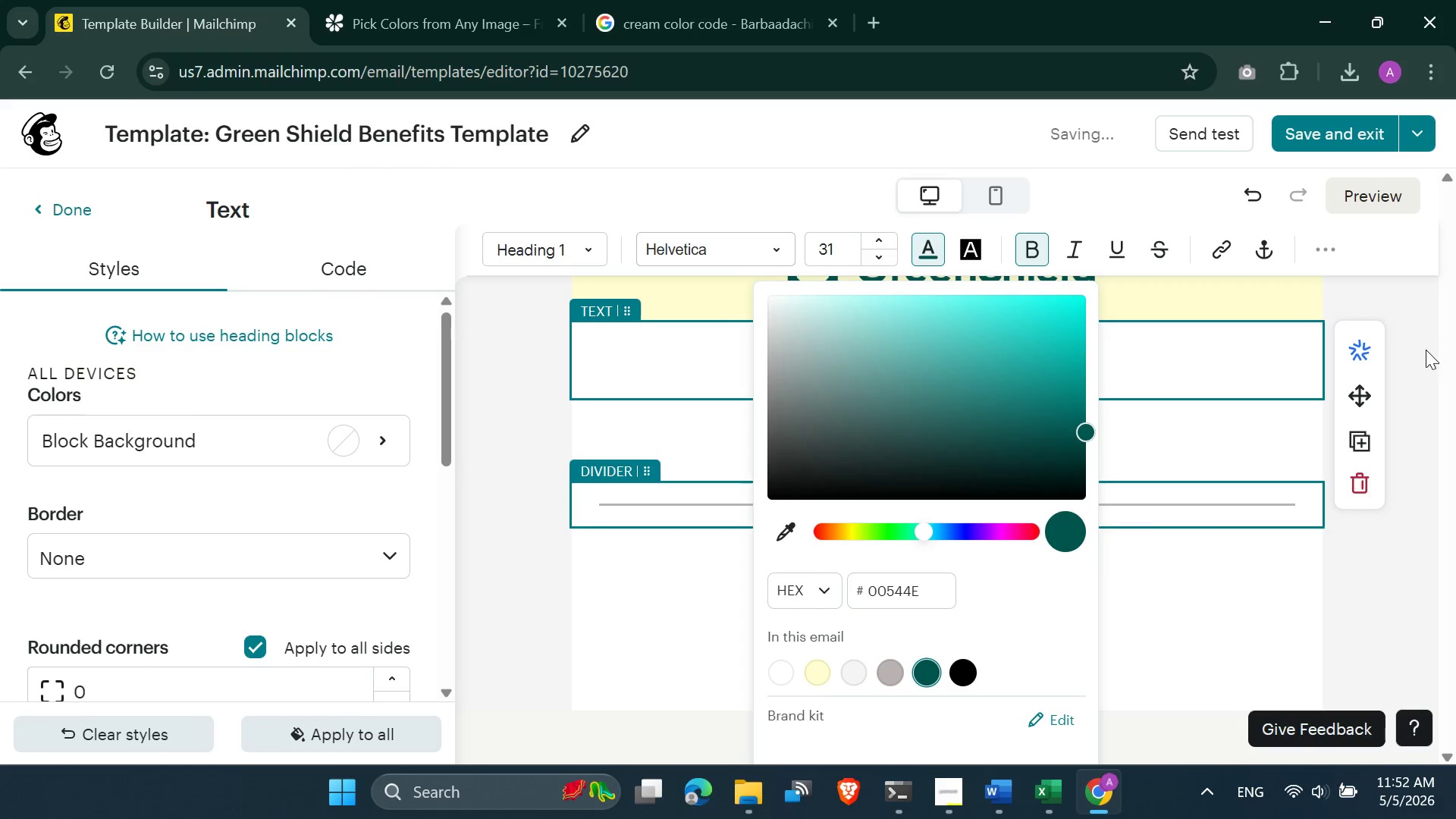 
left_click([1426, 350])
 